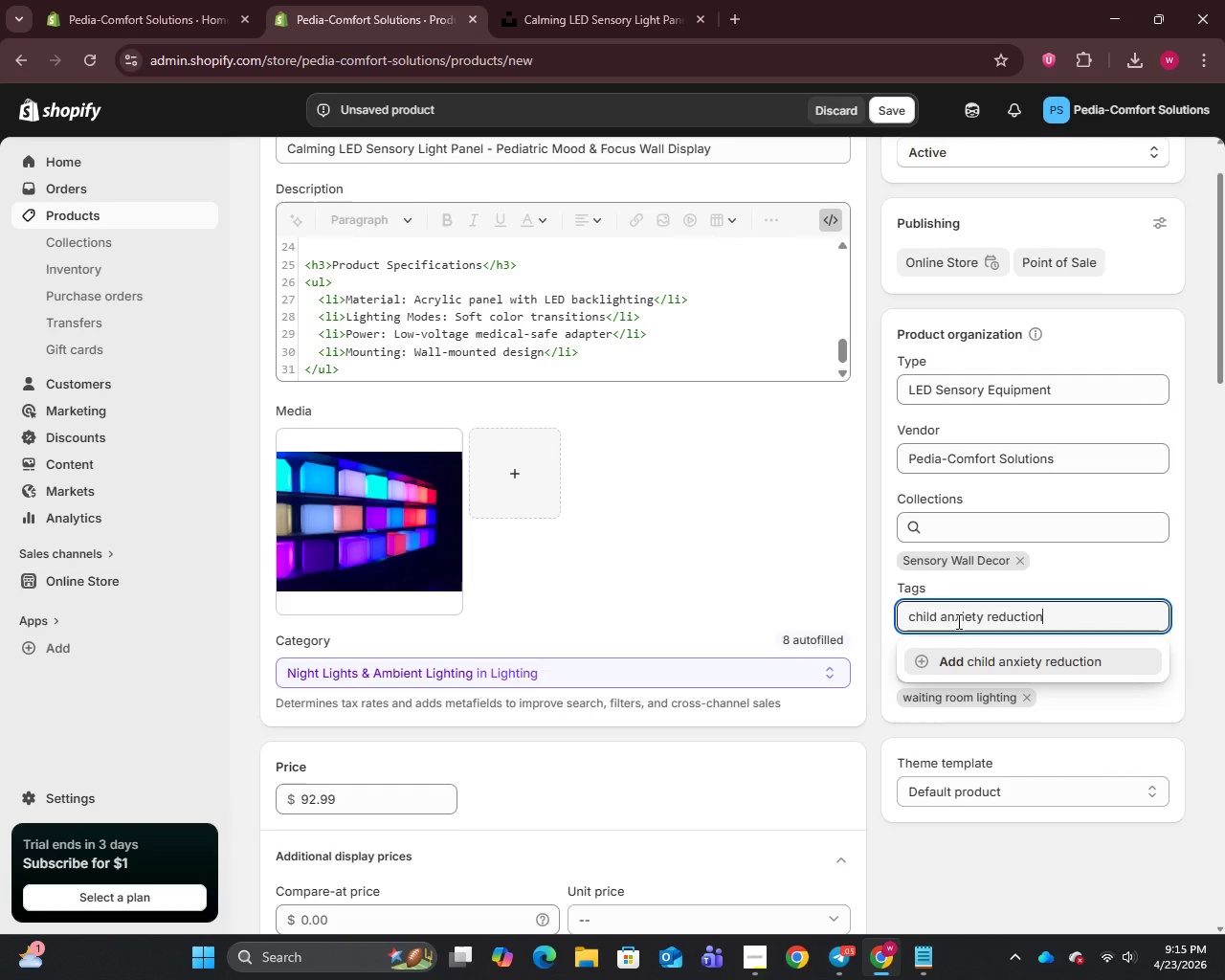 
key(Enter)
 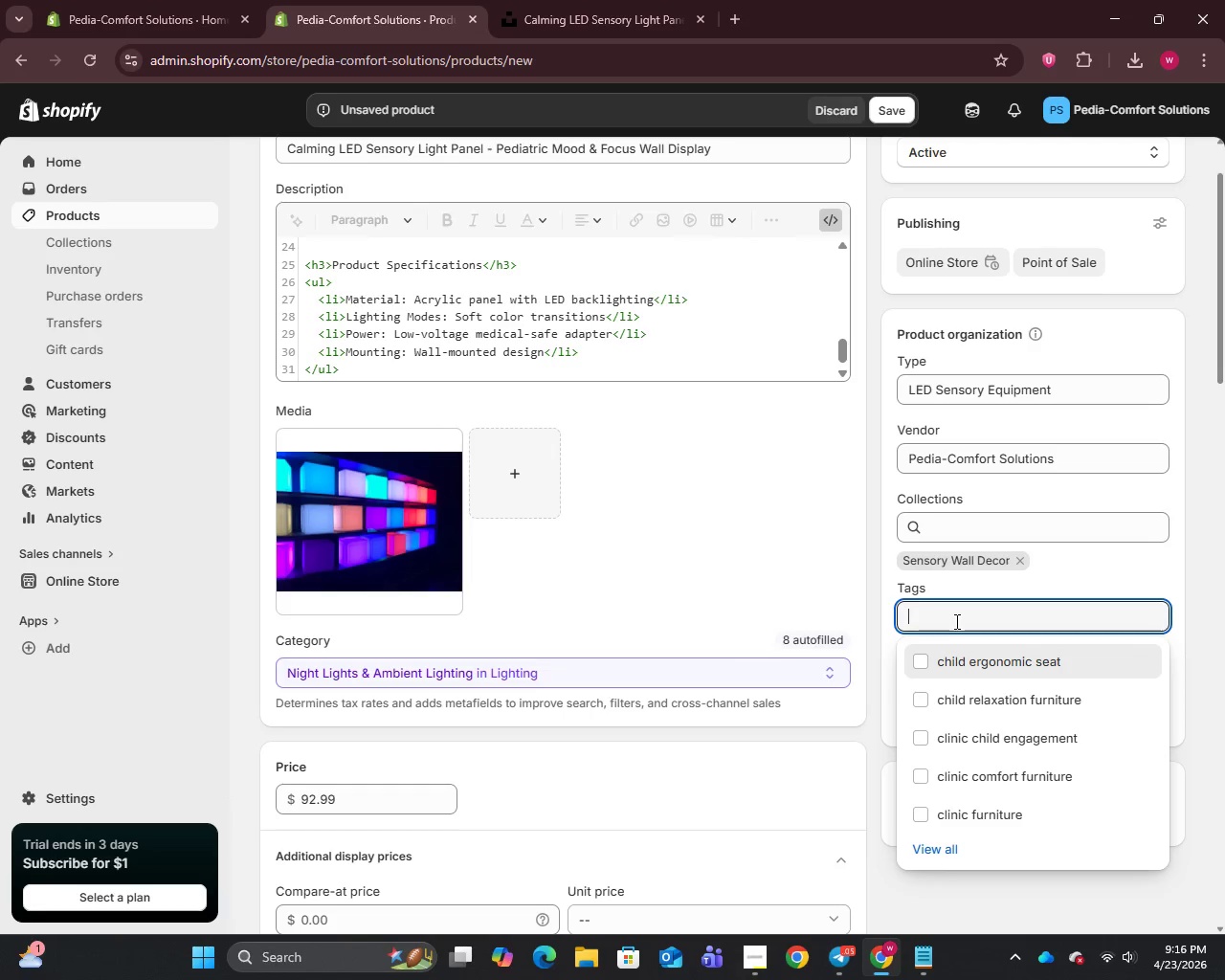 
scroll: coordinate [711, 572], scroll_direction: down, amount: 24.0
 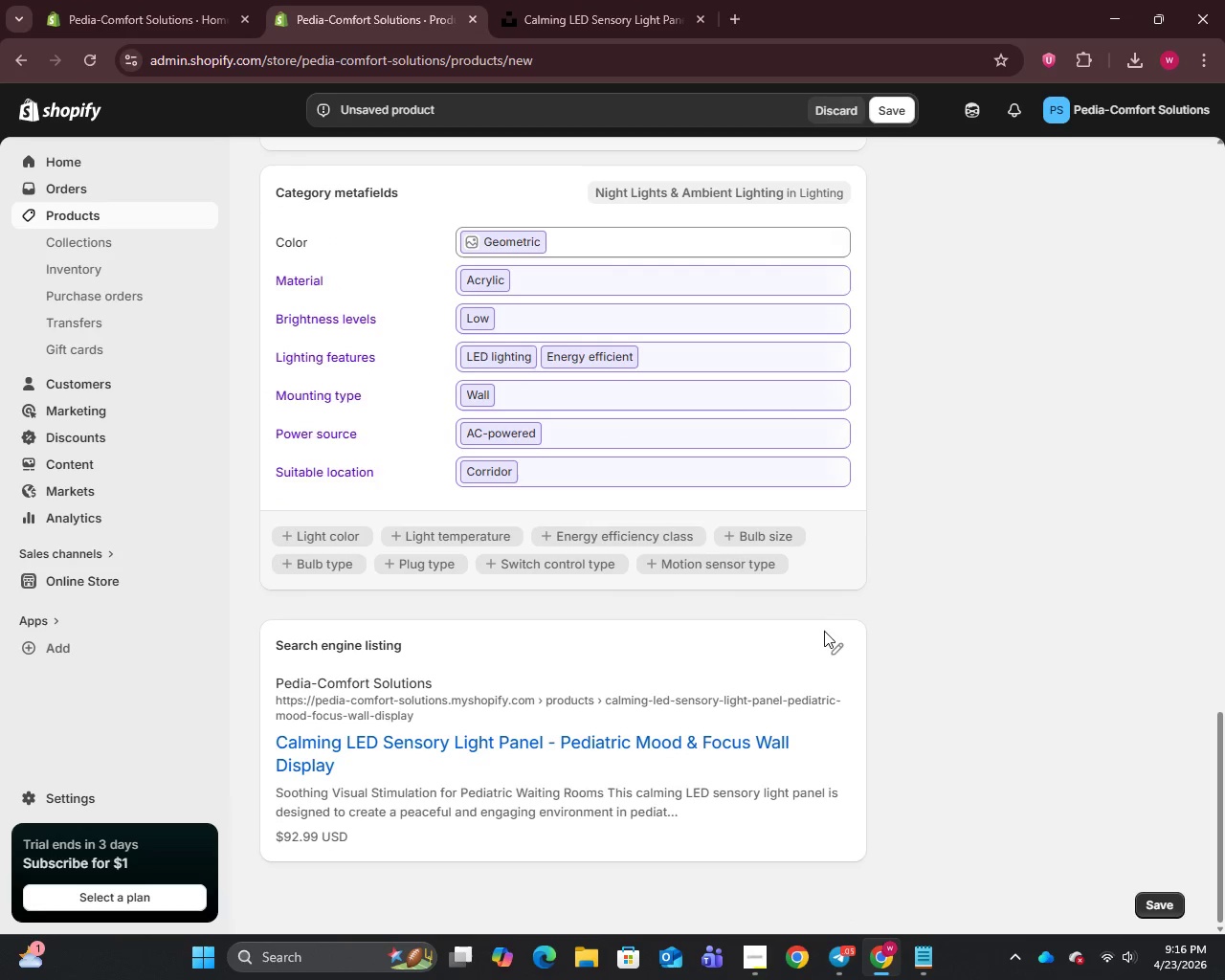 
left_click([841, 649])
 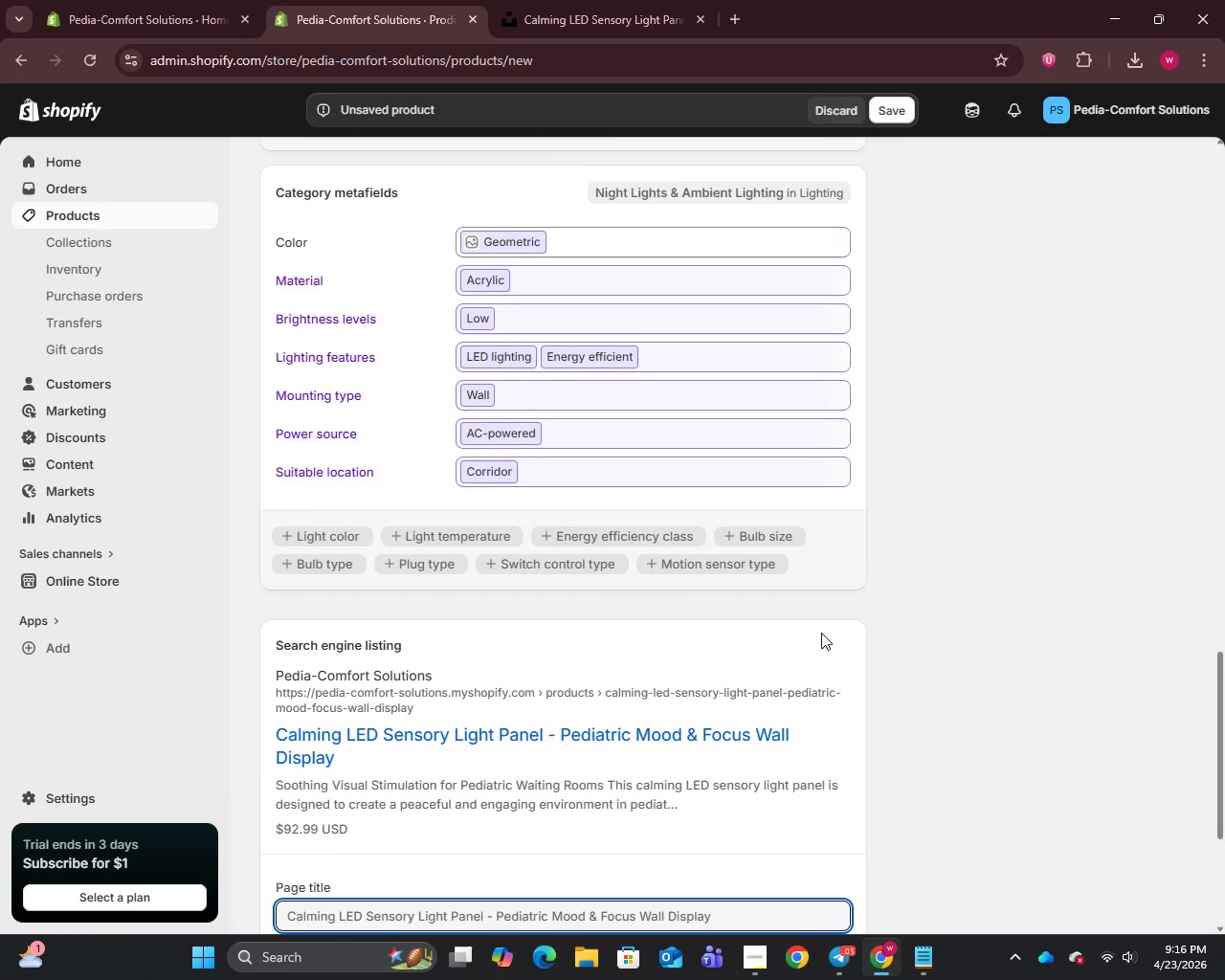 
scroll: coordinate [821, 633], scroll_direction: down, amount: 4.0
 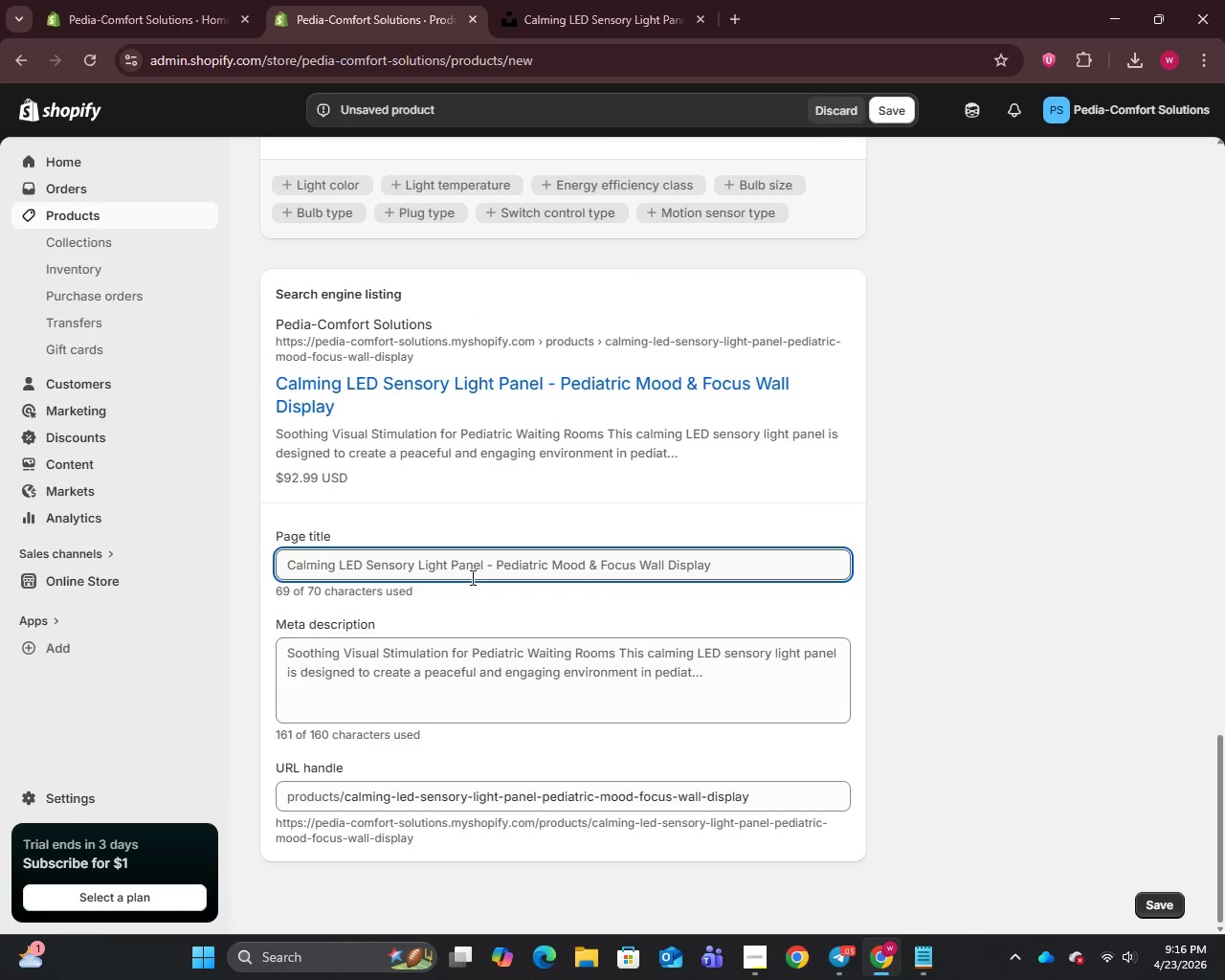 
left_click([471, 576])
 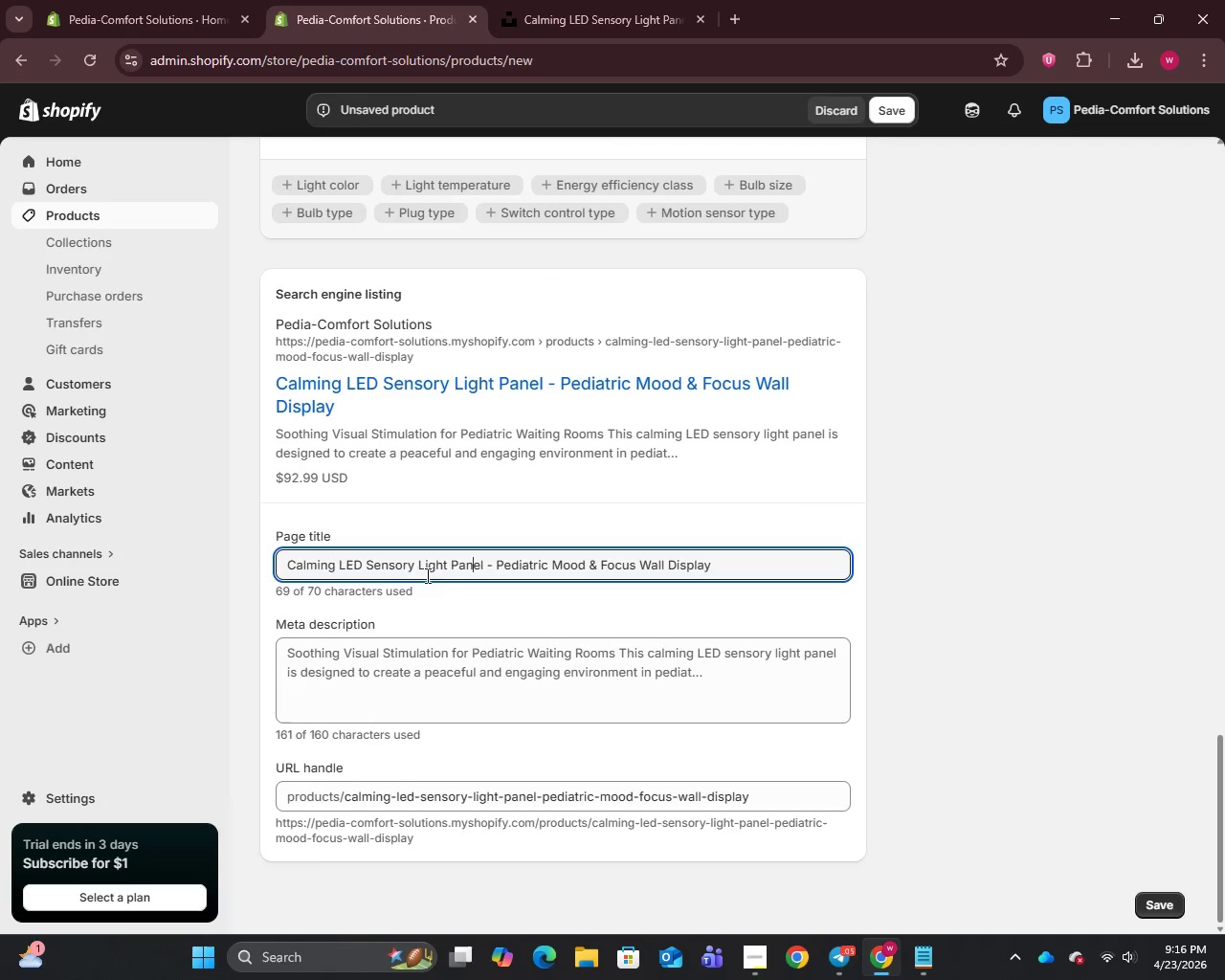 
wait(5.86)
 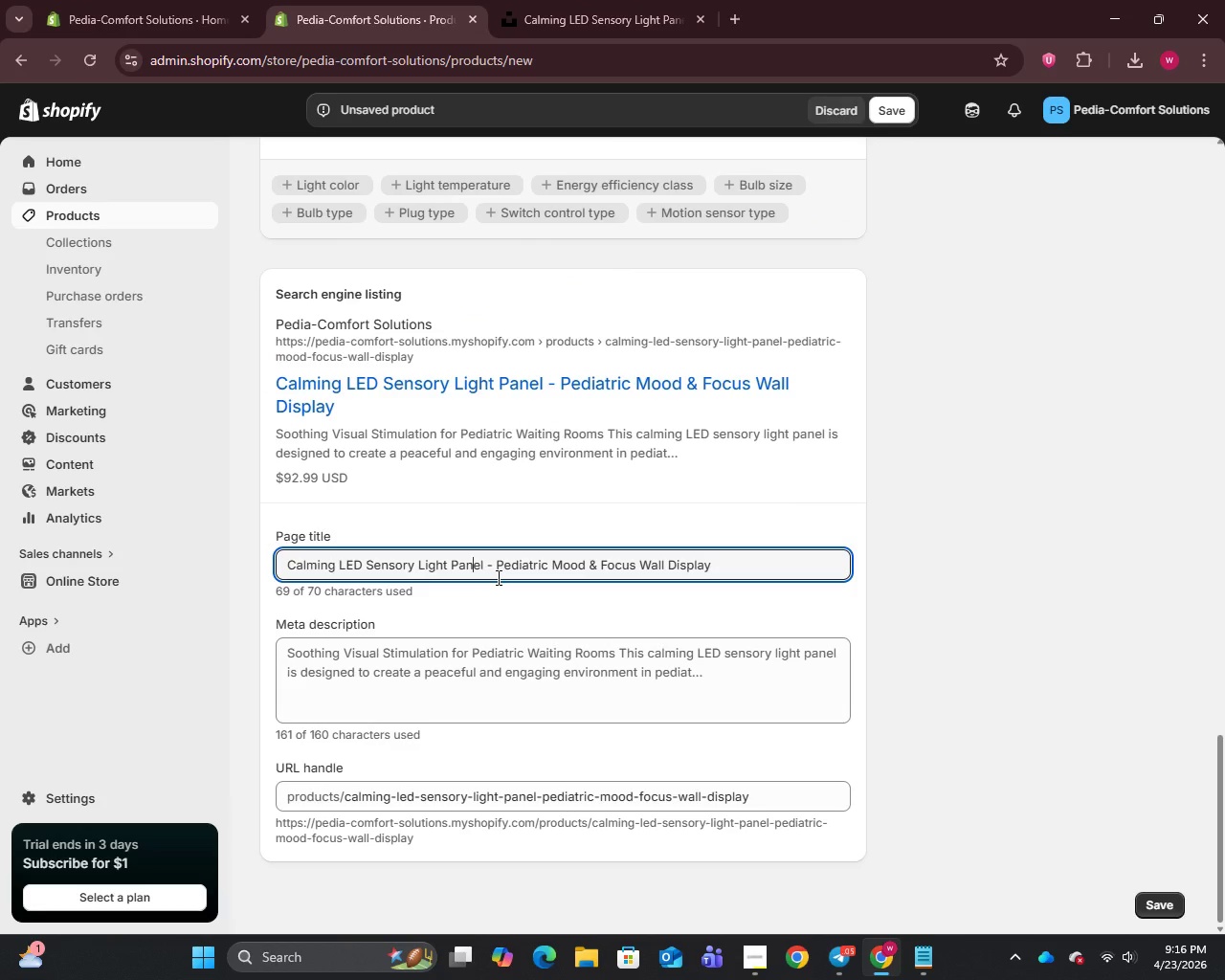 
left_click_drag(start_coordinate=[446, 565], to_coordinate=[420, 563])
 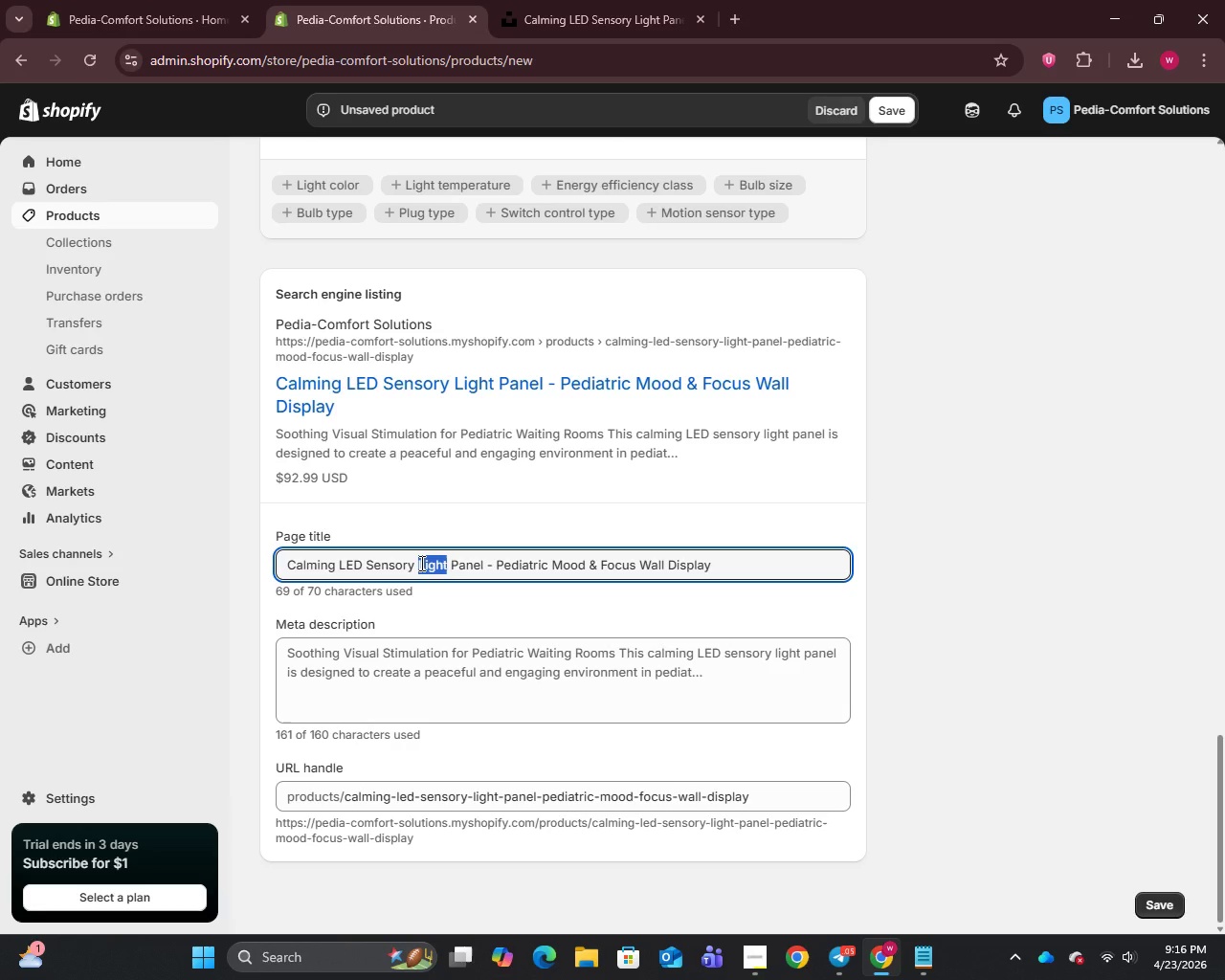 
key(Backspace)
 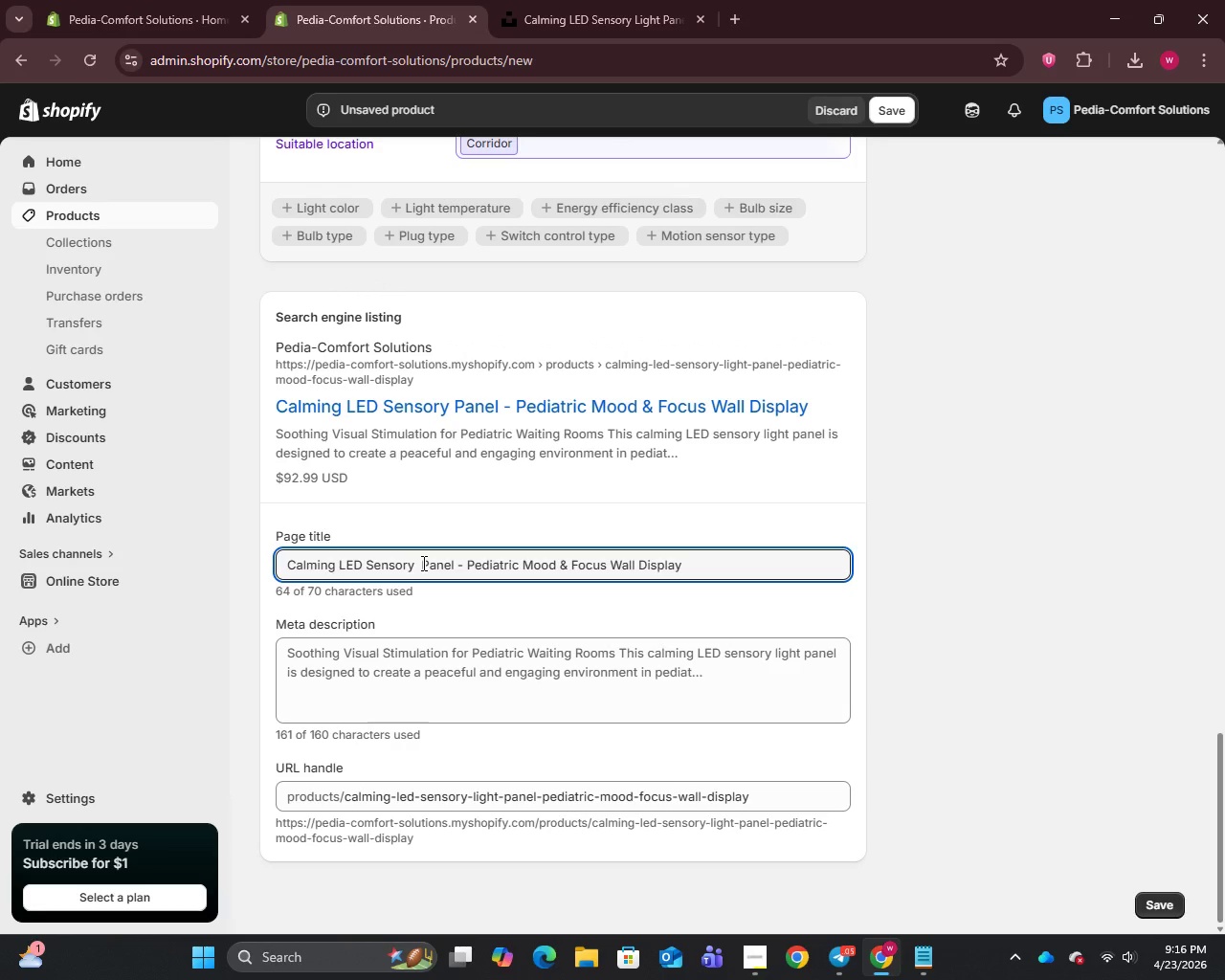 
key(Backspace)
 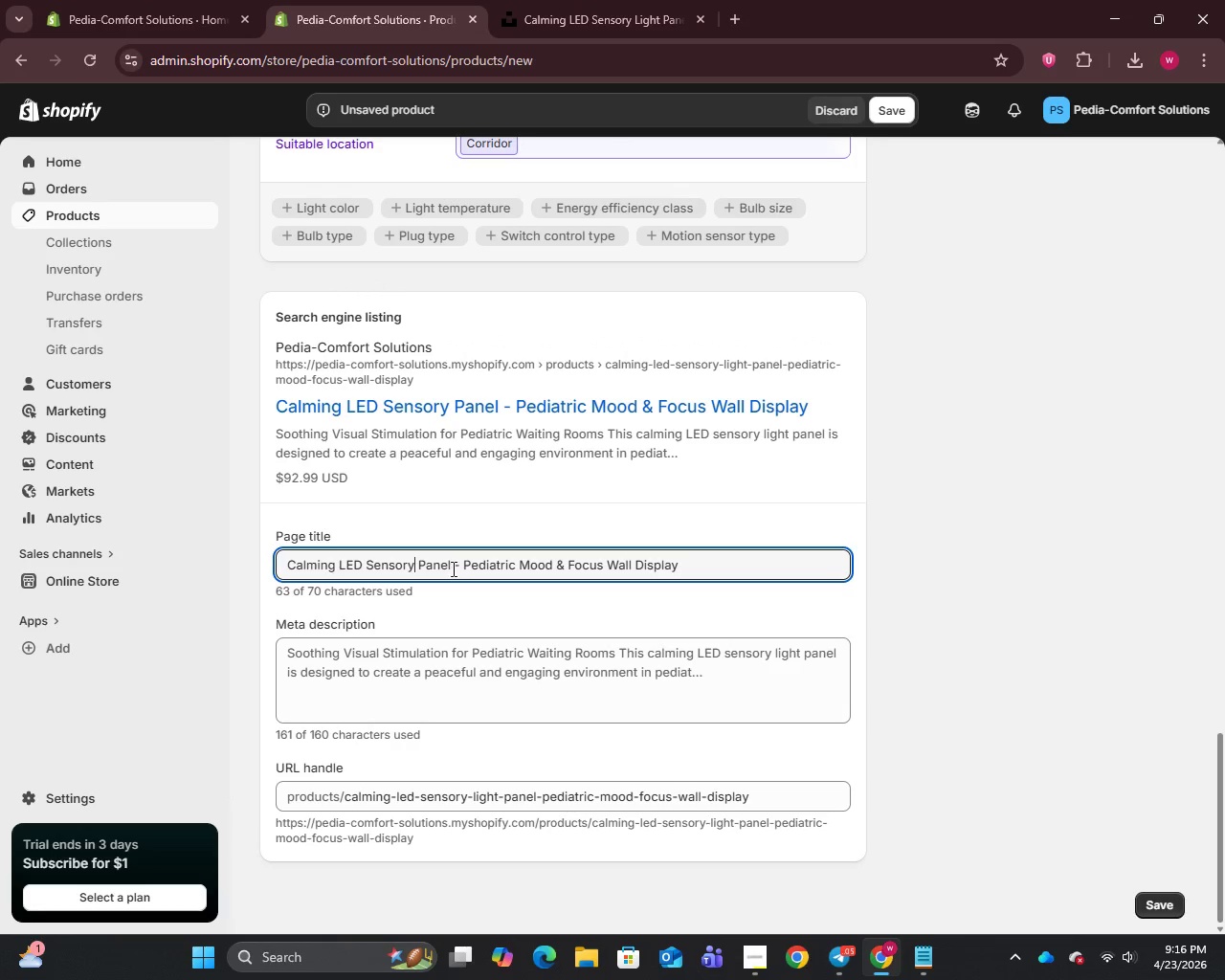 
left_click_drag(start_coordinate=[454, 565], to_coordinate=[738, 568])
 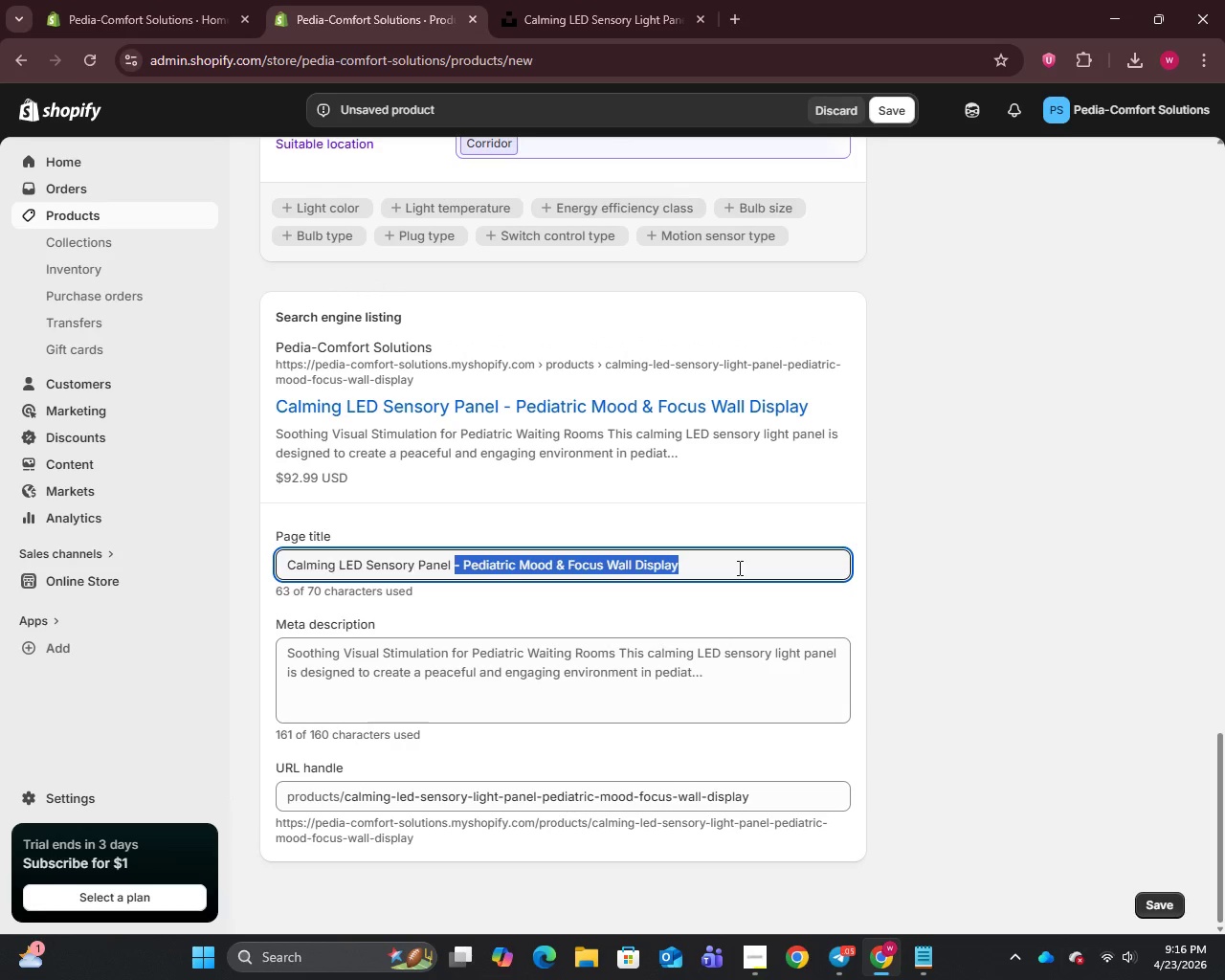 
key(Backspace)
 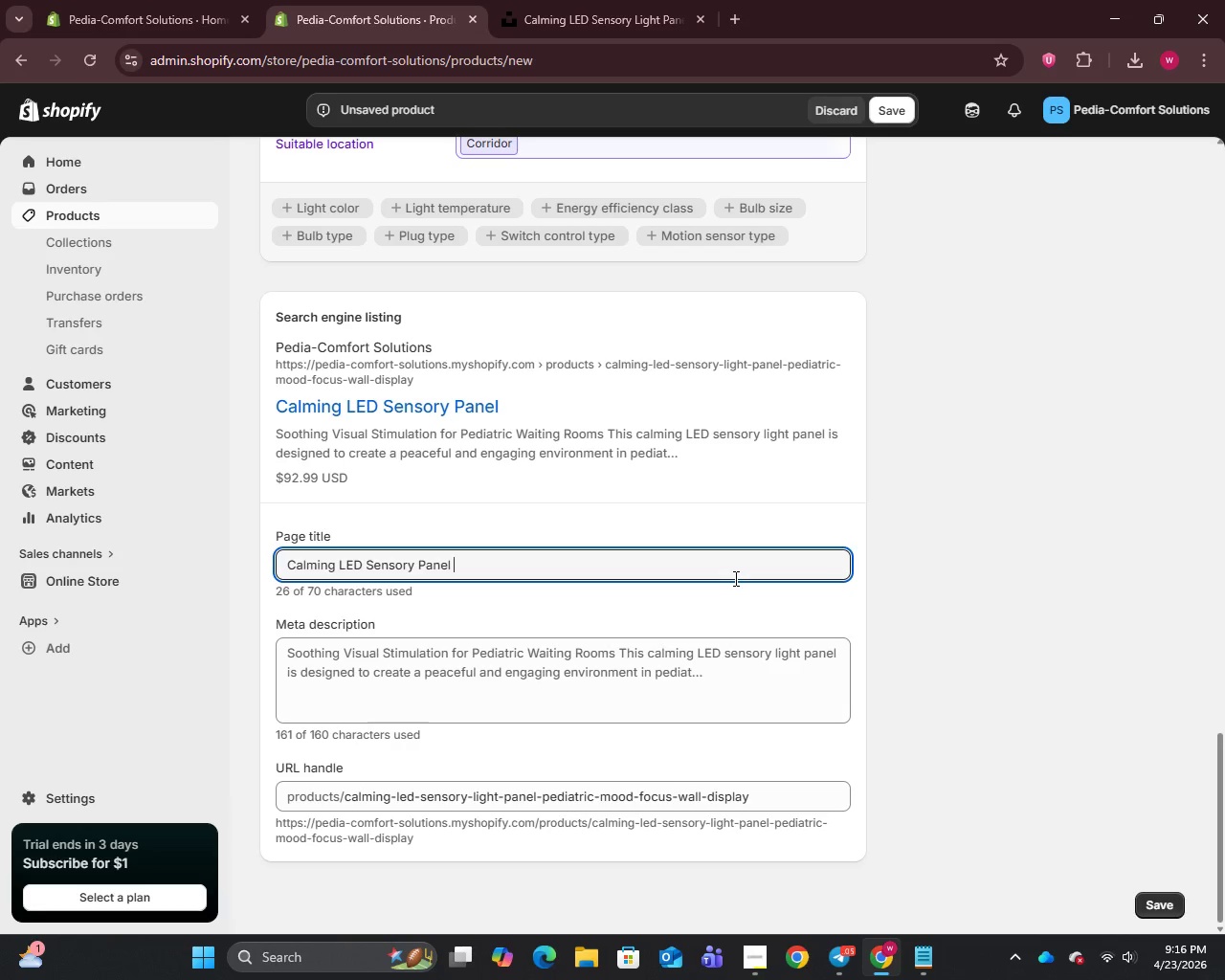 
wait(7.39)
 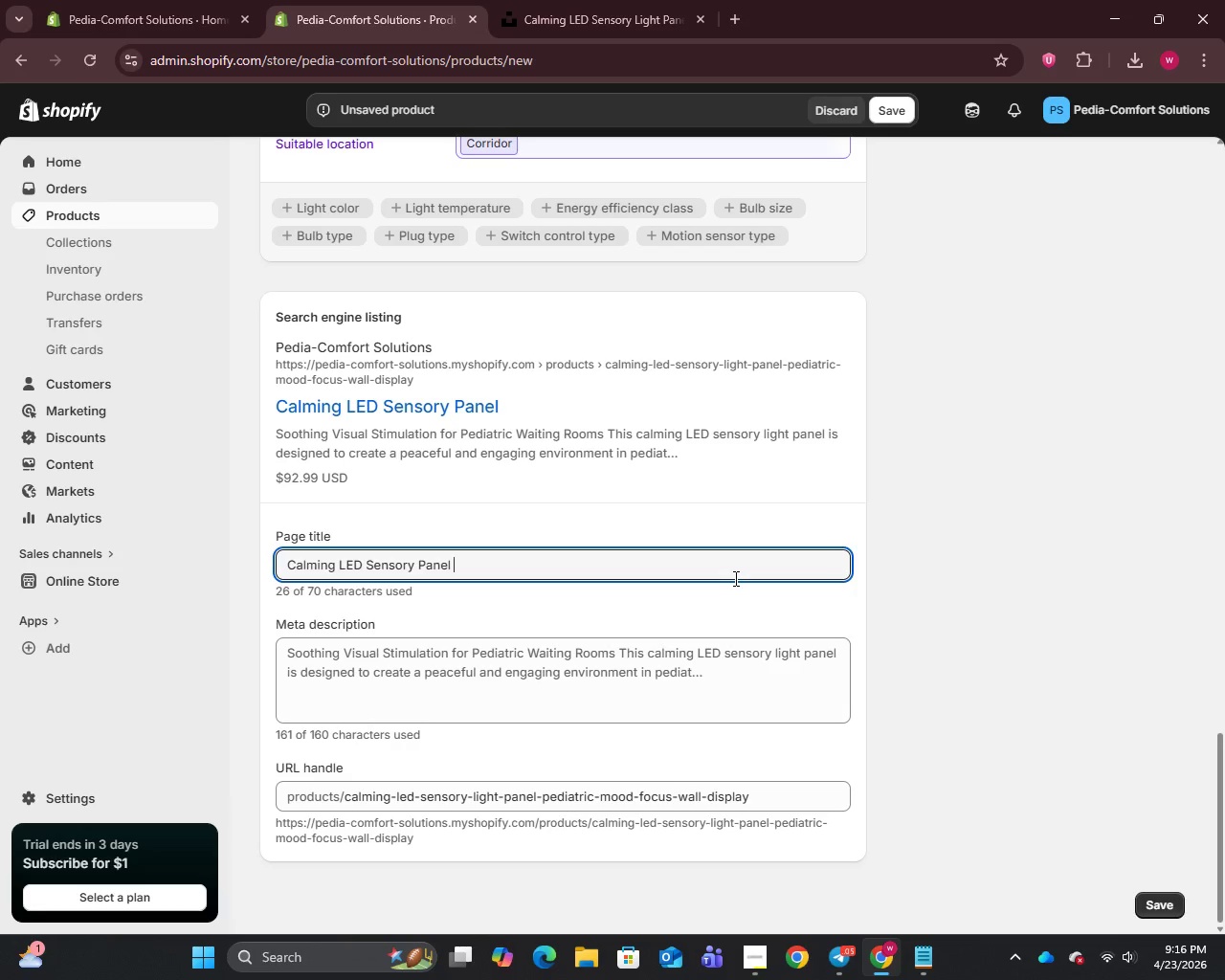 
type(for Pediatric Waiting Rooms)
 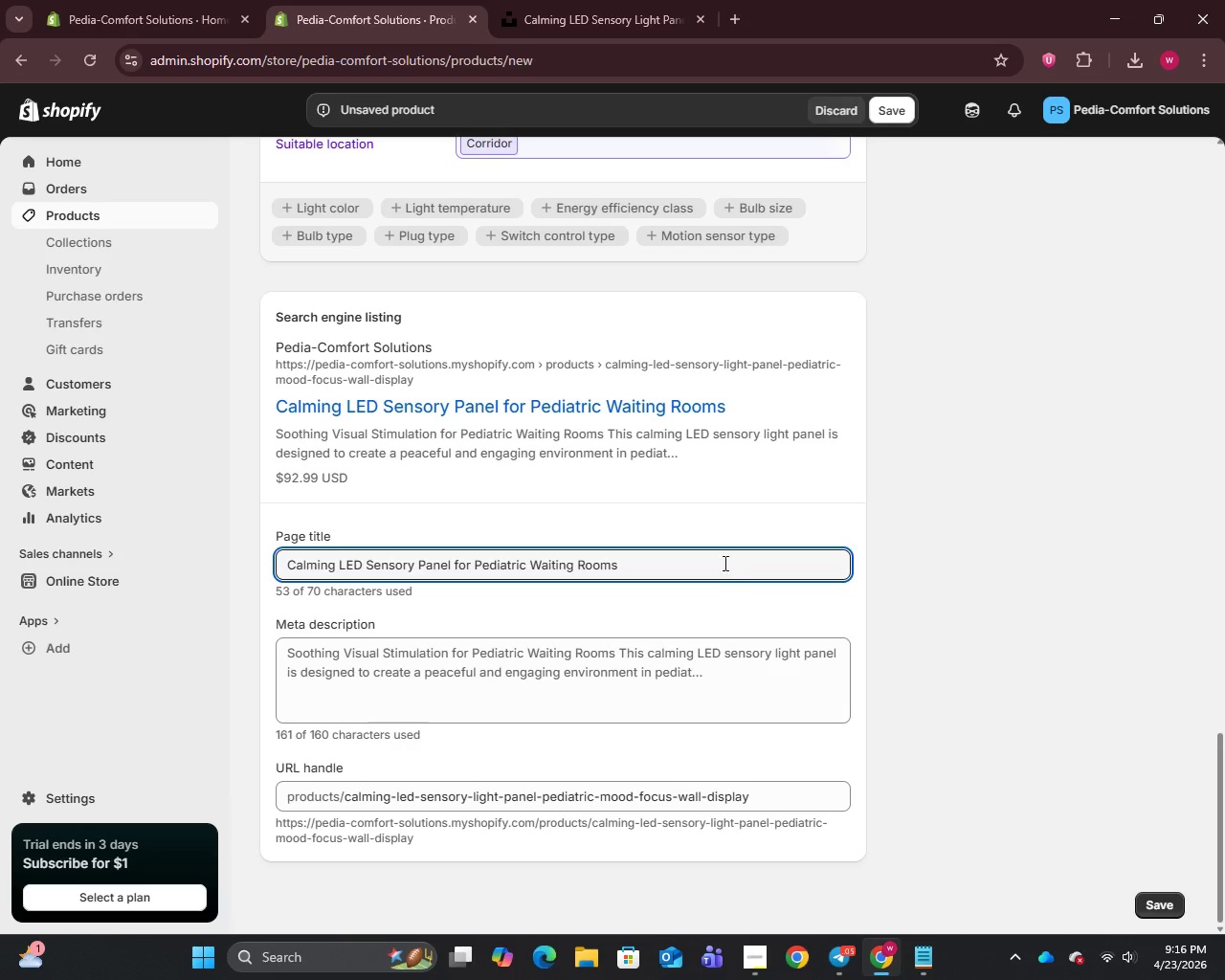 
left_click([654, 693])
 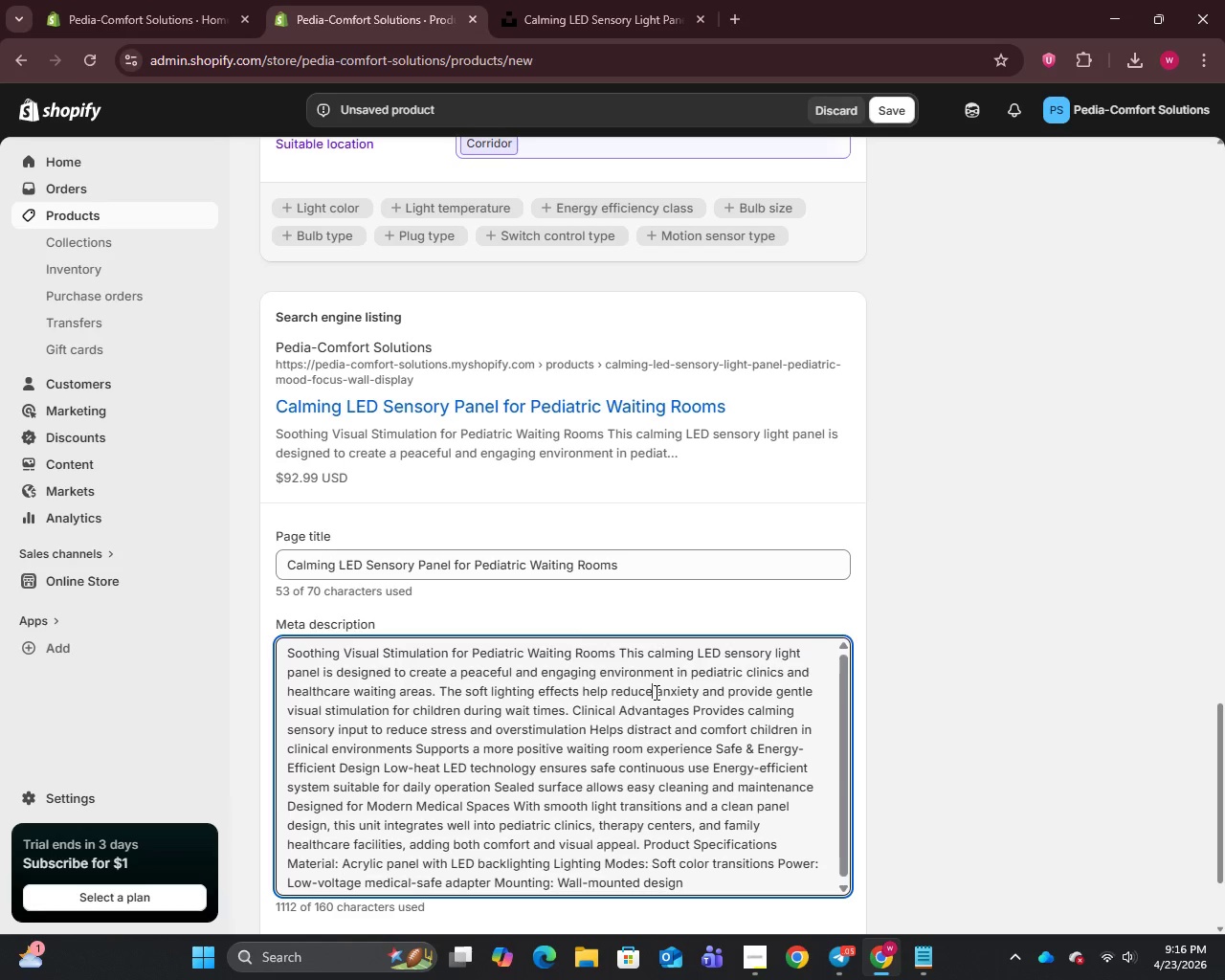 
key(Control+A)
 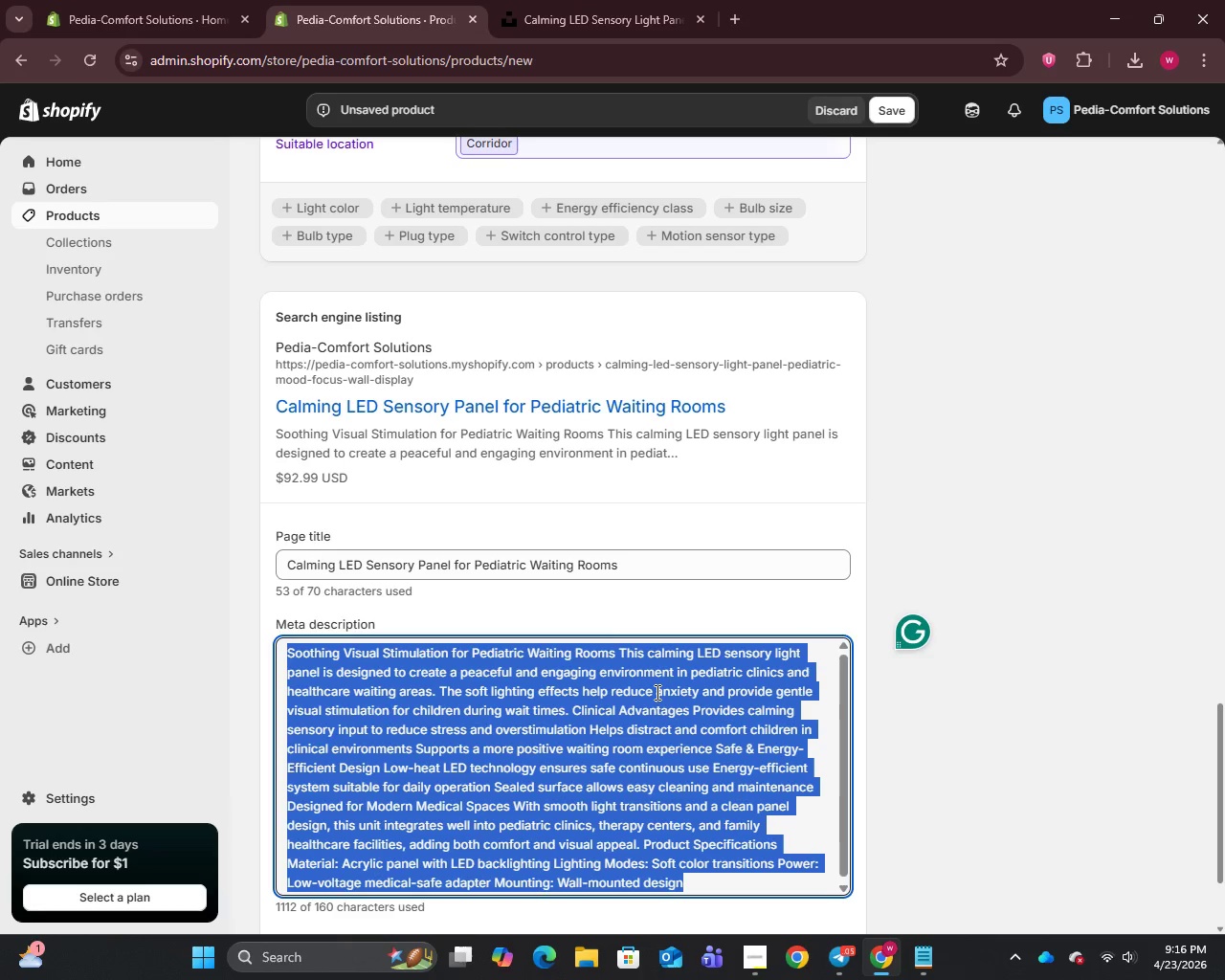 
type(LED sensory light panel for pediatric clinics. Provides calming visual stimulation, reduces anxiety, and improves comfort )
 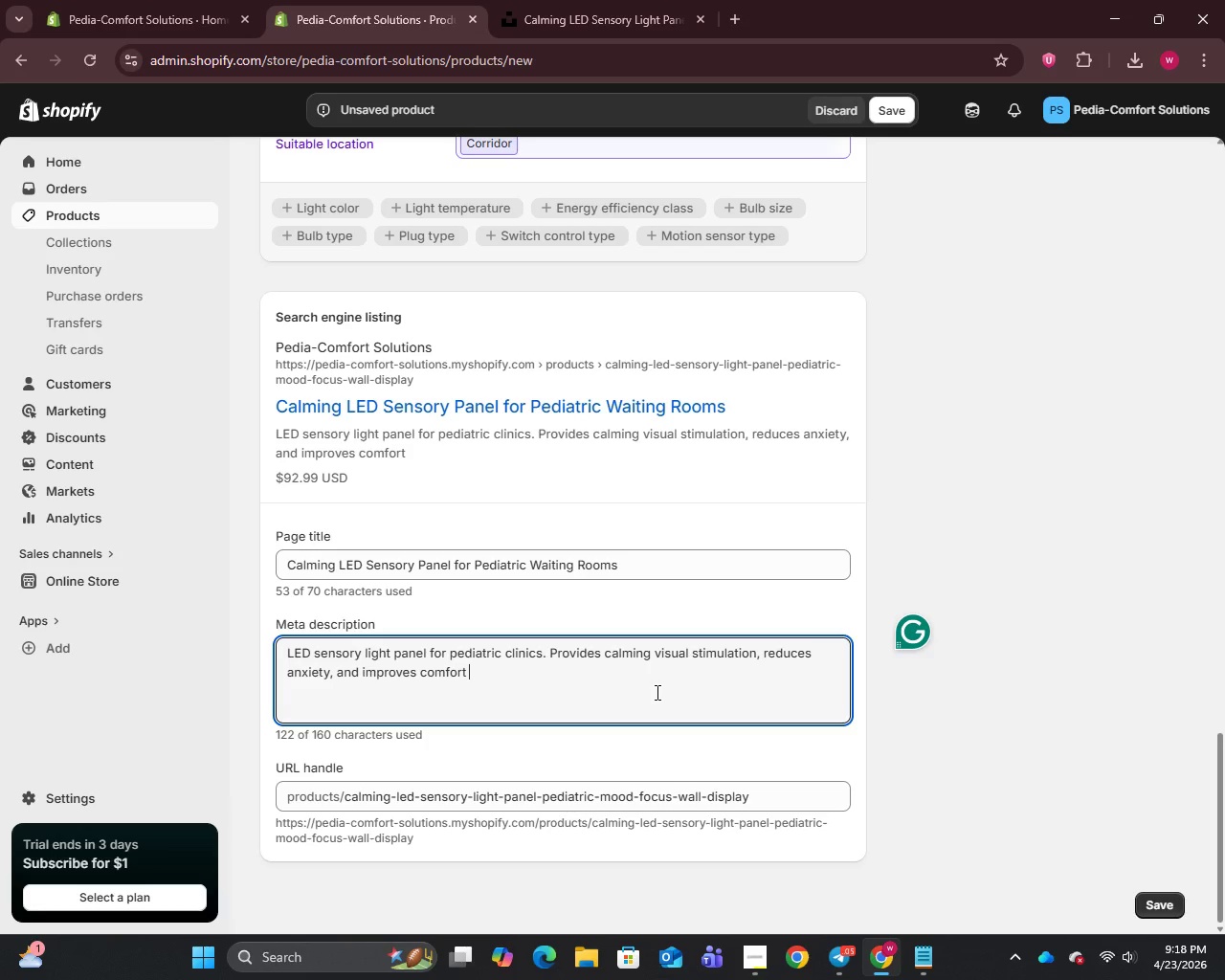 
wait(16.92)
 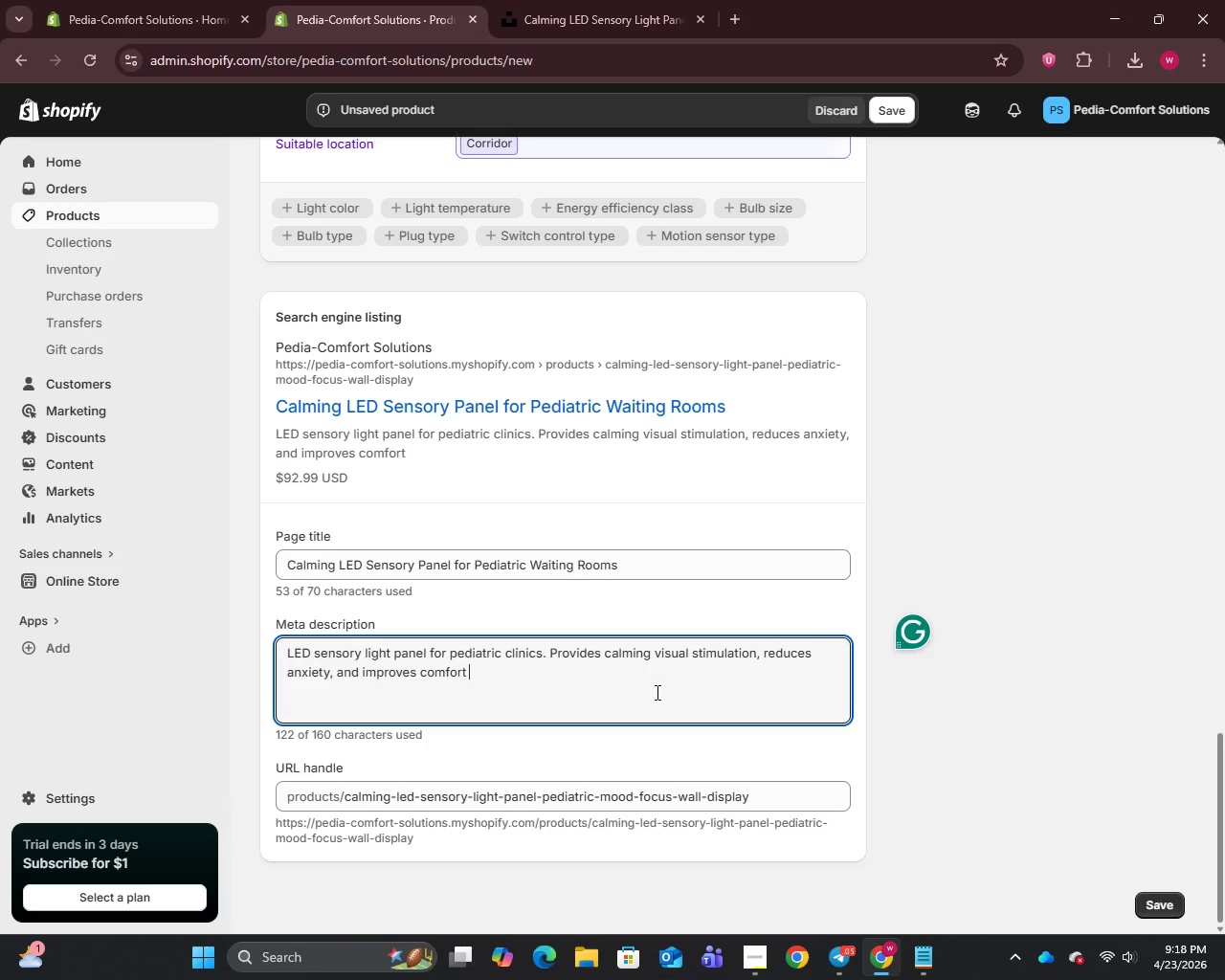 
type(in waiting room environments.)
 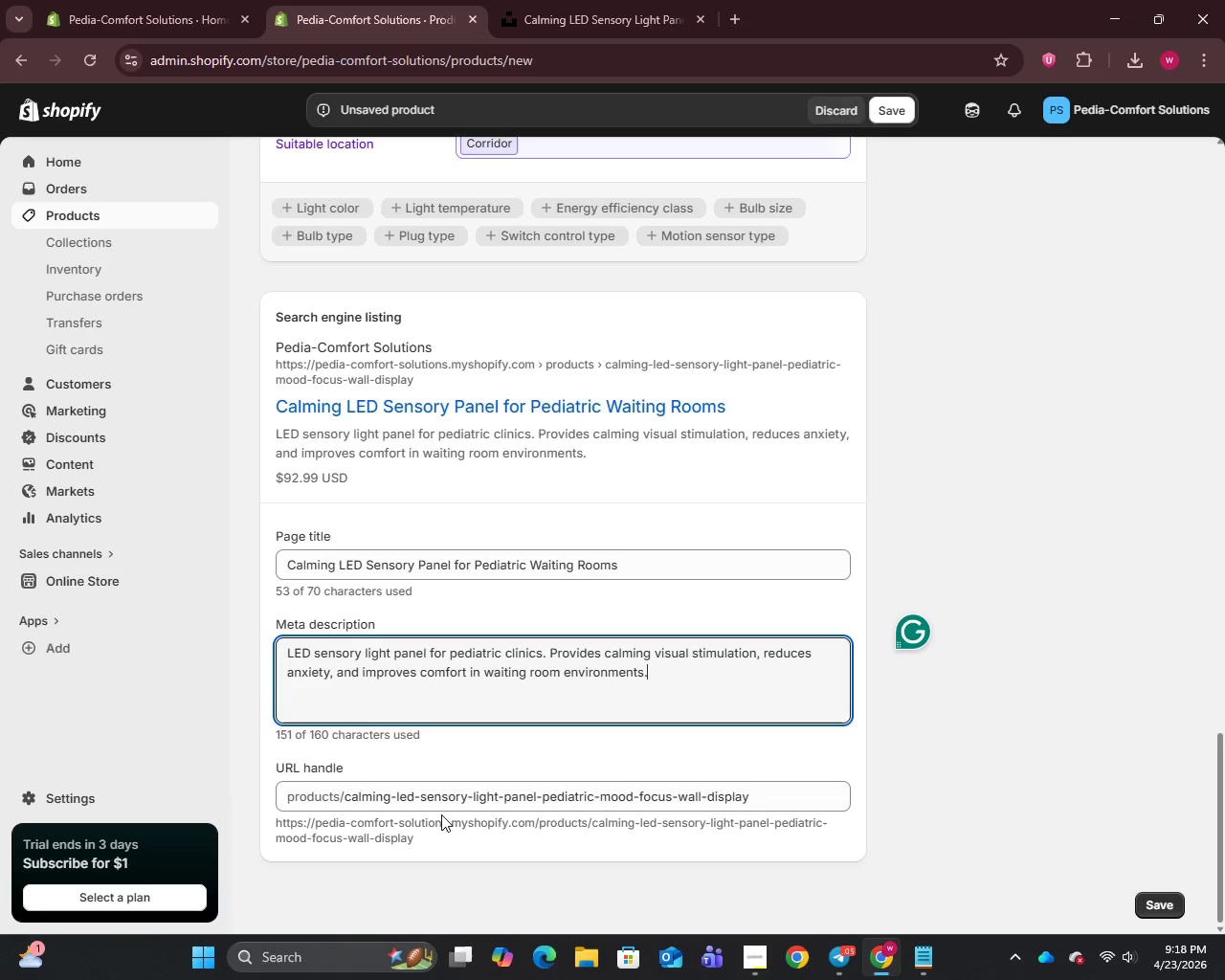 
wait(14.66)
 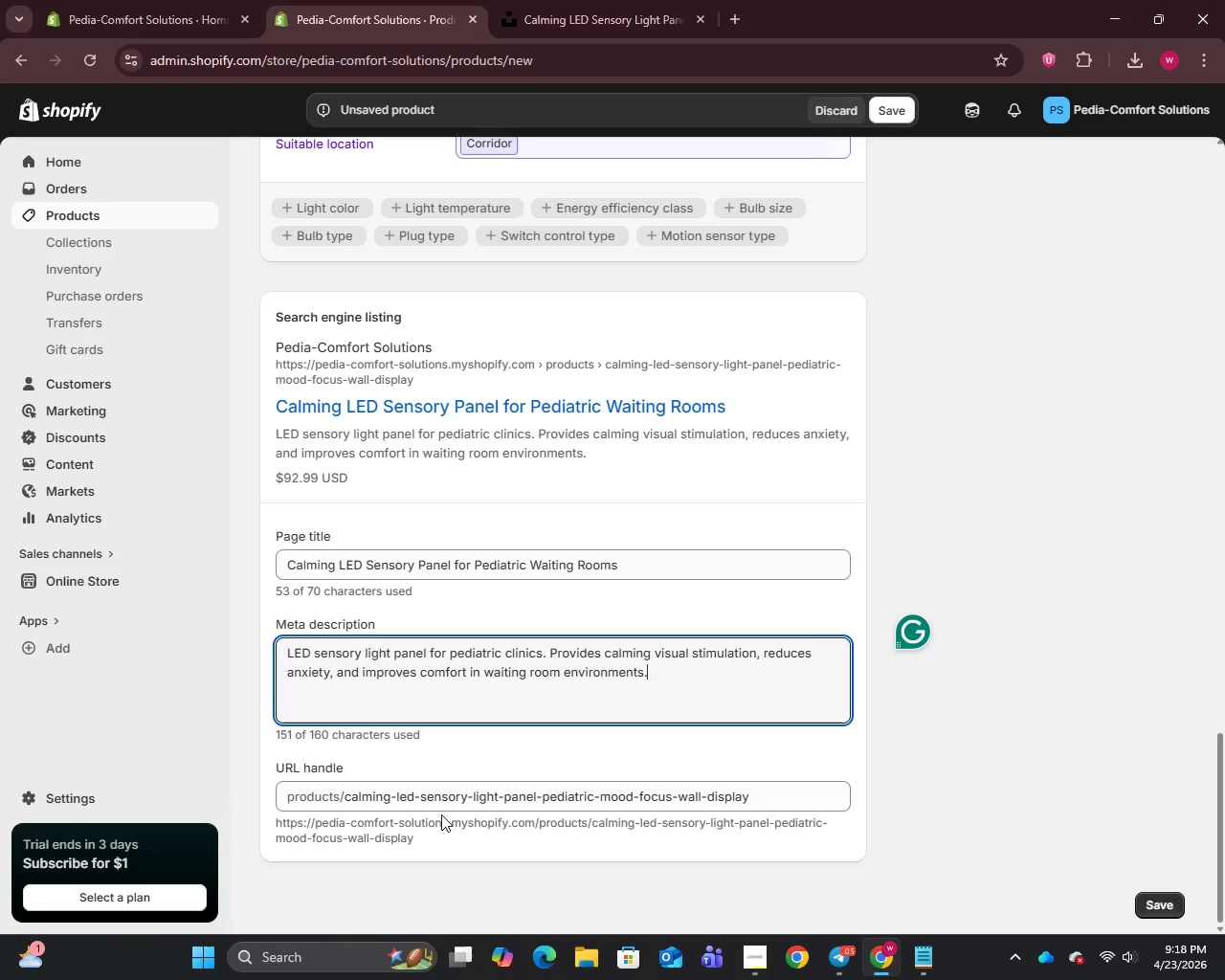 
left_click_drag(start_coordinate=[538, 798], to_coordinate=[590, 798])
 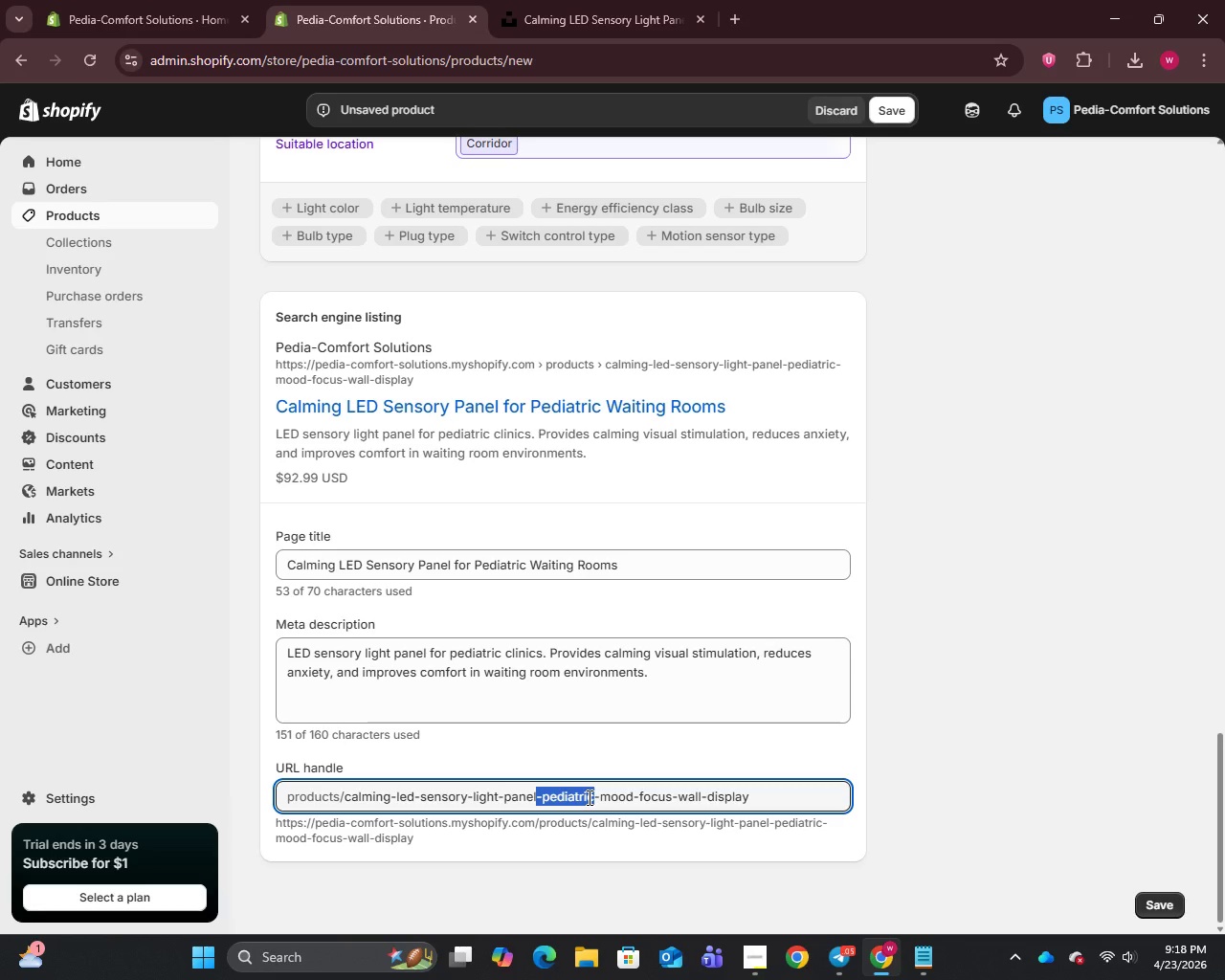 
key(Control+X)
 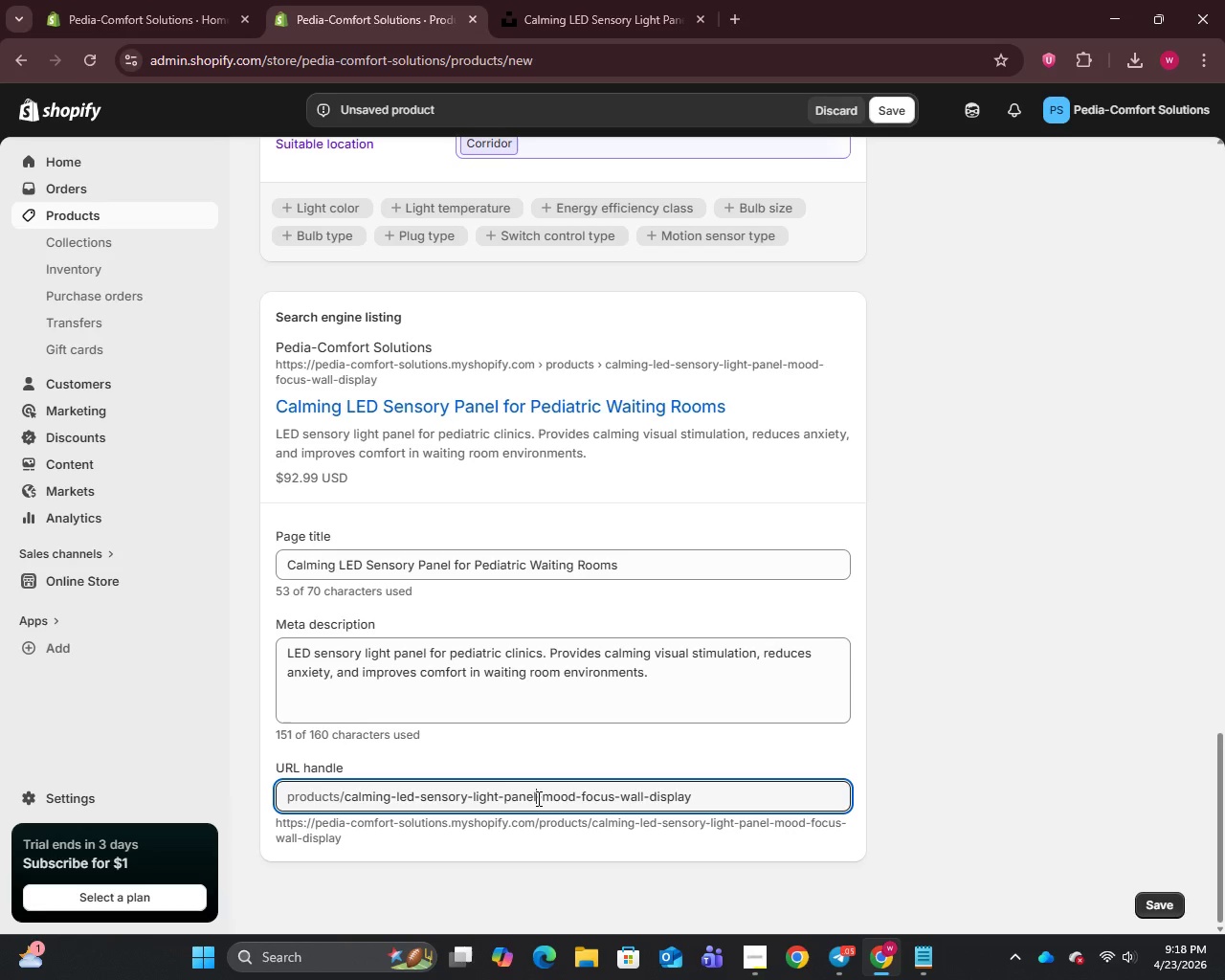 
left_click_drag(start_coordinate=[537, 798], to_coordinate=[733, 804])
 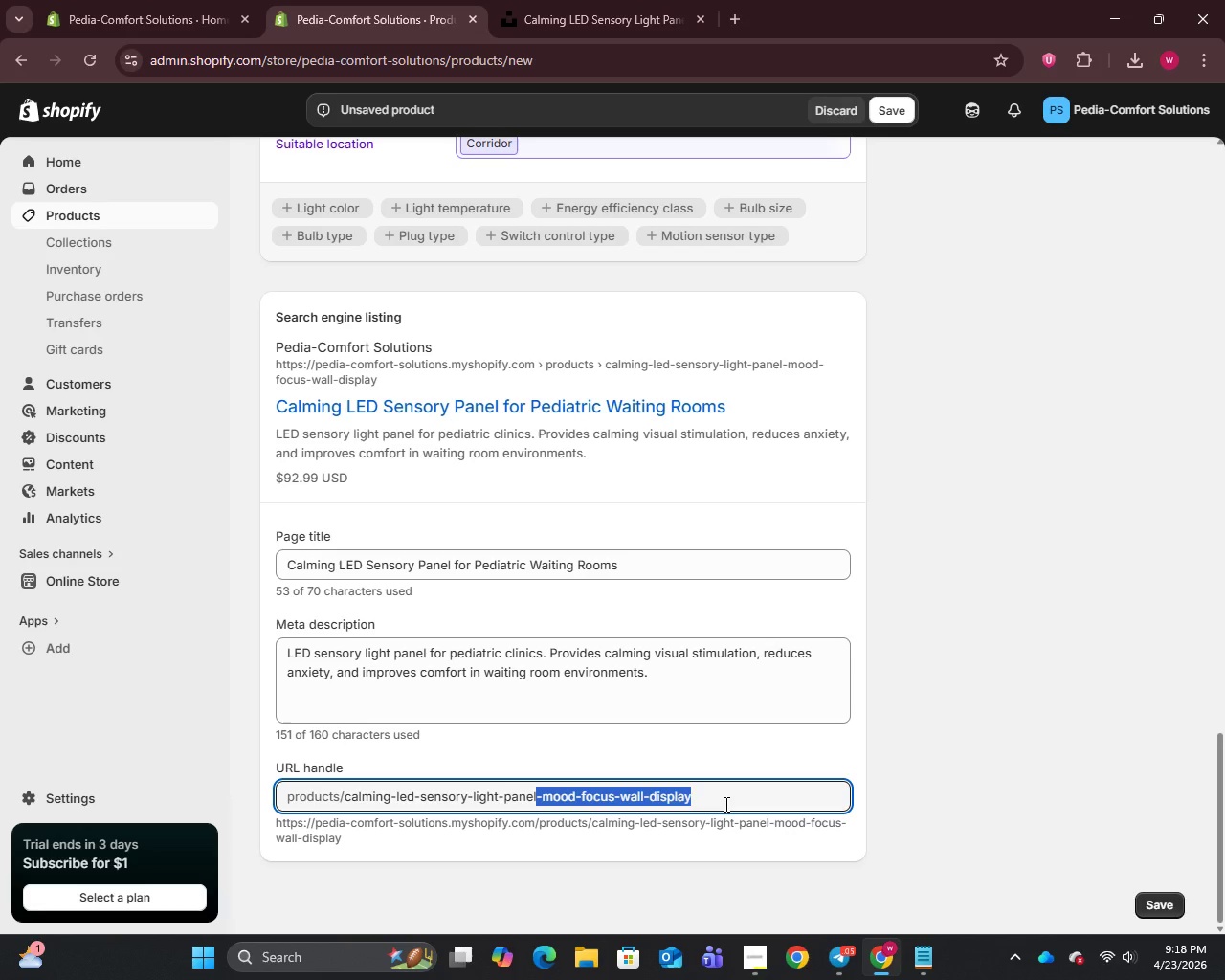 
key(Backspace)
 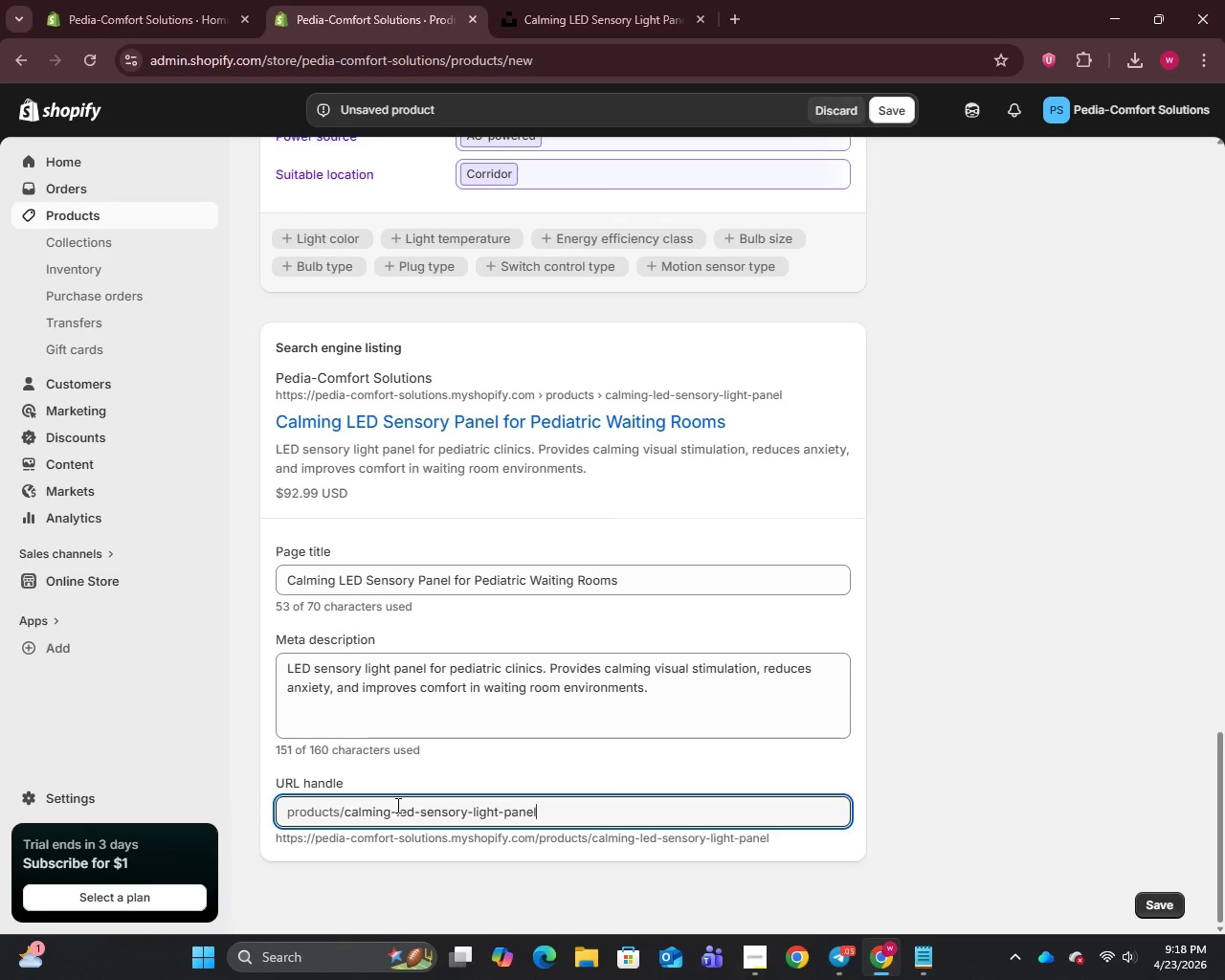 
left_click_drag(start_coordinate=[396, 813], to_coordinate=[379, 813])
 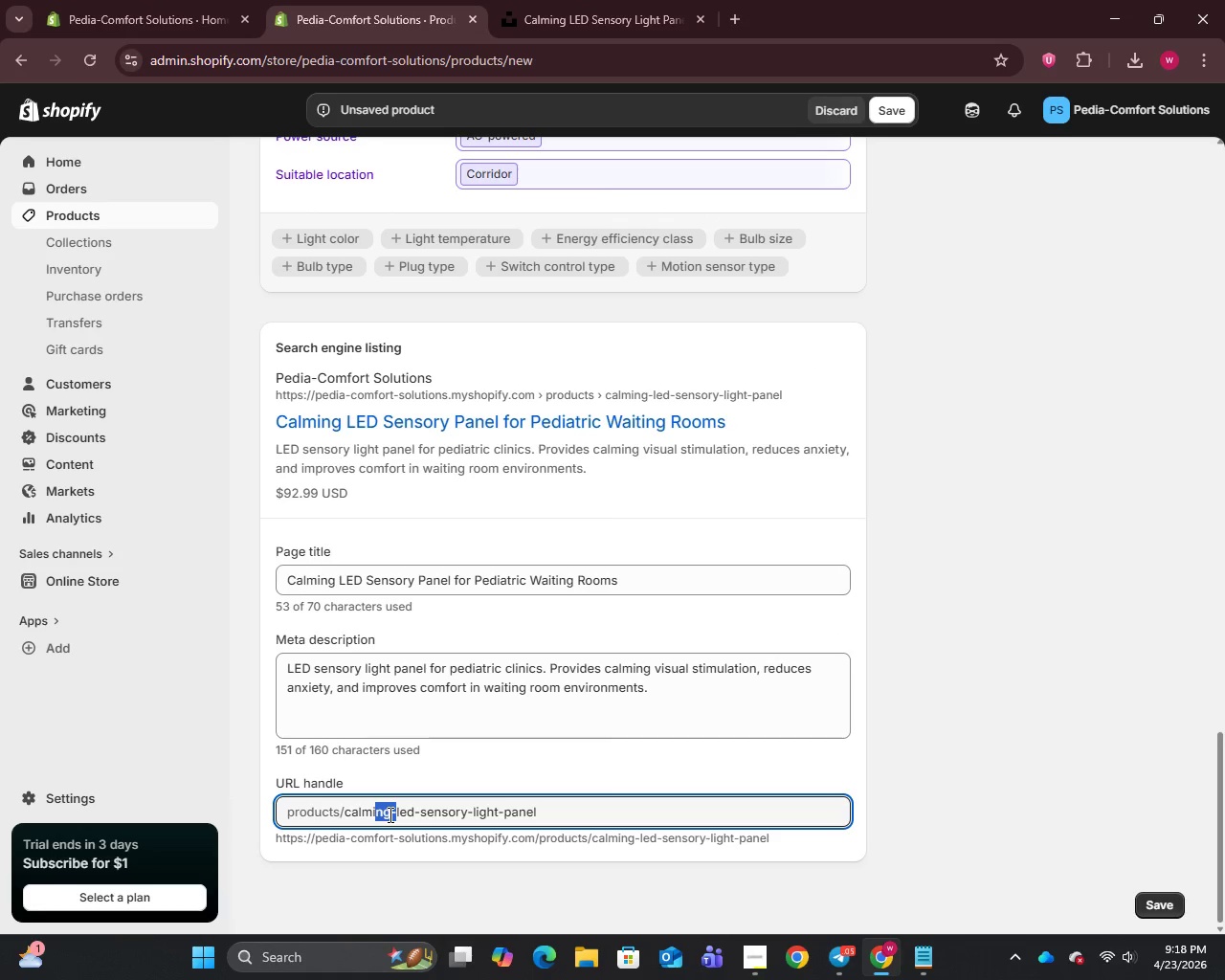 
left_click([389, 814])
 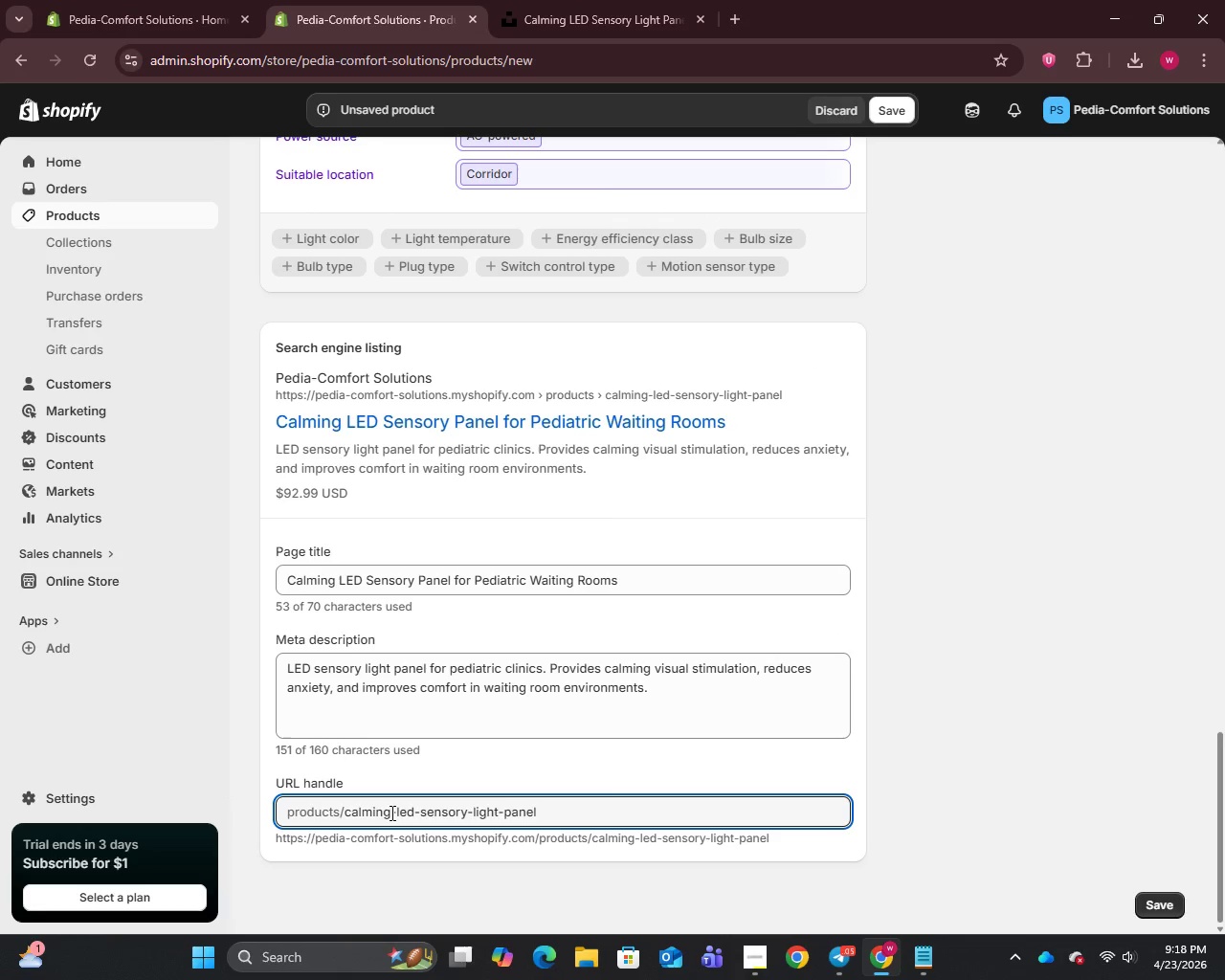 
left_click_drag(start_coordinate=[390, 813], to_coordinate=[342, 813])
 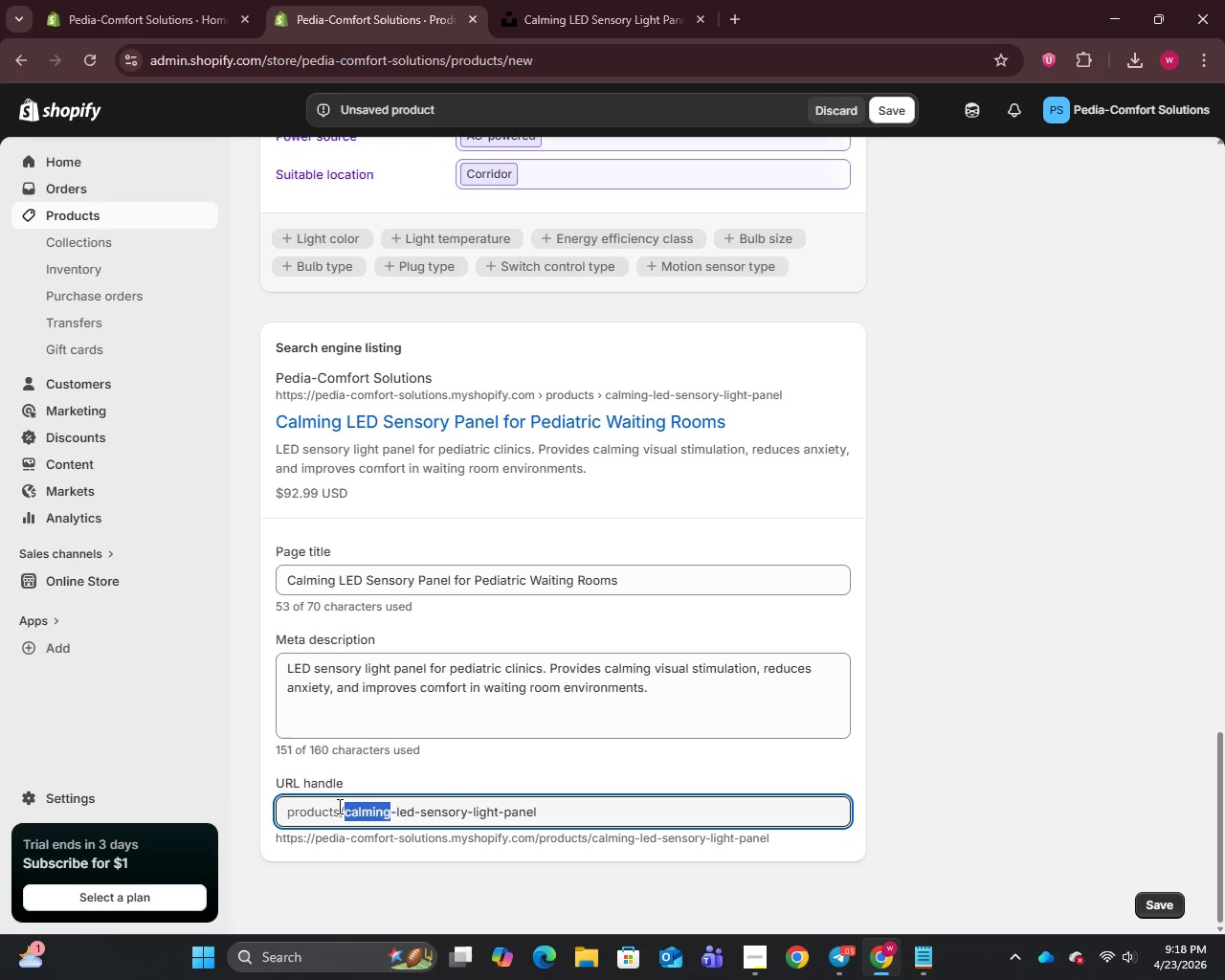 
key(Control+V)
 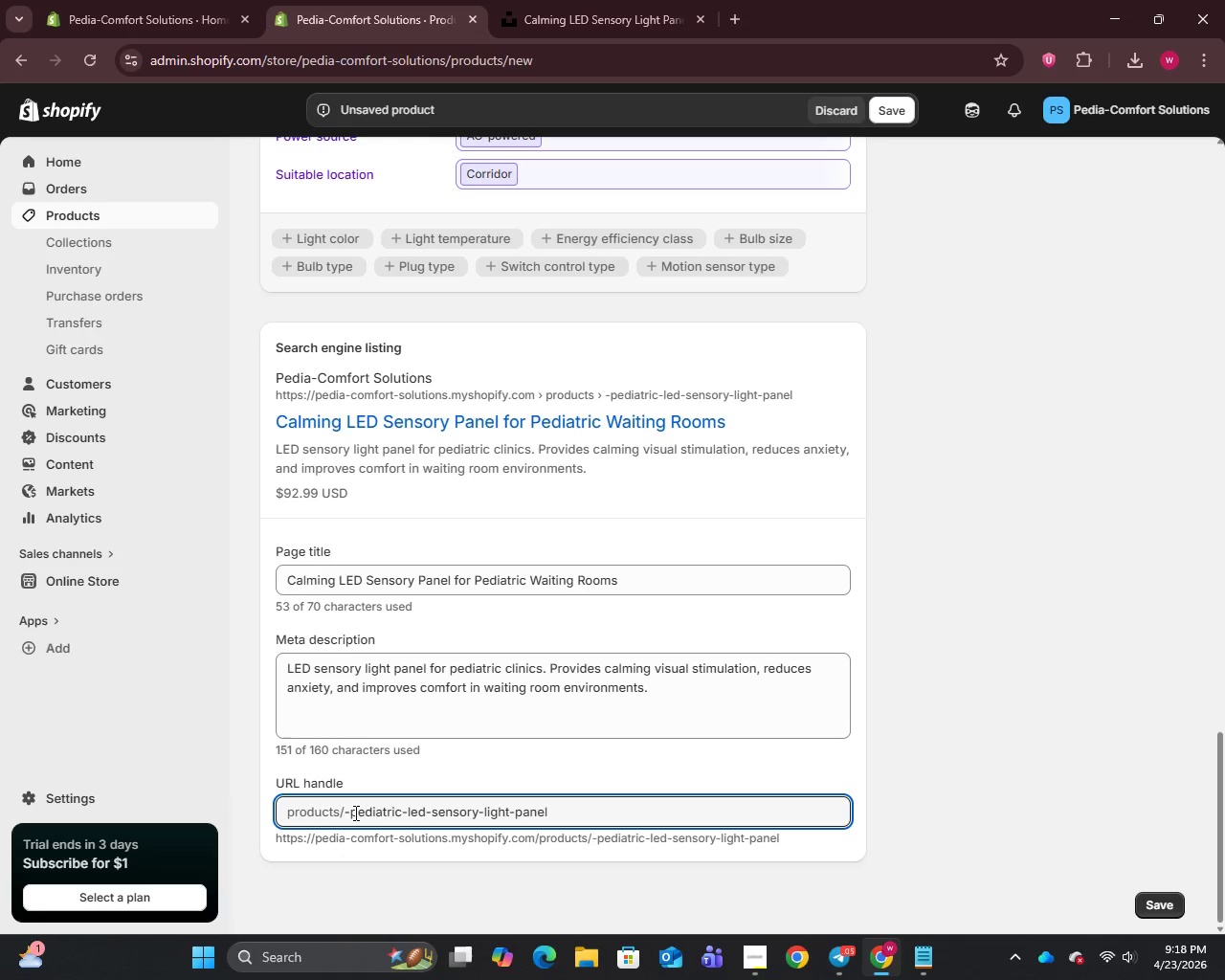 
left_click([353, 813])
 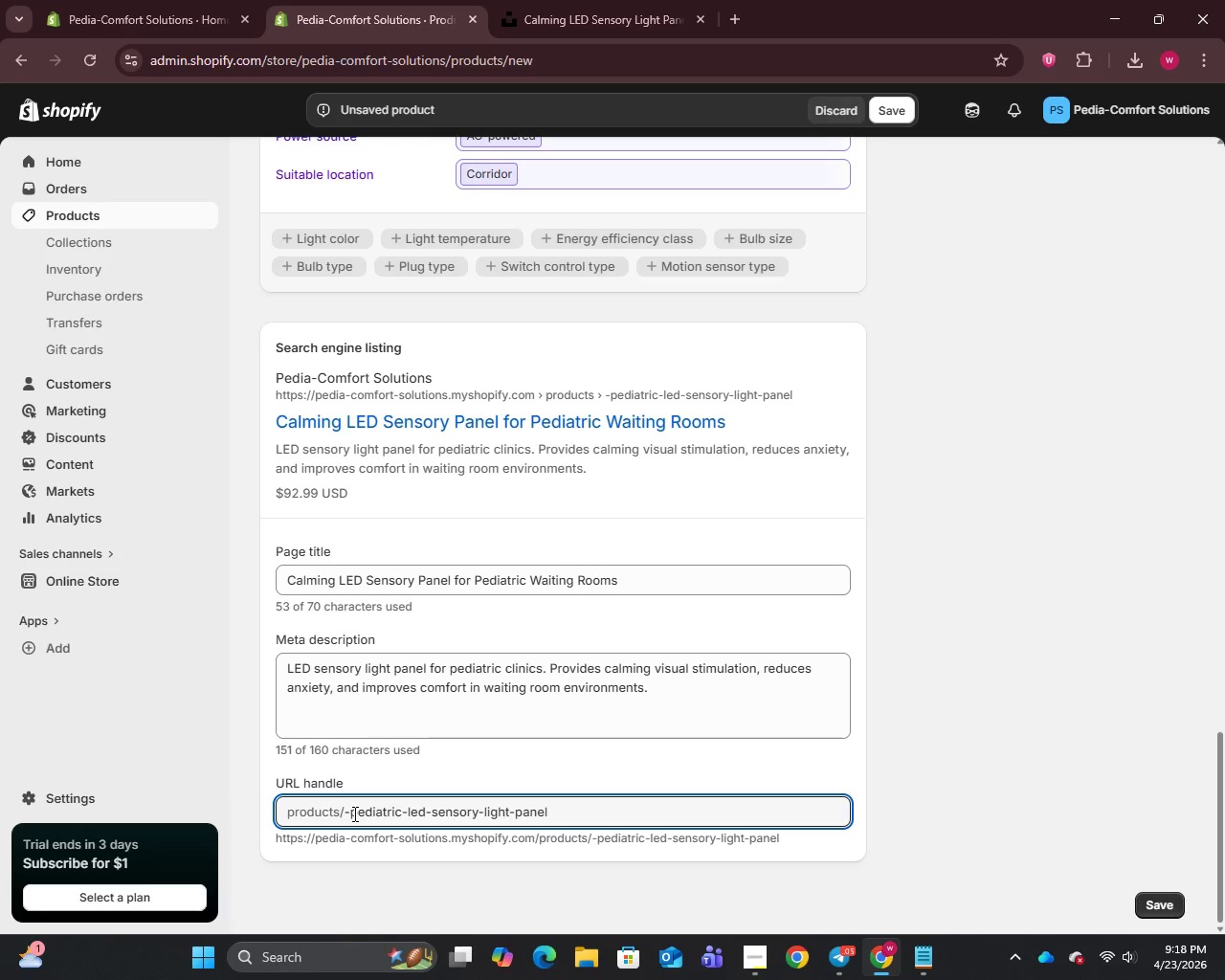 
key(Backspace)
 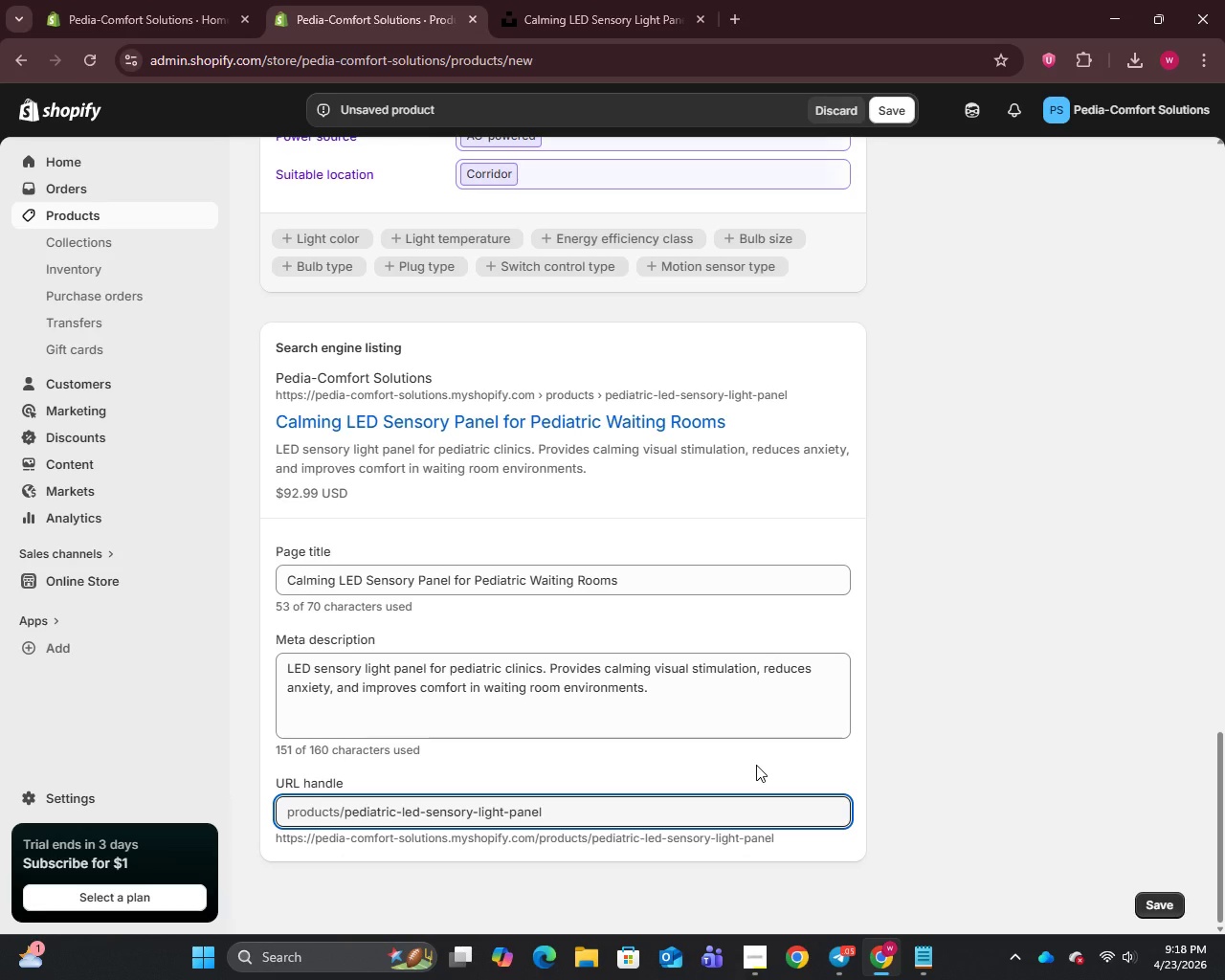 
scroll: coordinate [742, 671], scroll_direction: up, amount: 27.0
 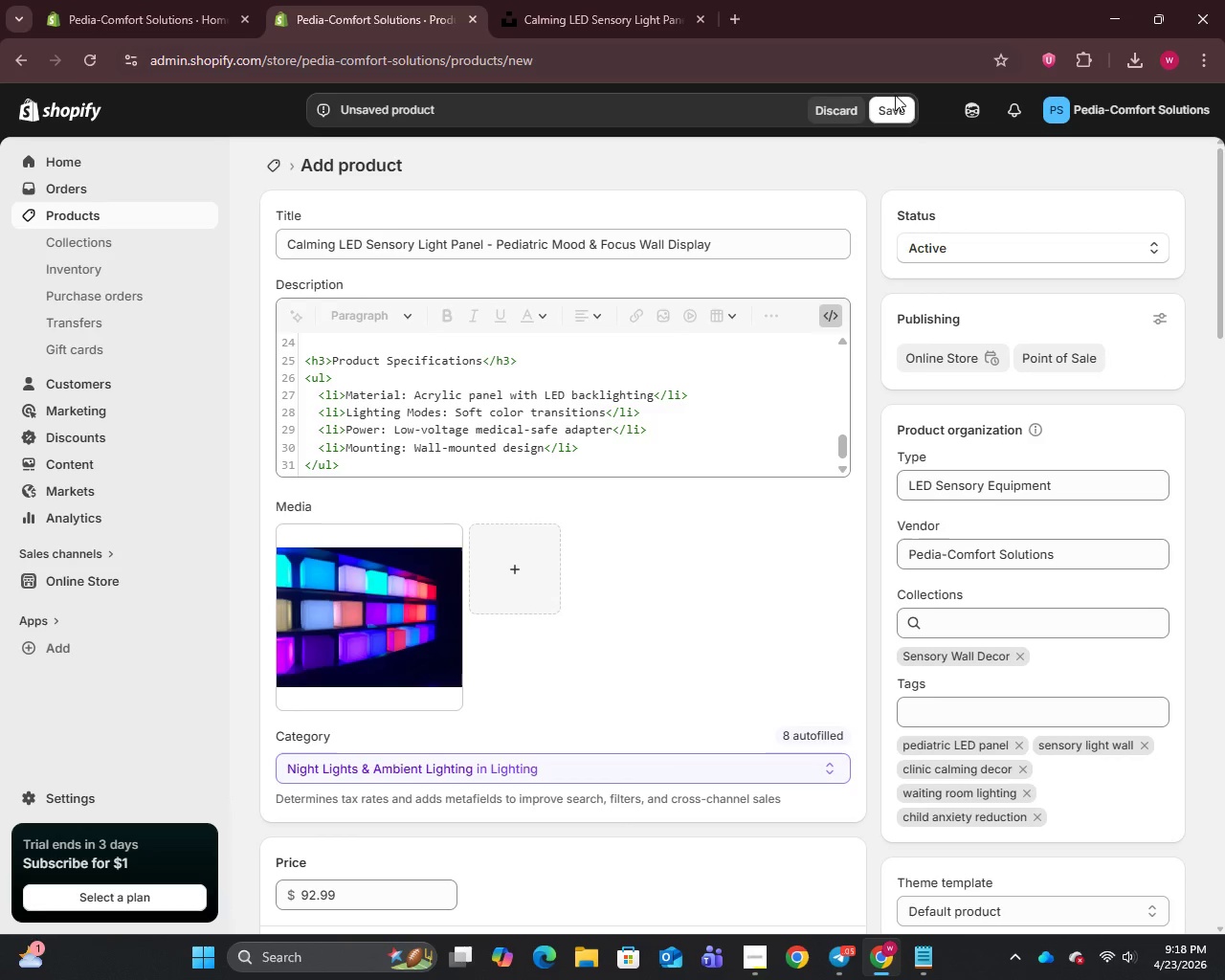 
left_click([894, 114])
 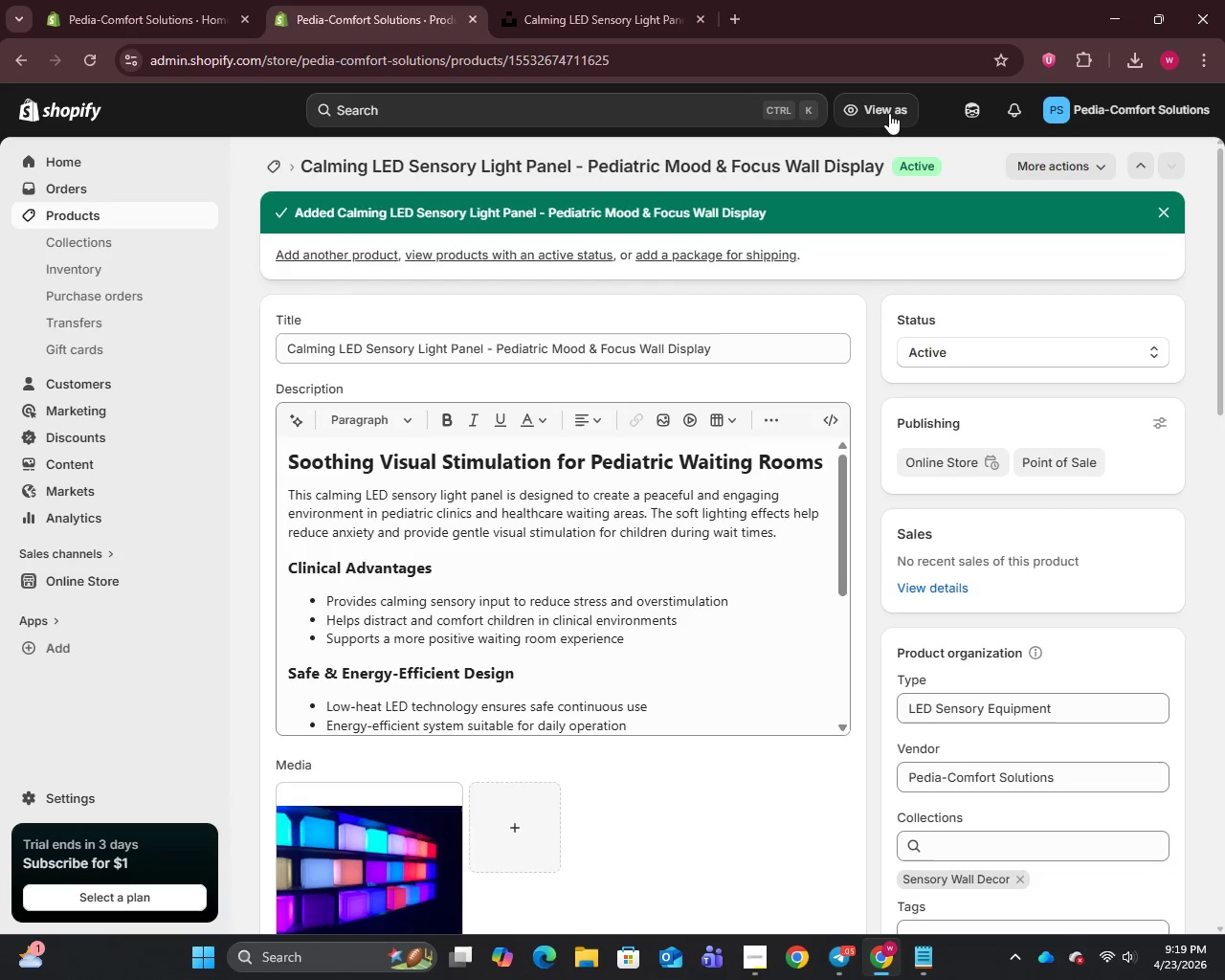 
wait(18.31)
 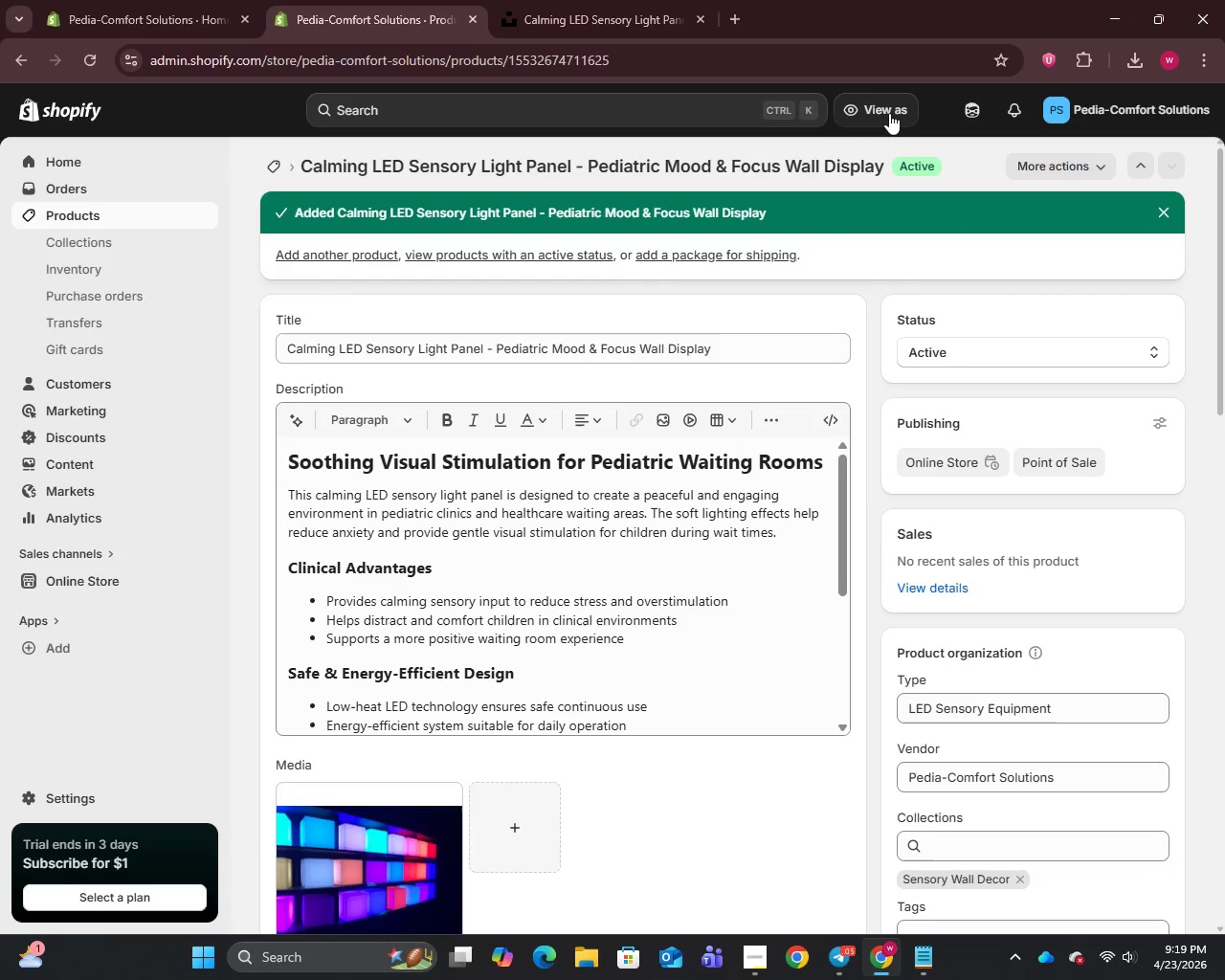 
left_click([74, 222])
 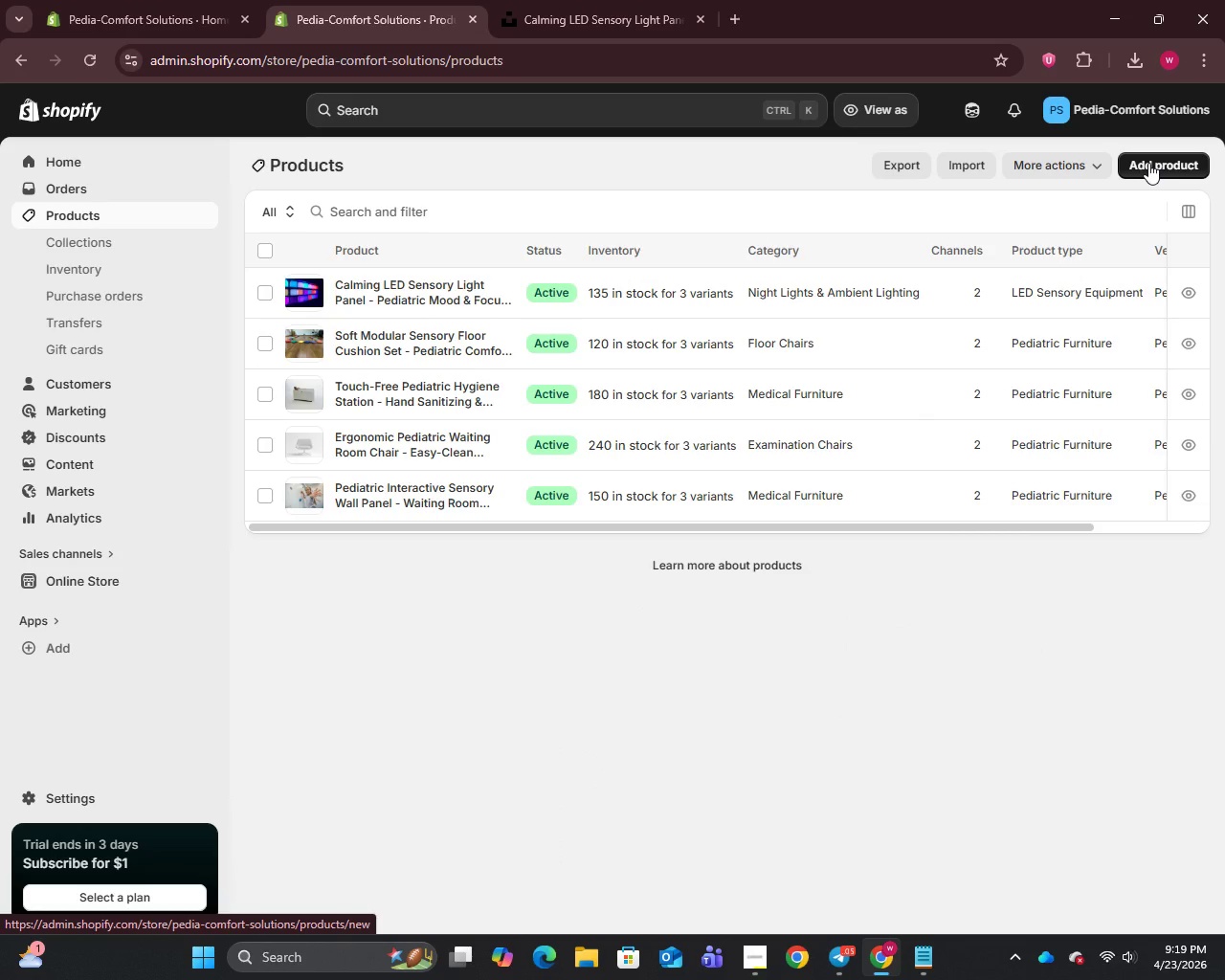 
wait(6.88)
 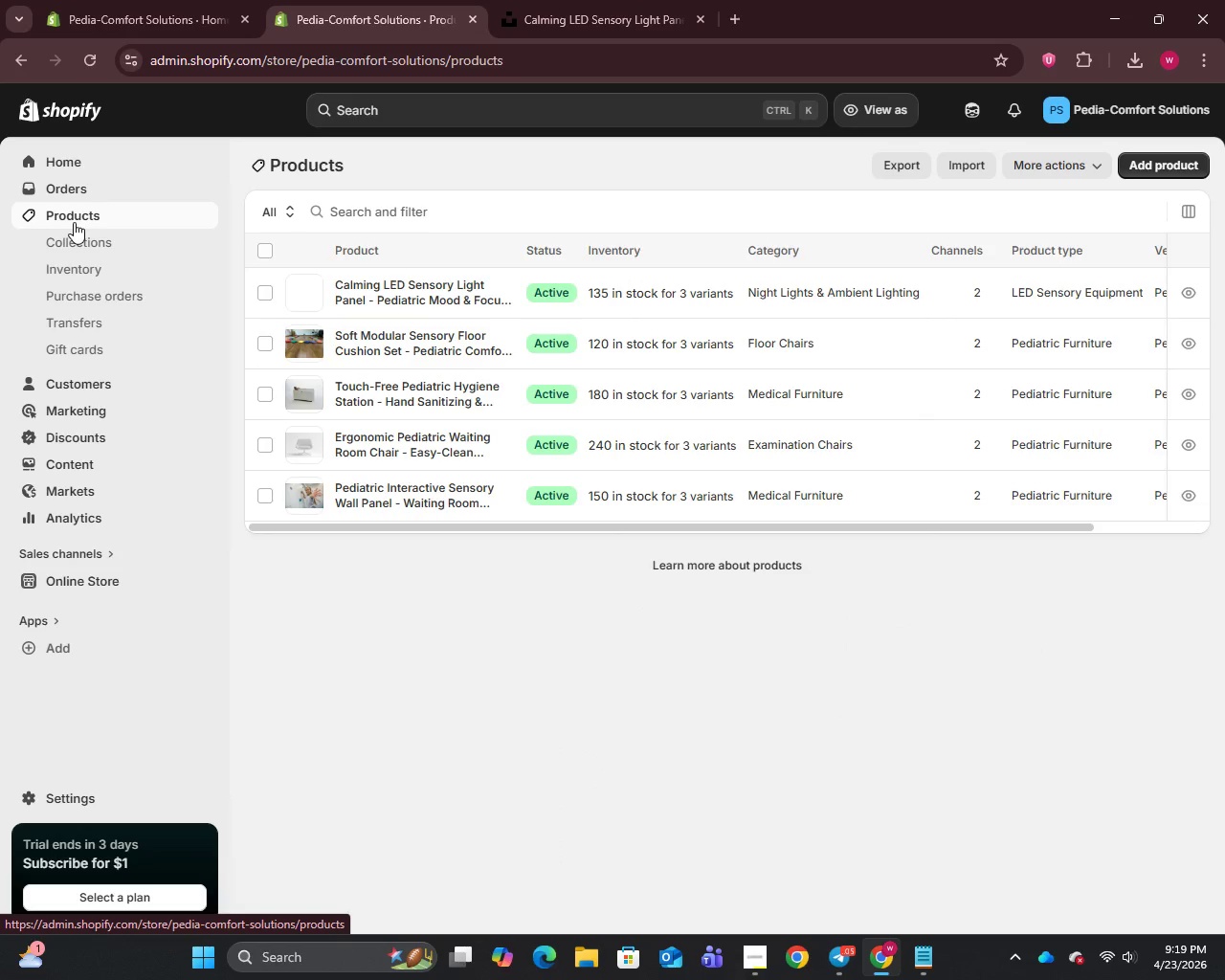 
left_click([1148, 163])
 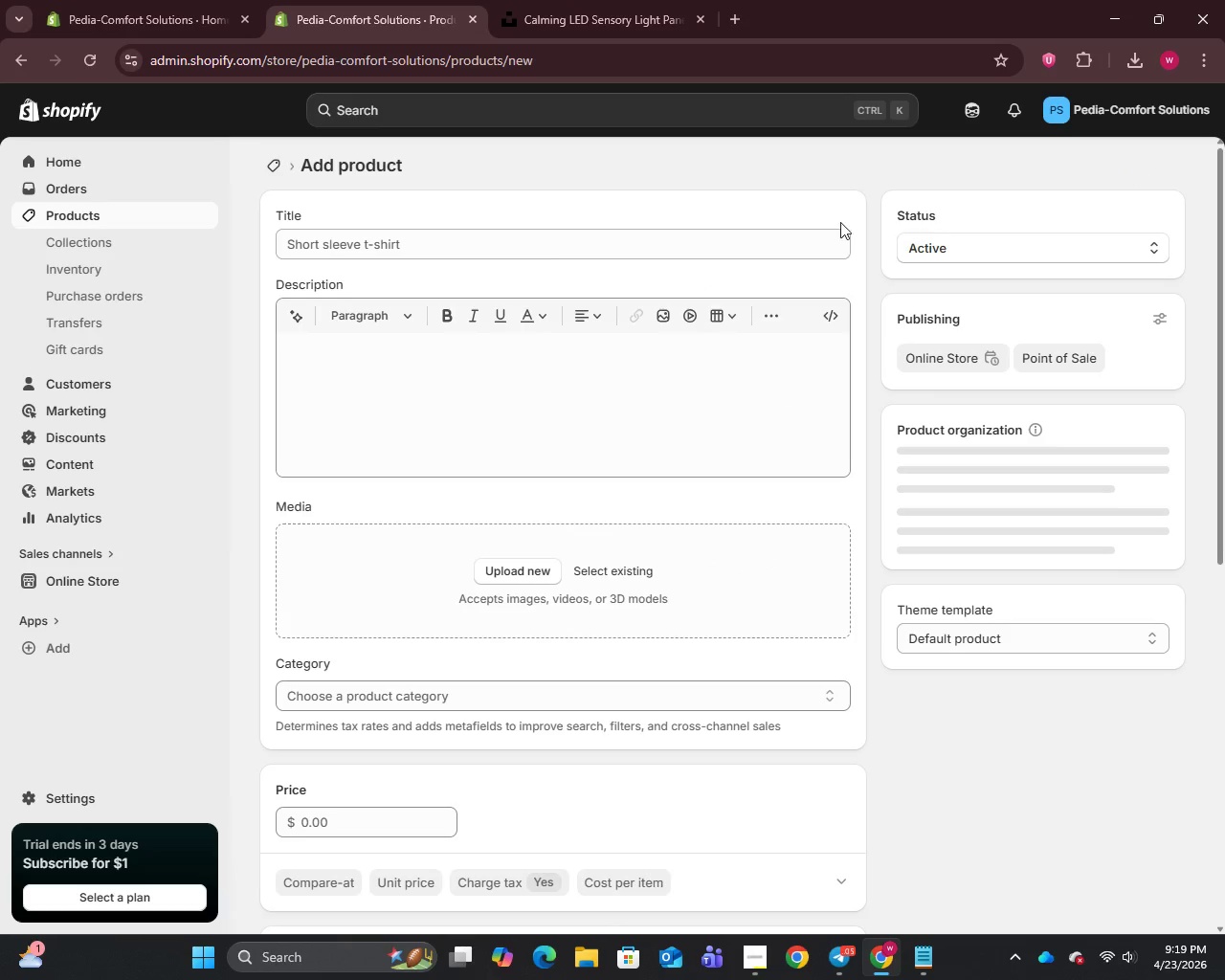 
left_click([466, 256])
 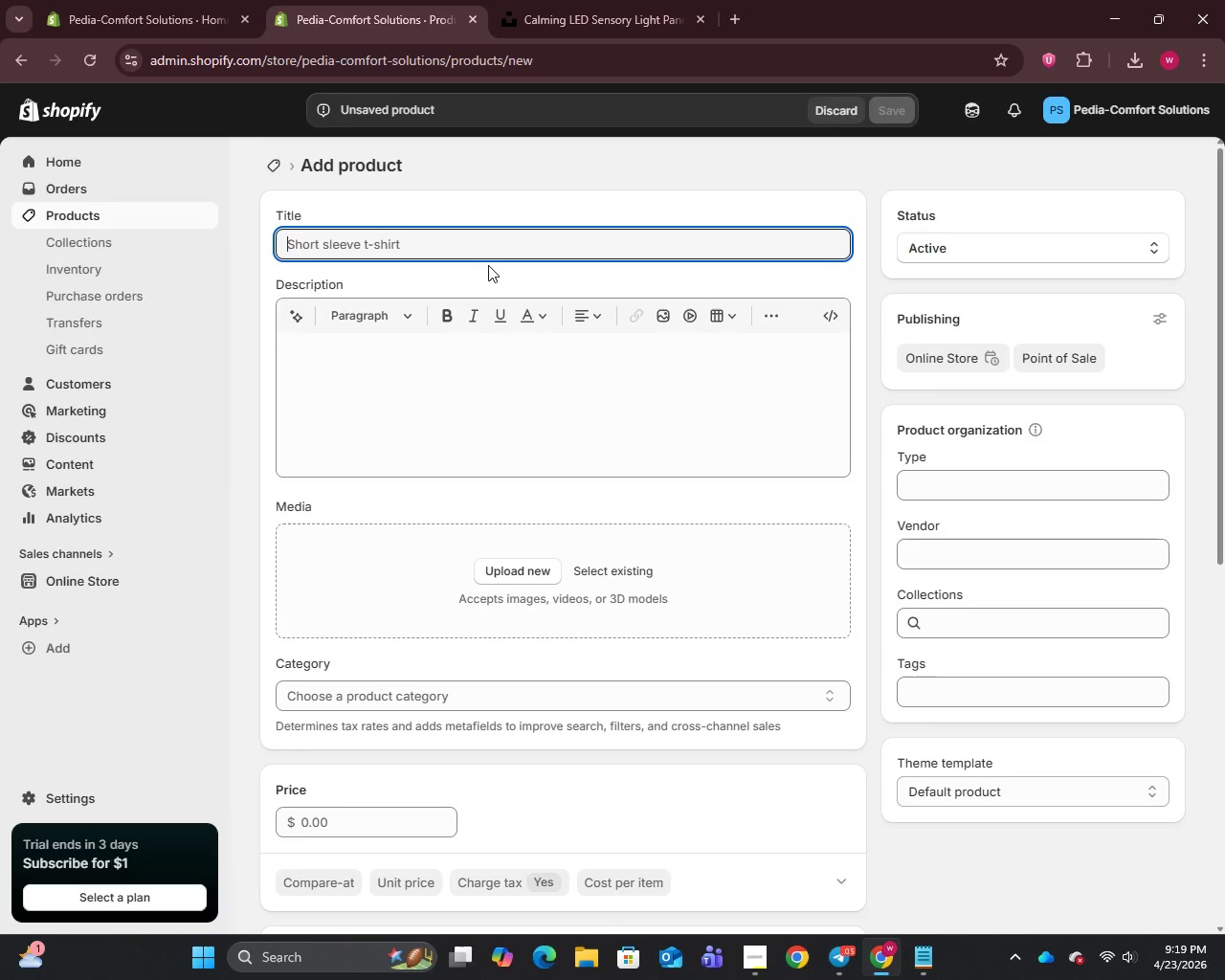 
wait(10.45)
 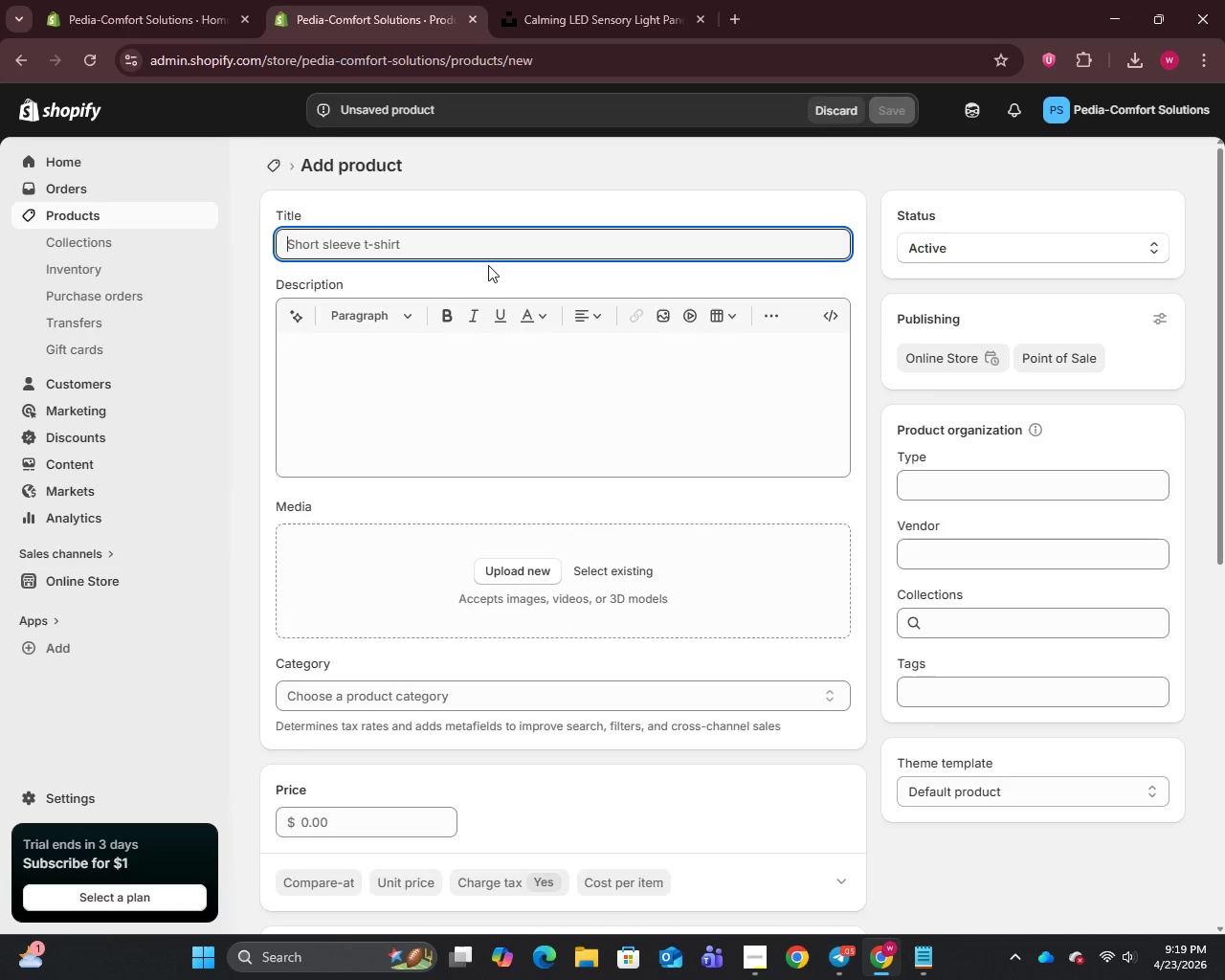 
type(Wall-Mounted Story & Sensory Activity Board - Pediatric Engagement Panel)
 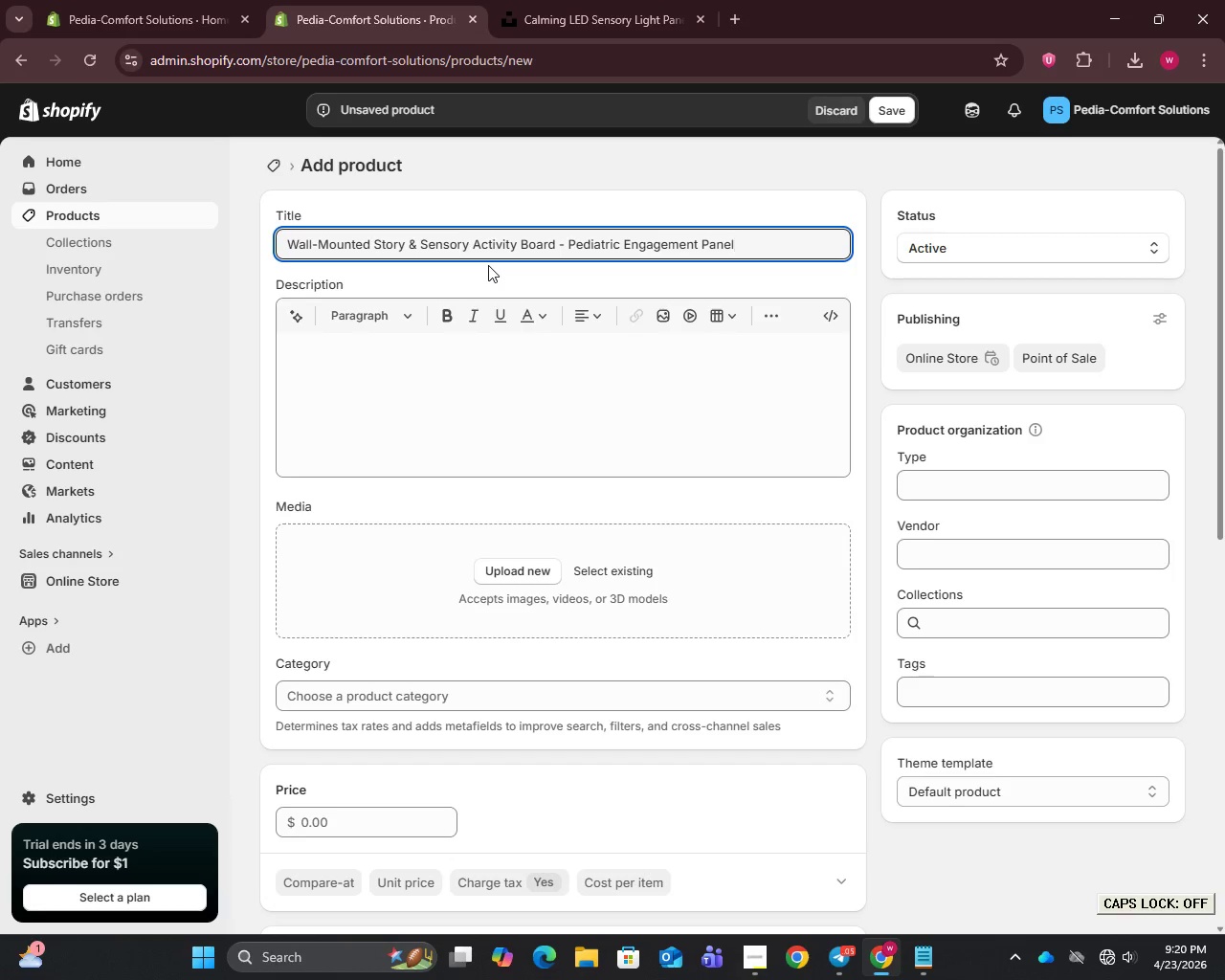 
left_click([453, 378])
 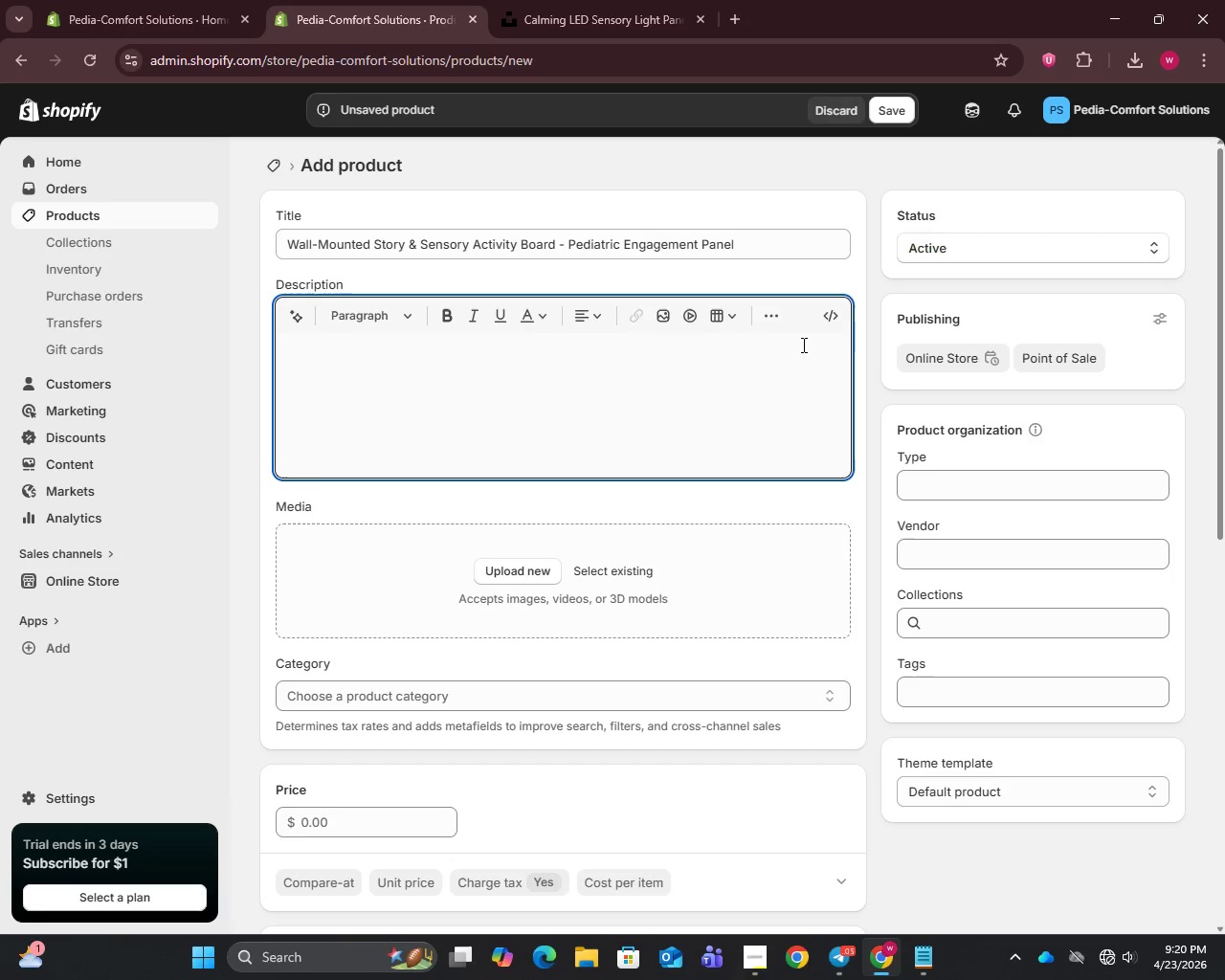 
left_click([824, 307])
 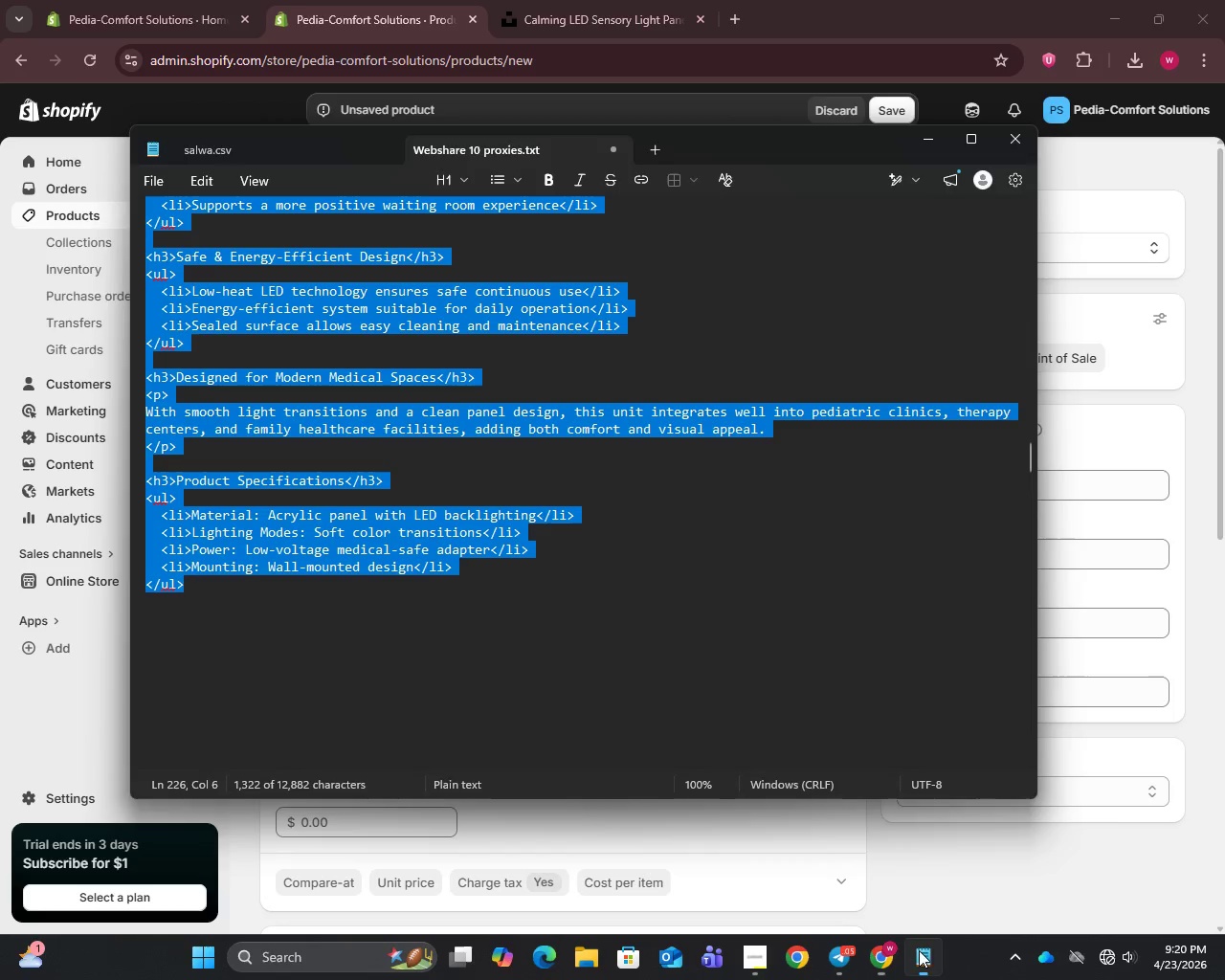 
scroll: coordinate [500, 481], scroll_direction: down, amount: 6.0
 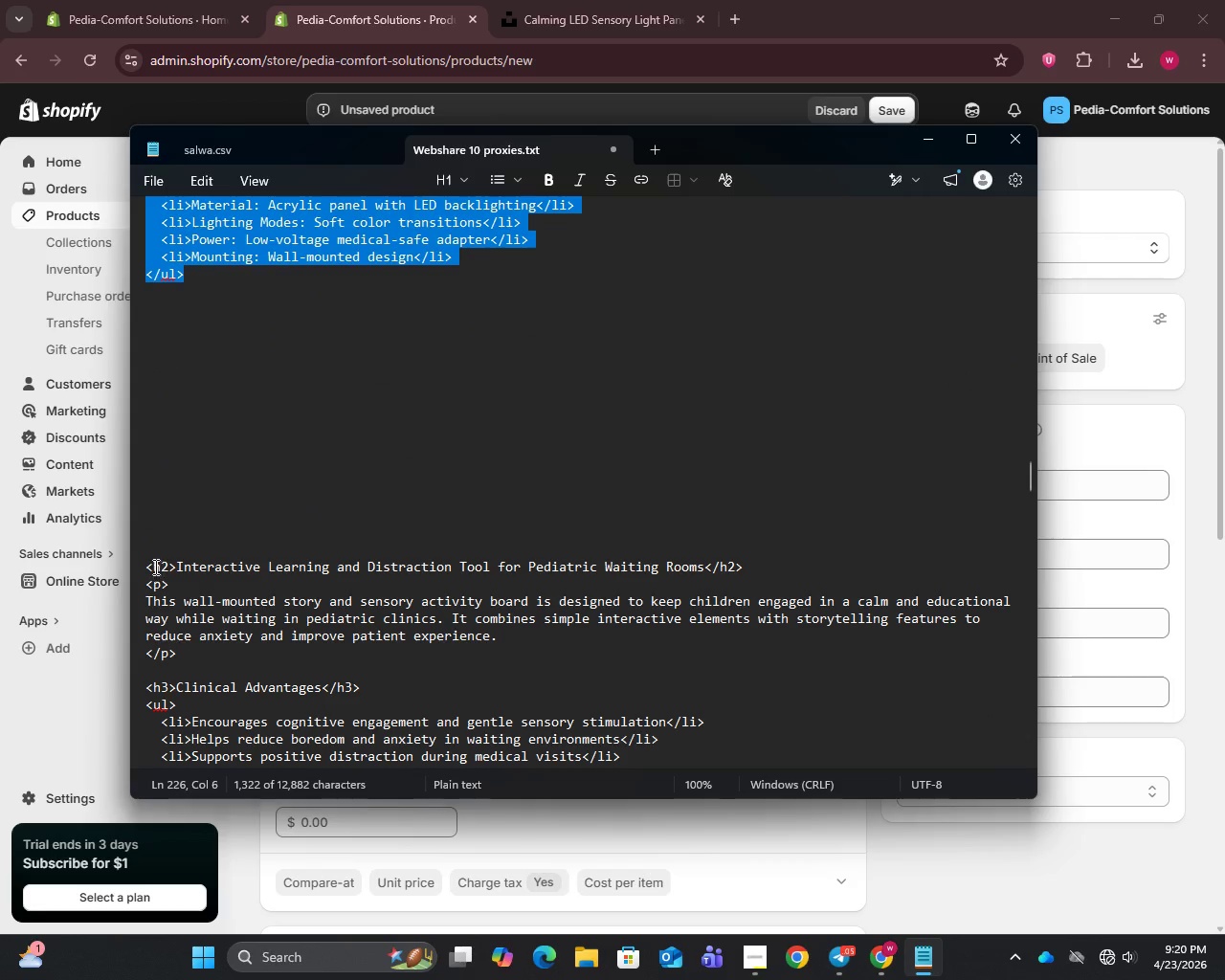 
left_click_drag(start_coordinate=[149, 565], to_coordinate=[184, 590])
 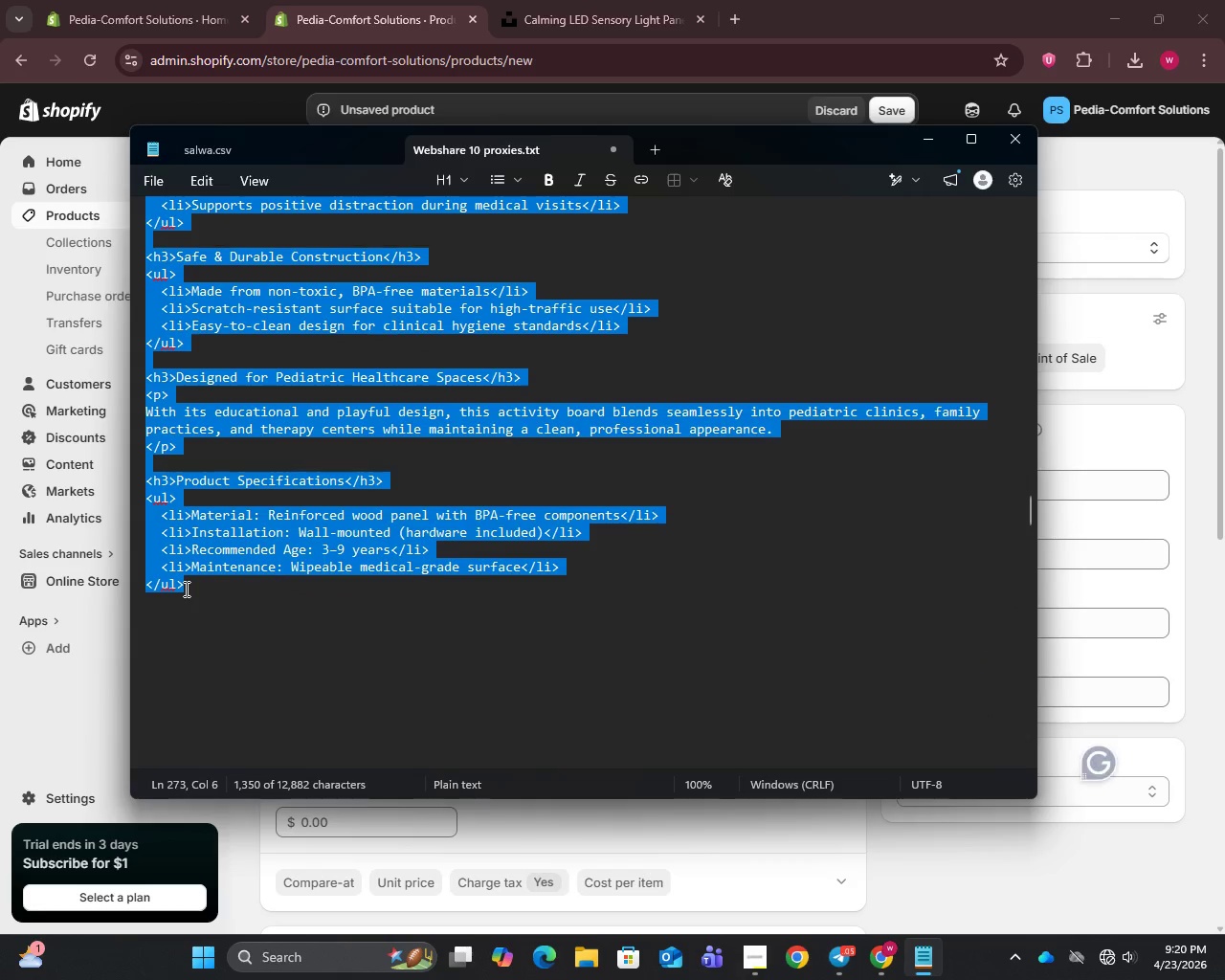 
key(Control+C)
 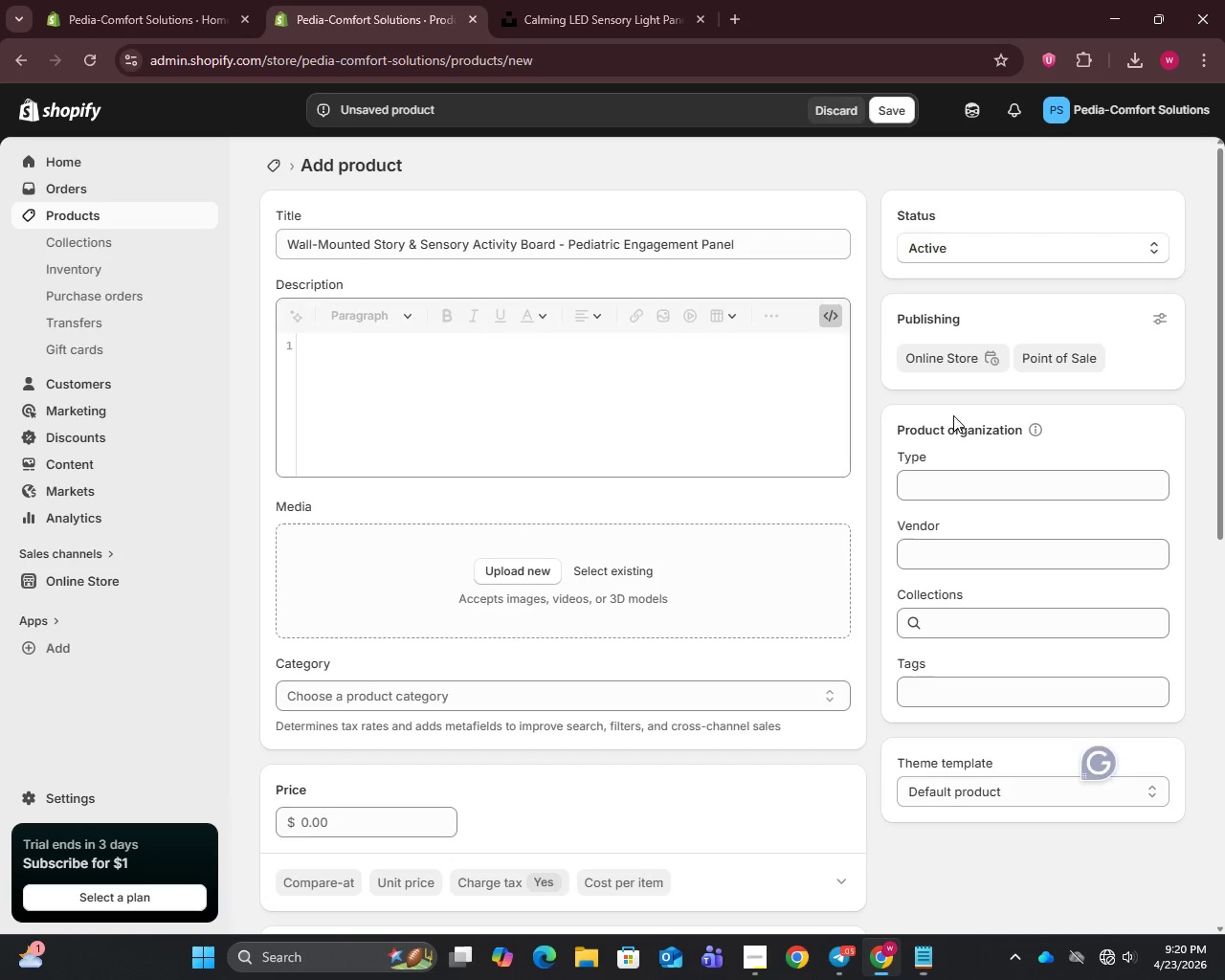 
double_click([520, 343])
 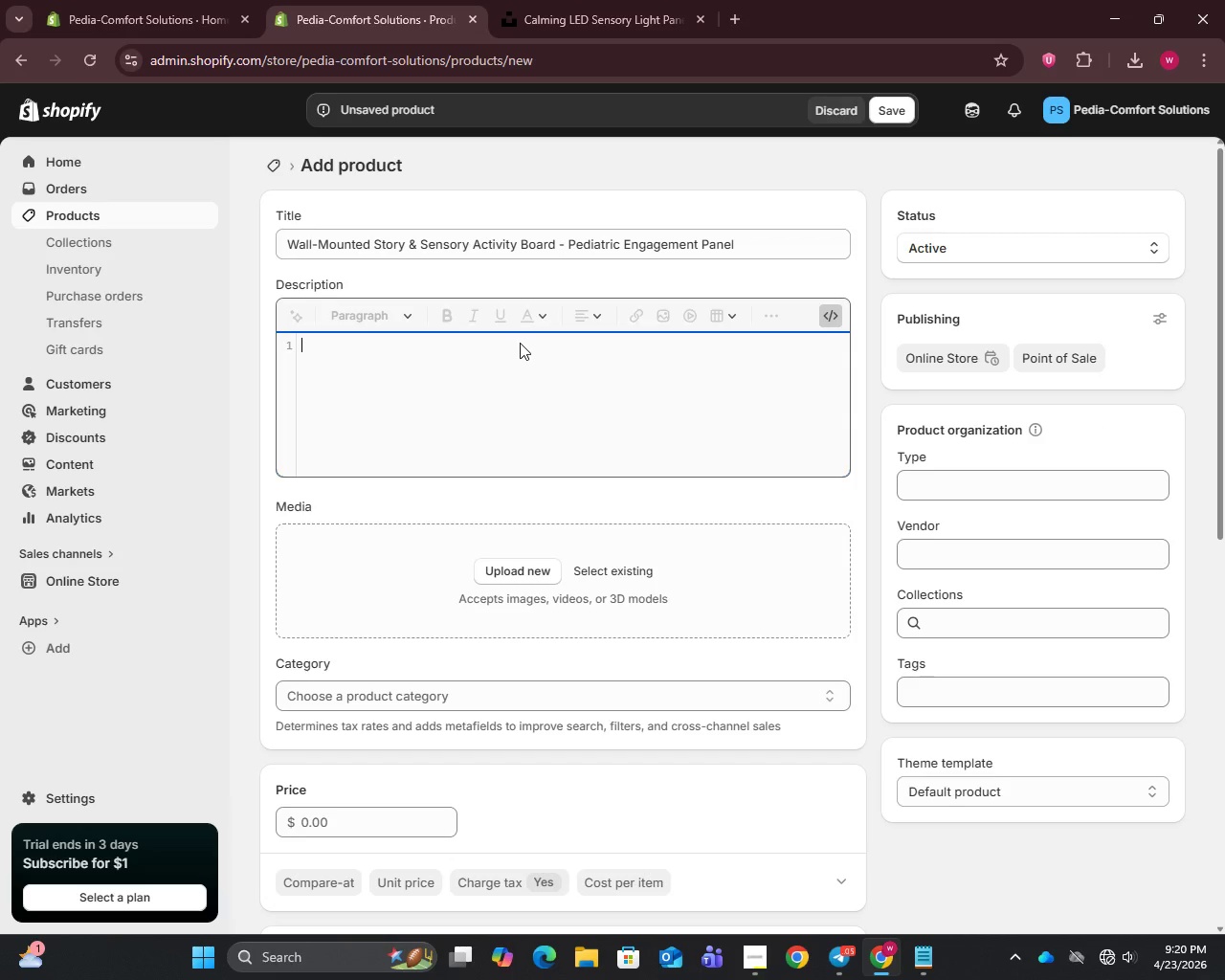 
key(Control+V)
 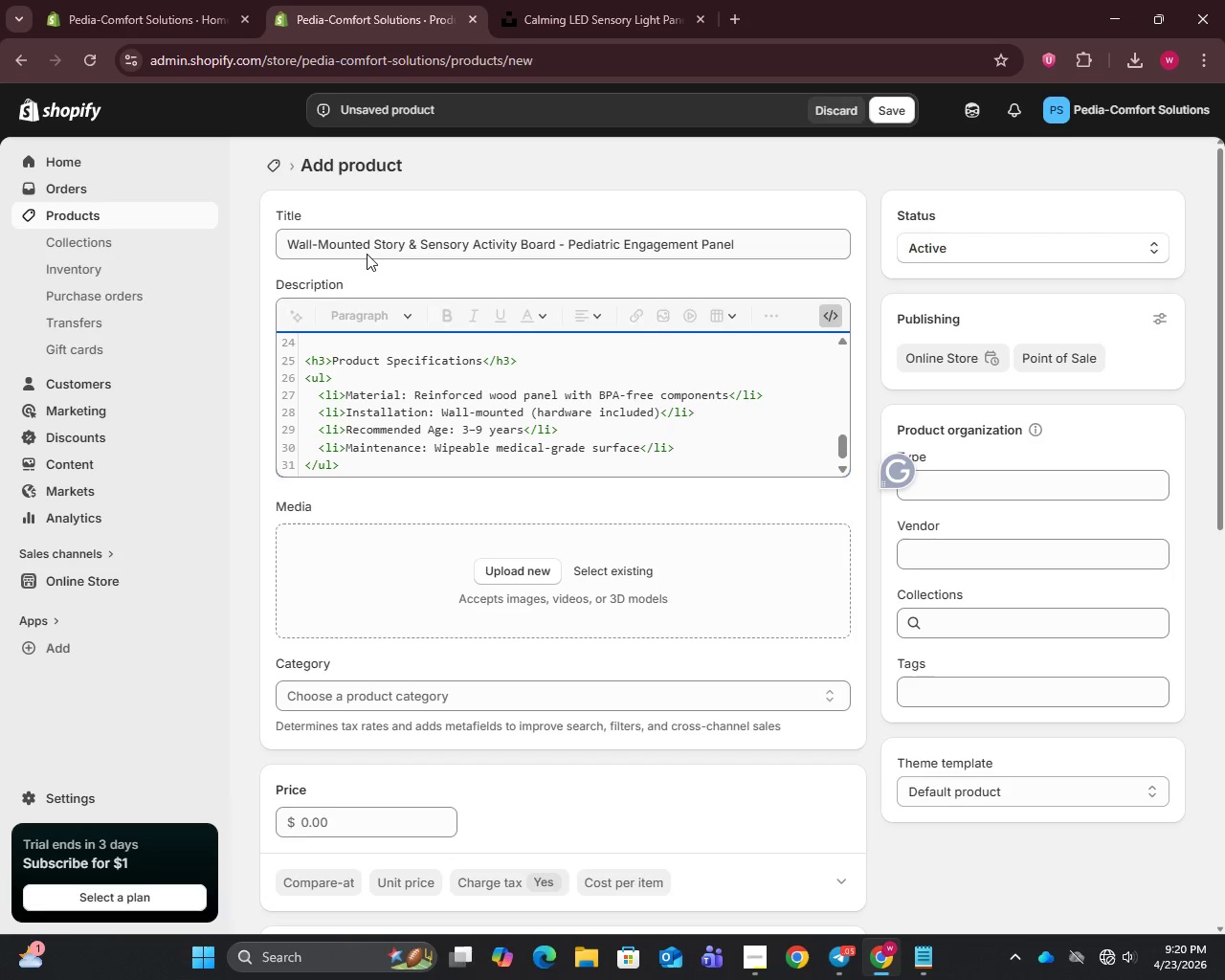 
wait(6.64)
 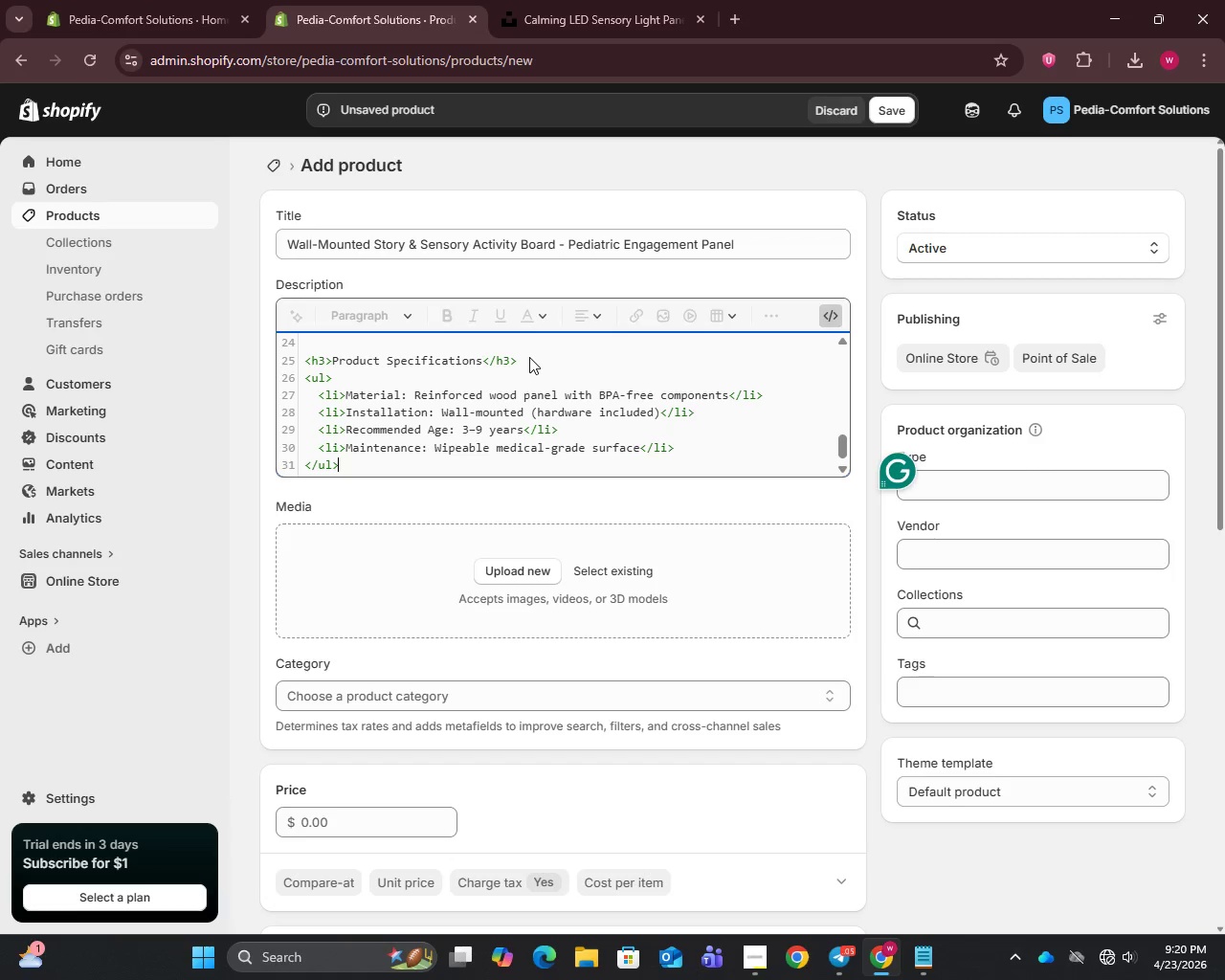 
left_click_drag(start_coordinate=[556, 242], to_coordinate=[285, 250])
 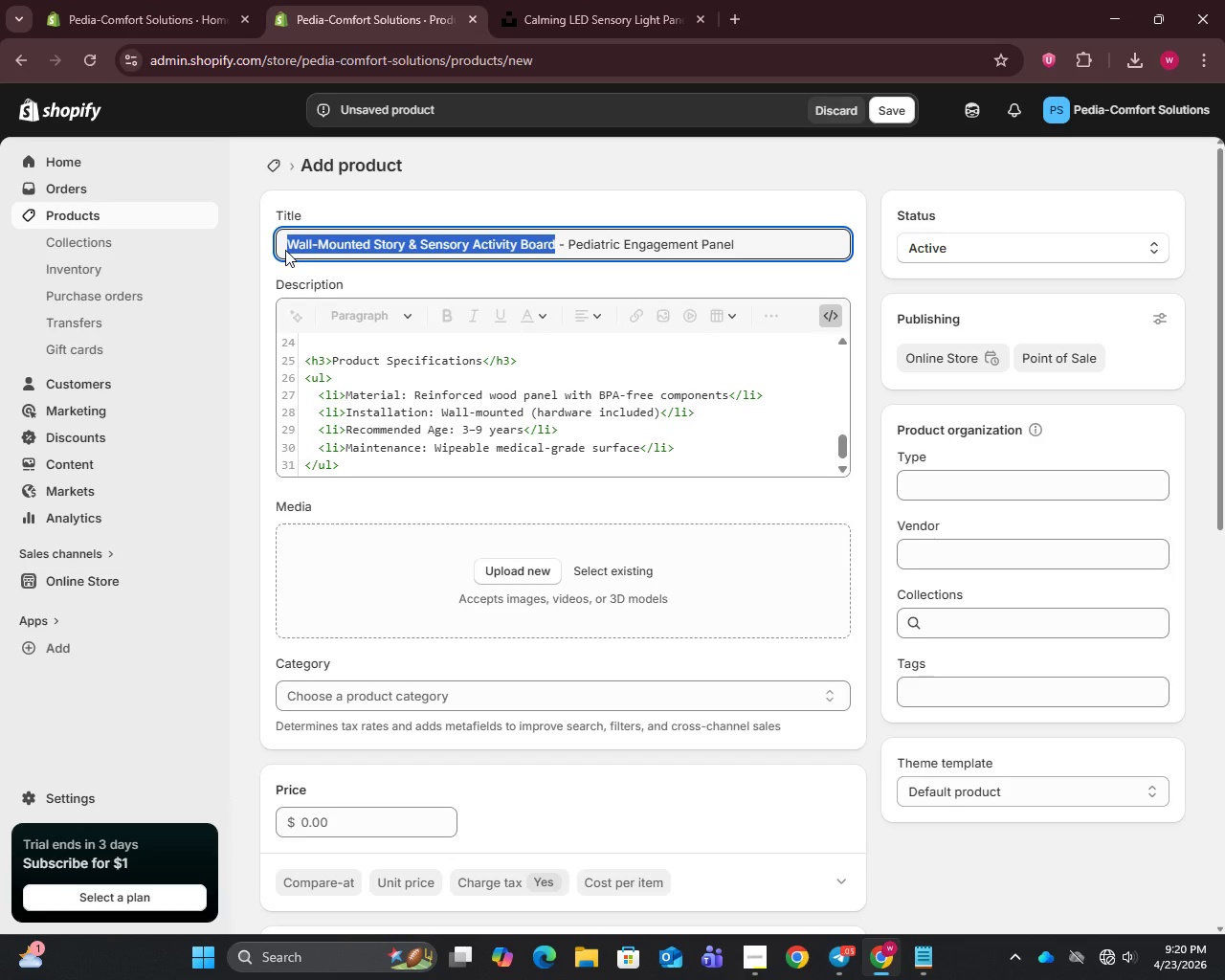 
key(Control+C)
 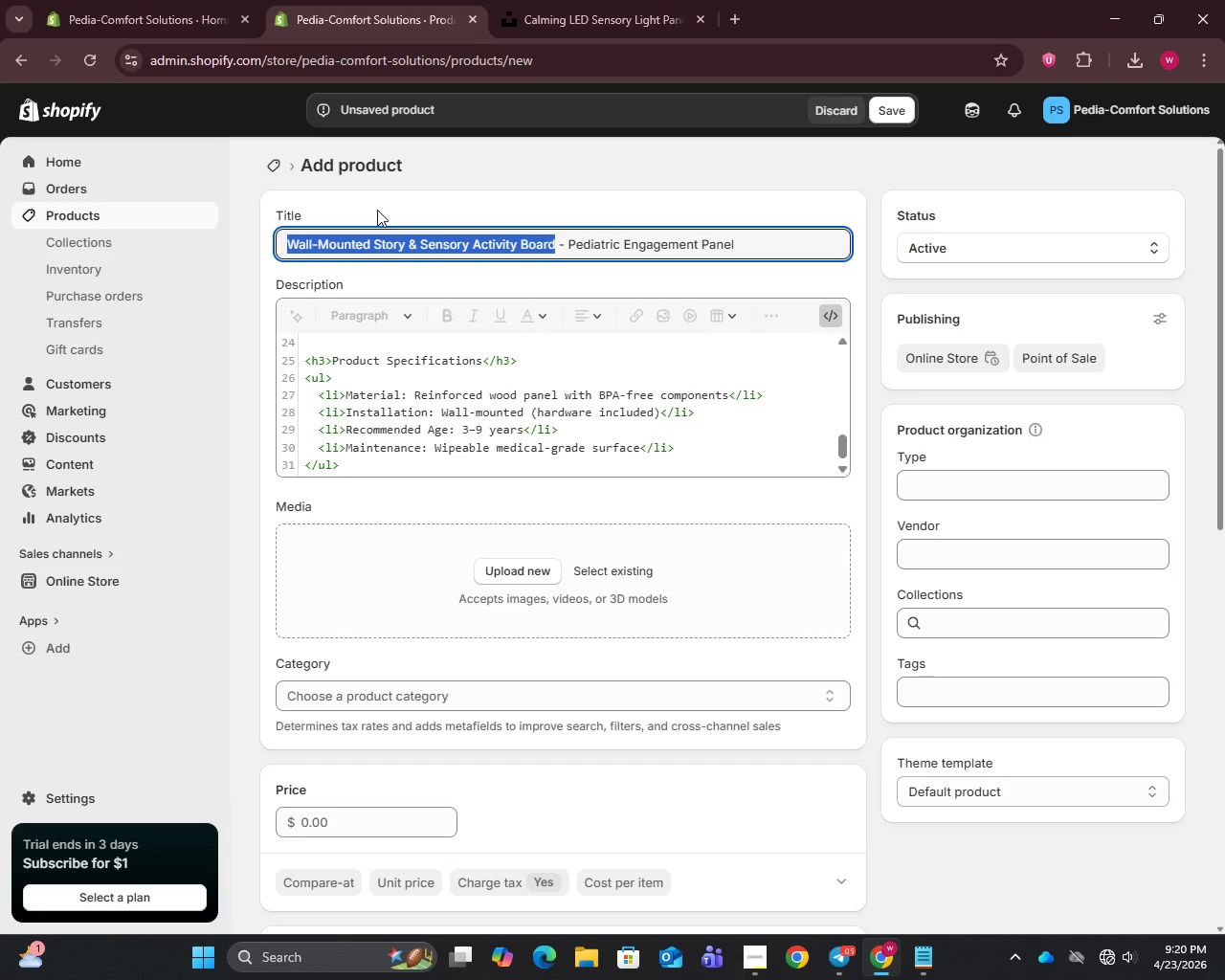 
wait(6.0)
 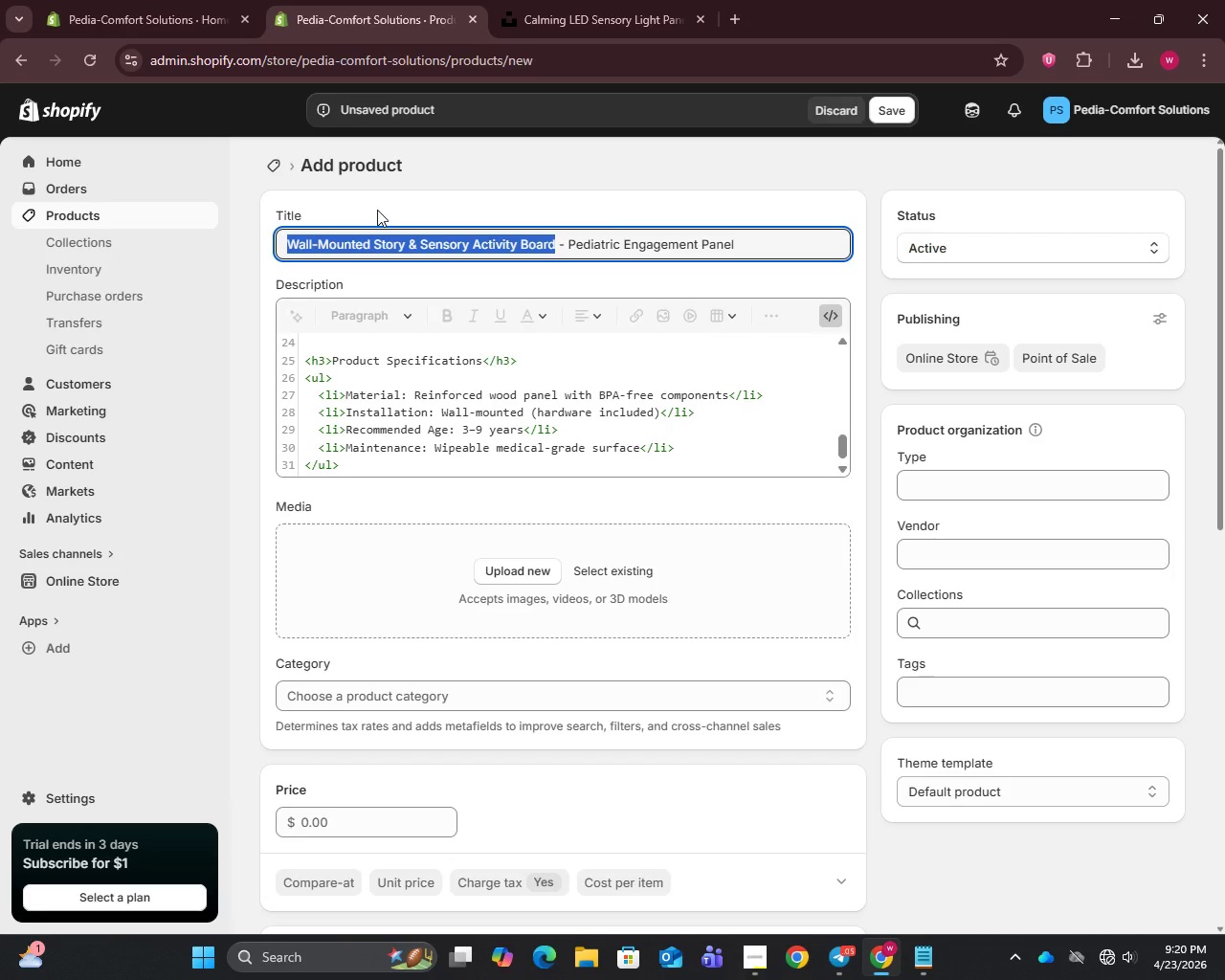 
left_click([722, 0])
 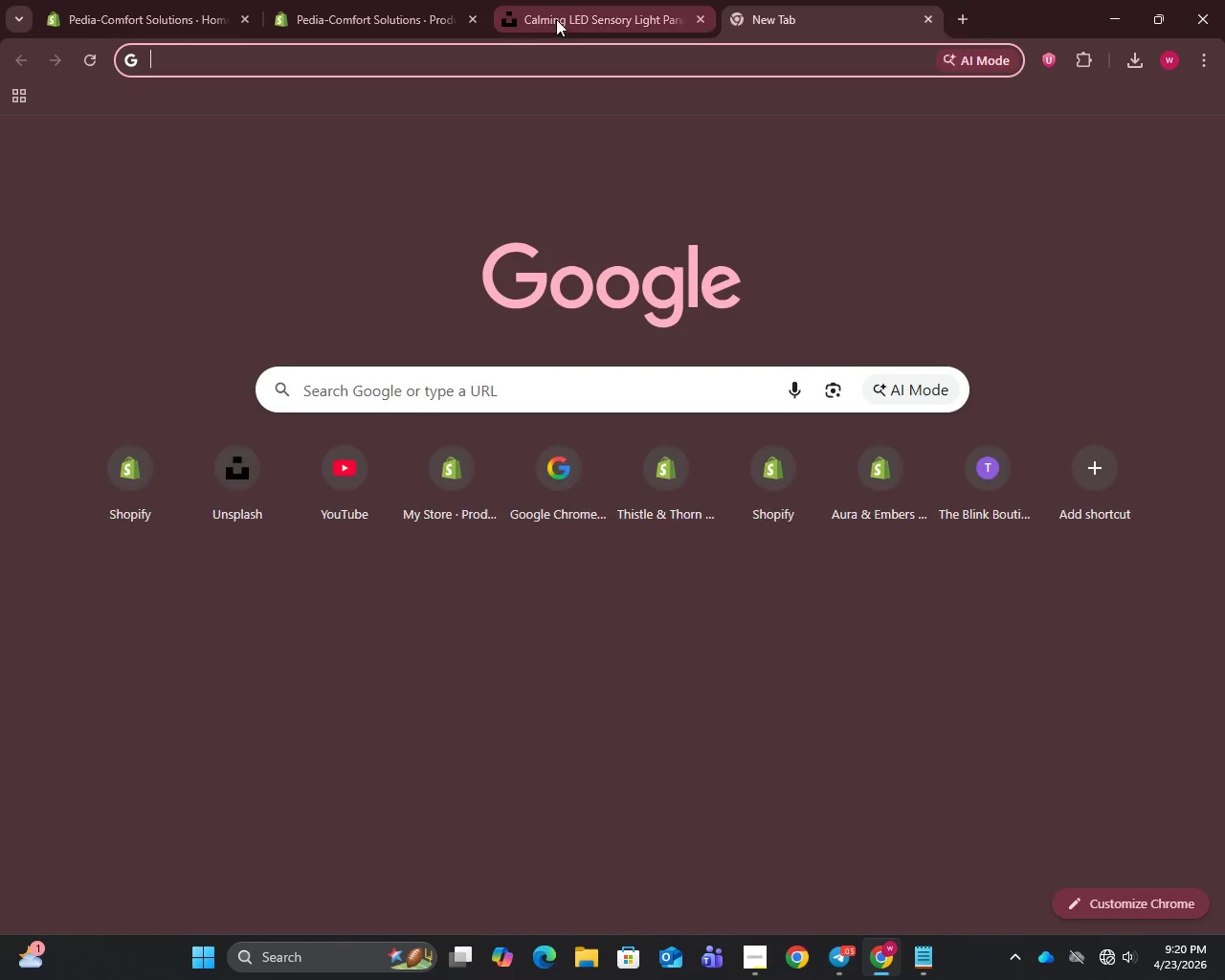 
left_click([557, 18])
 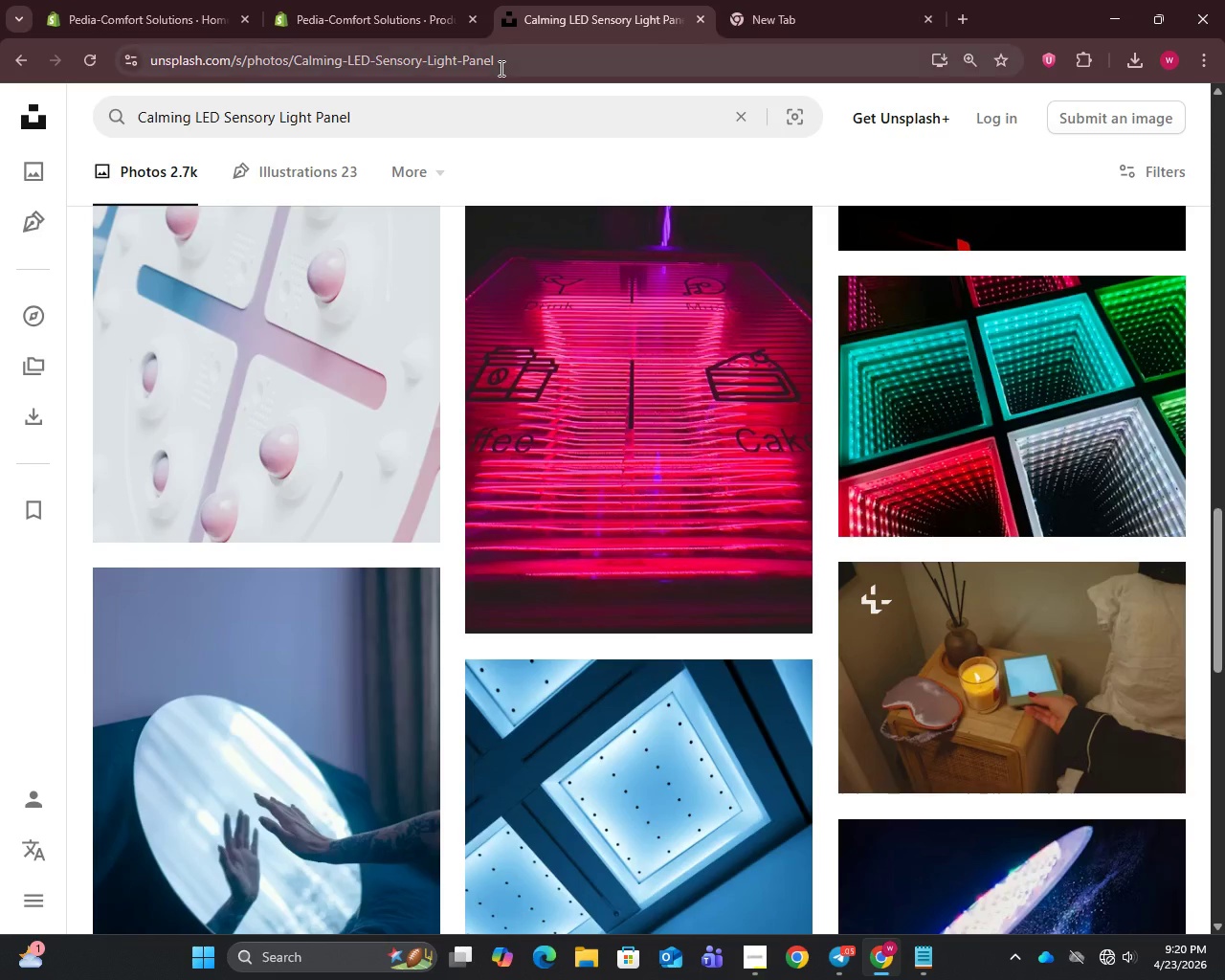 
left_click([500, 68])
 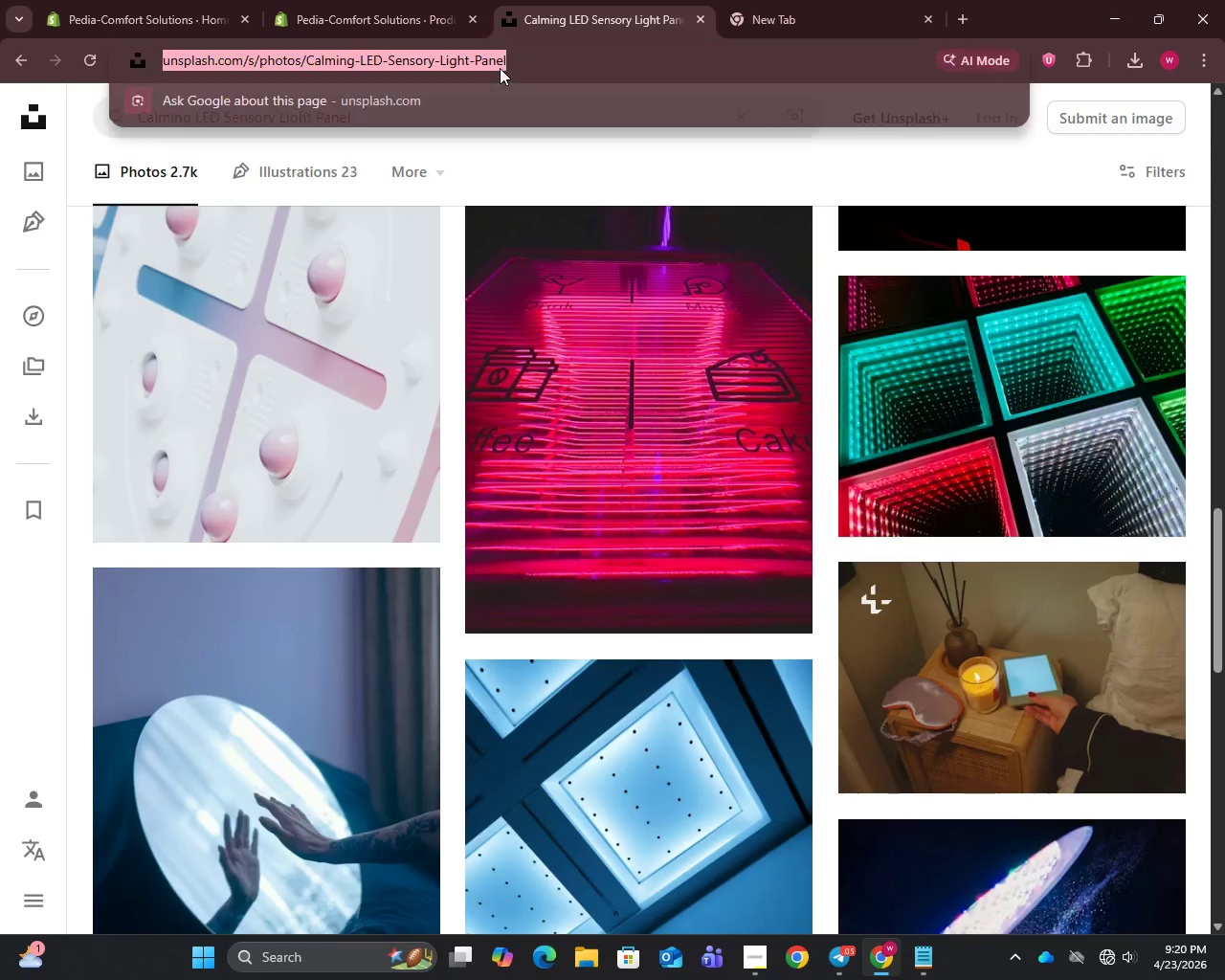 
key(Control+A)
 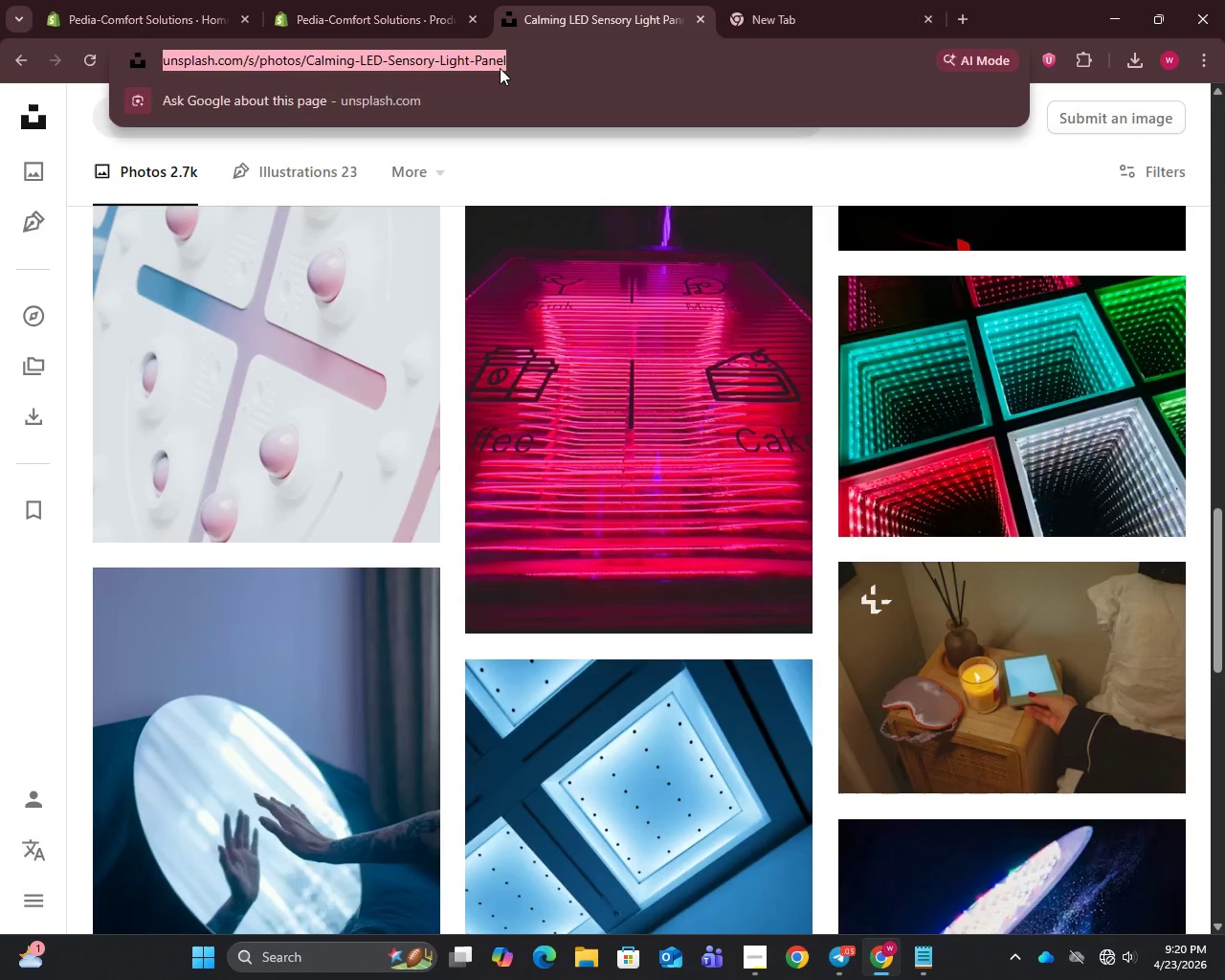 
key(Control+V)
 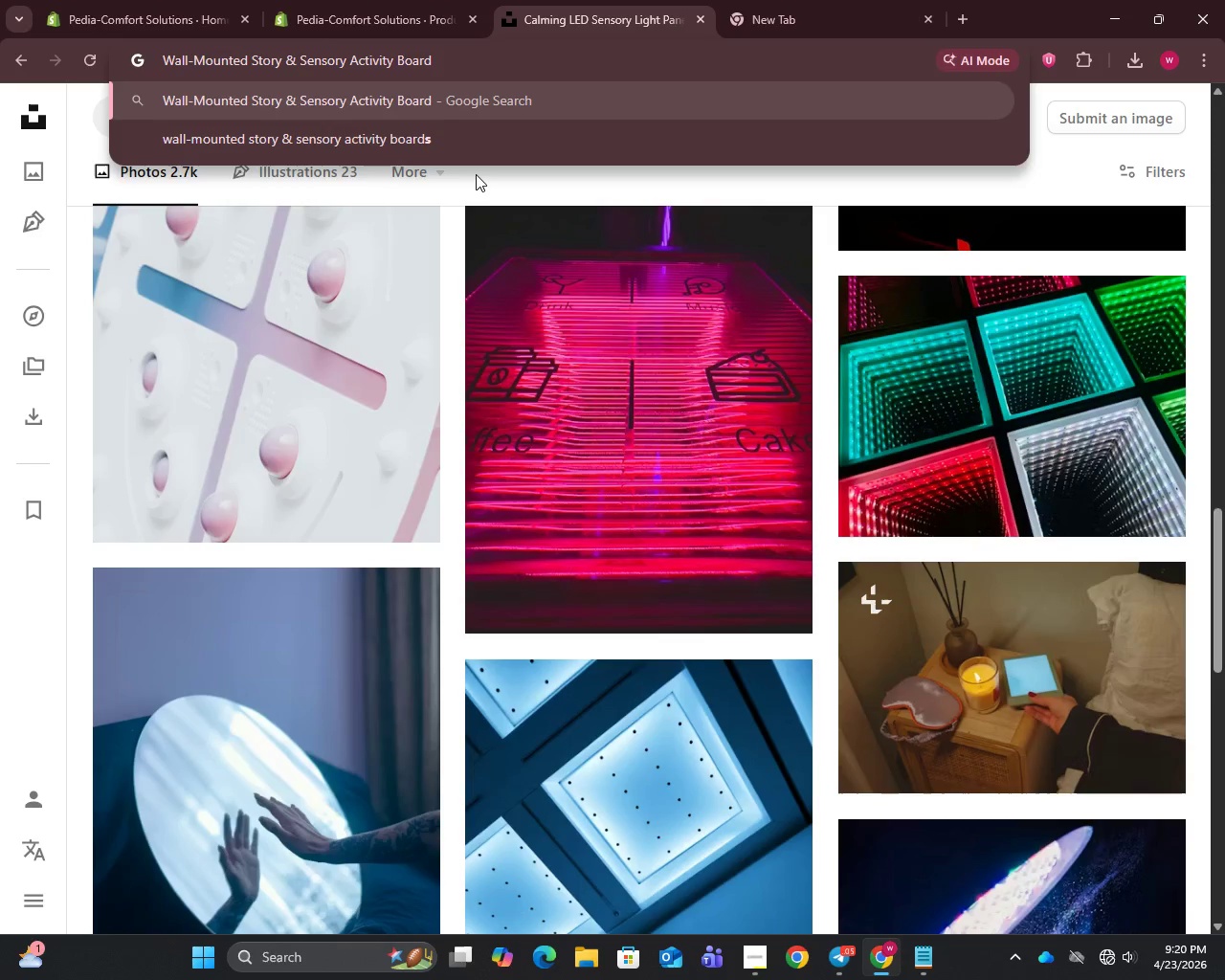 
left_click([535, 169])
 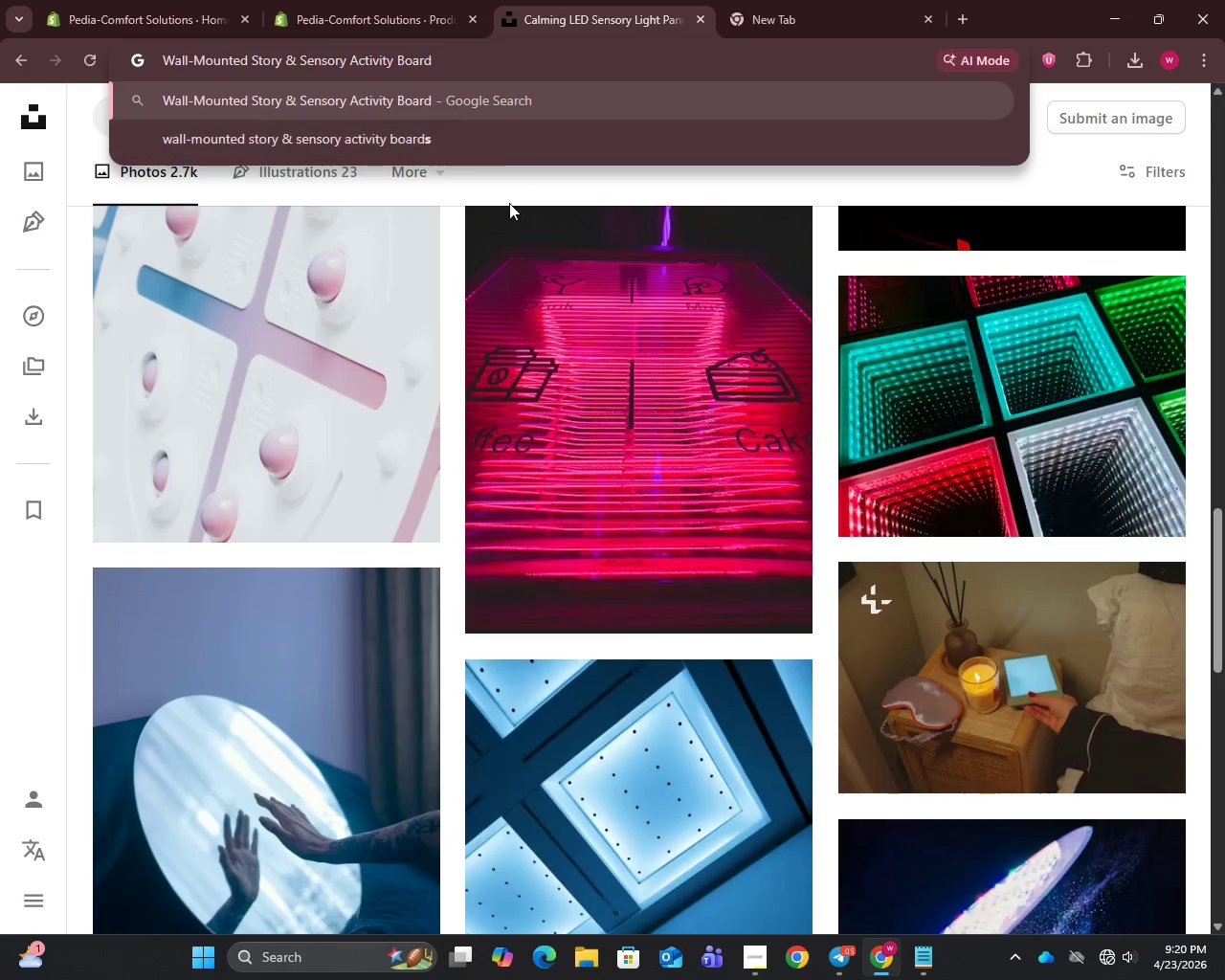 
left_click([511, 209])
 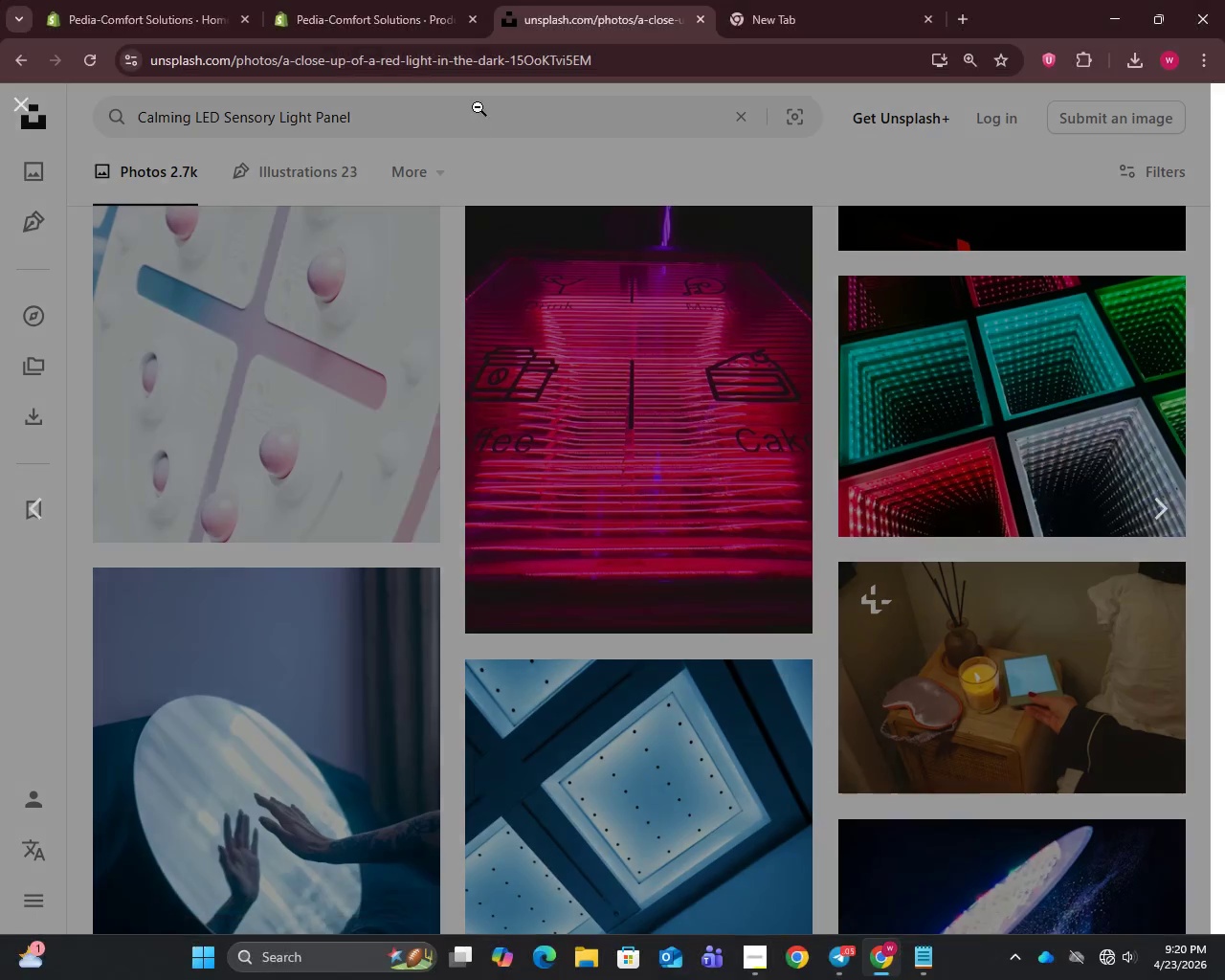 
left_click([478, 104])
 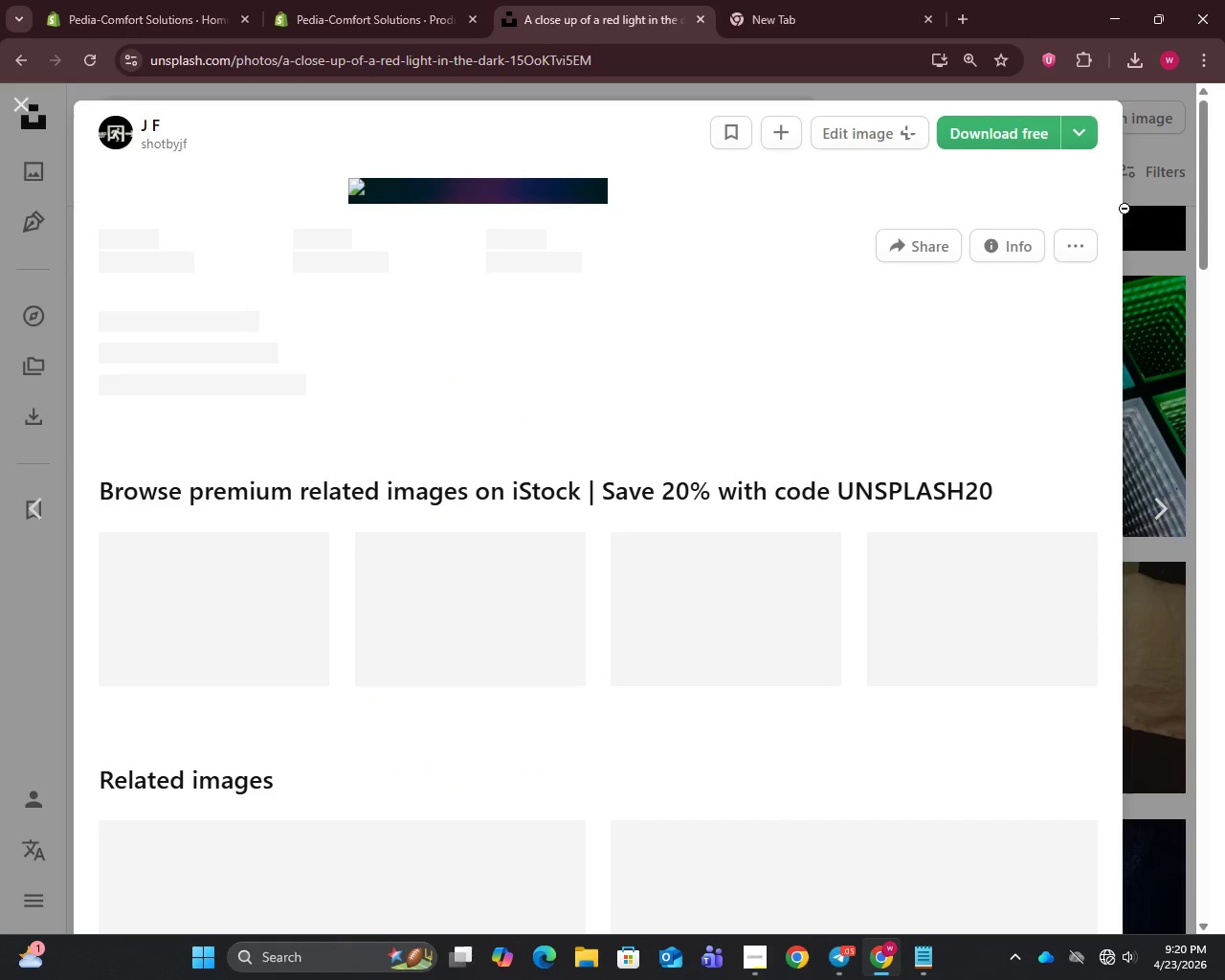 
left_click_drag(start_coordinate=[1146, 195], to_coordinate=[1141, 194])
 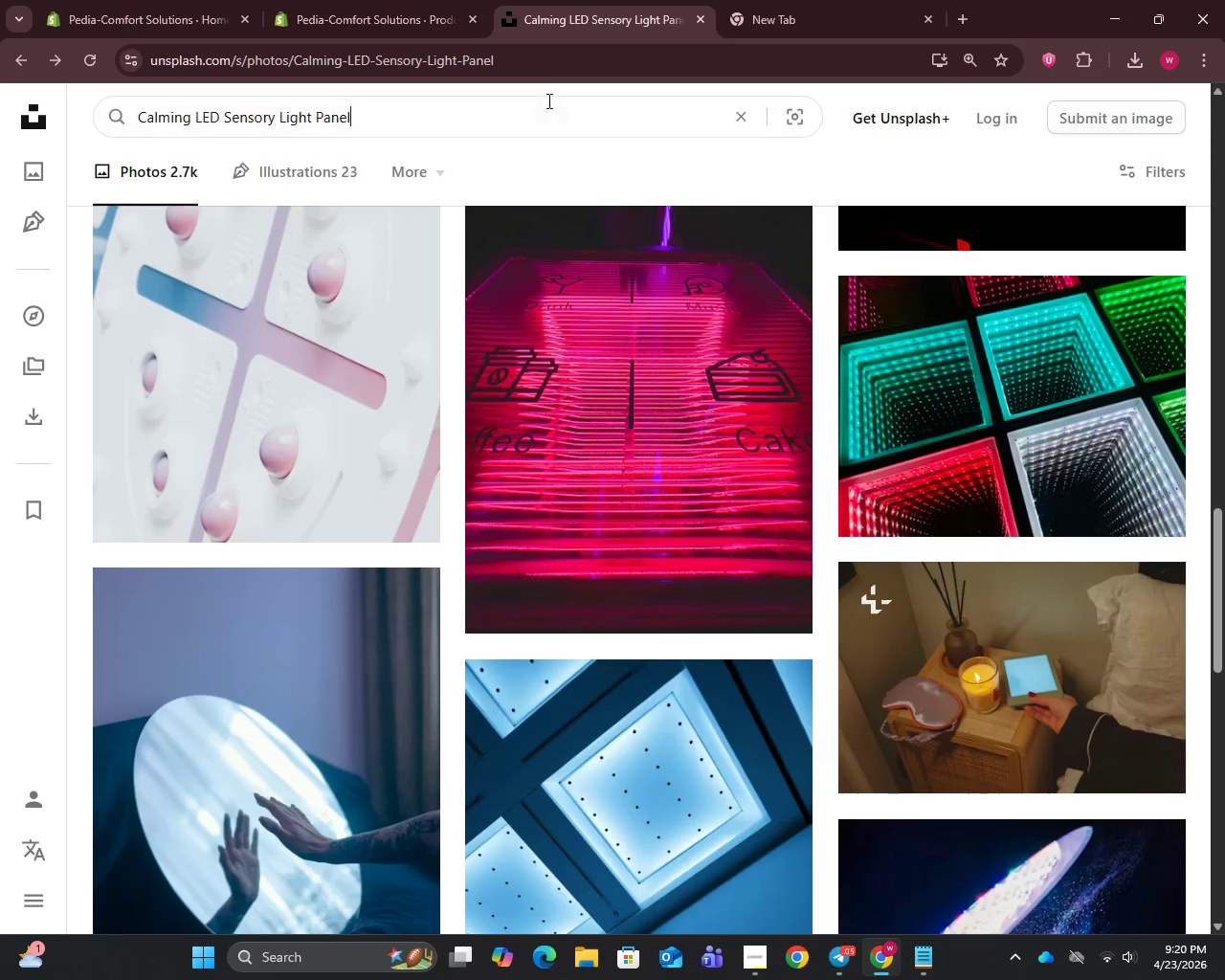 
key(Control+A)
 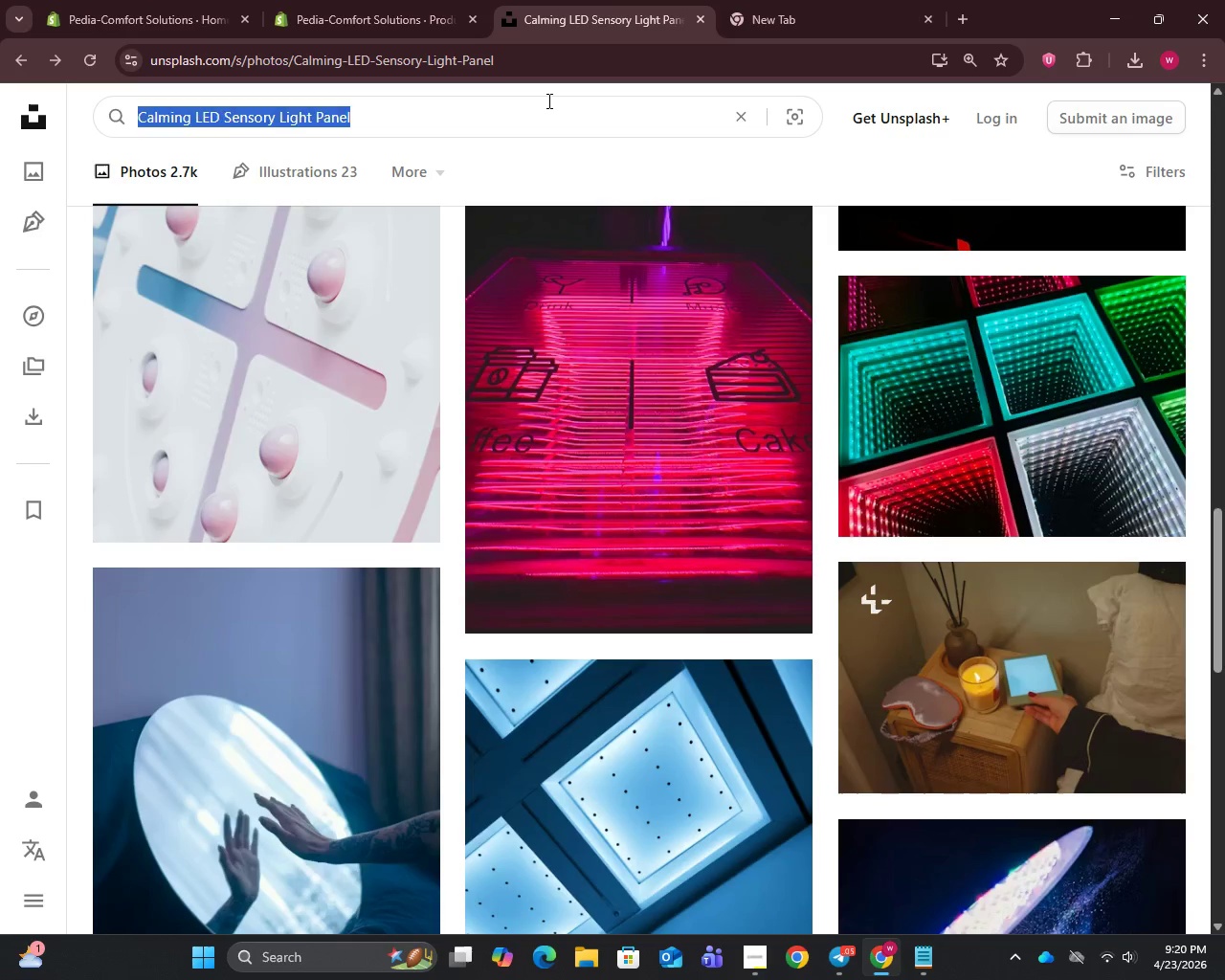 
key(Control+V)
 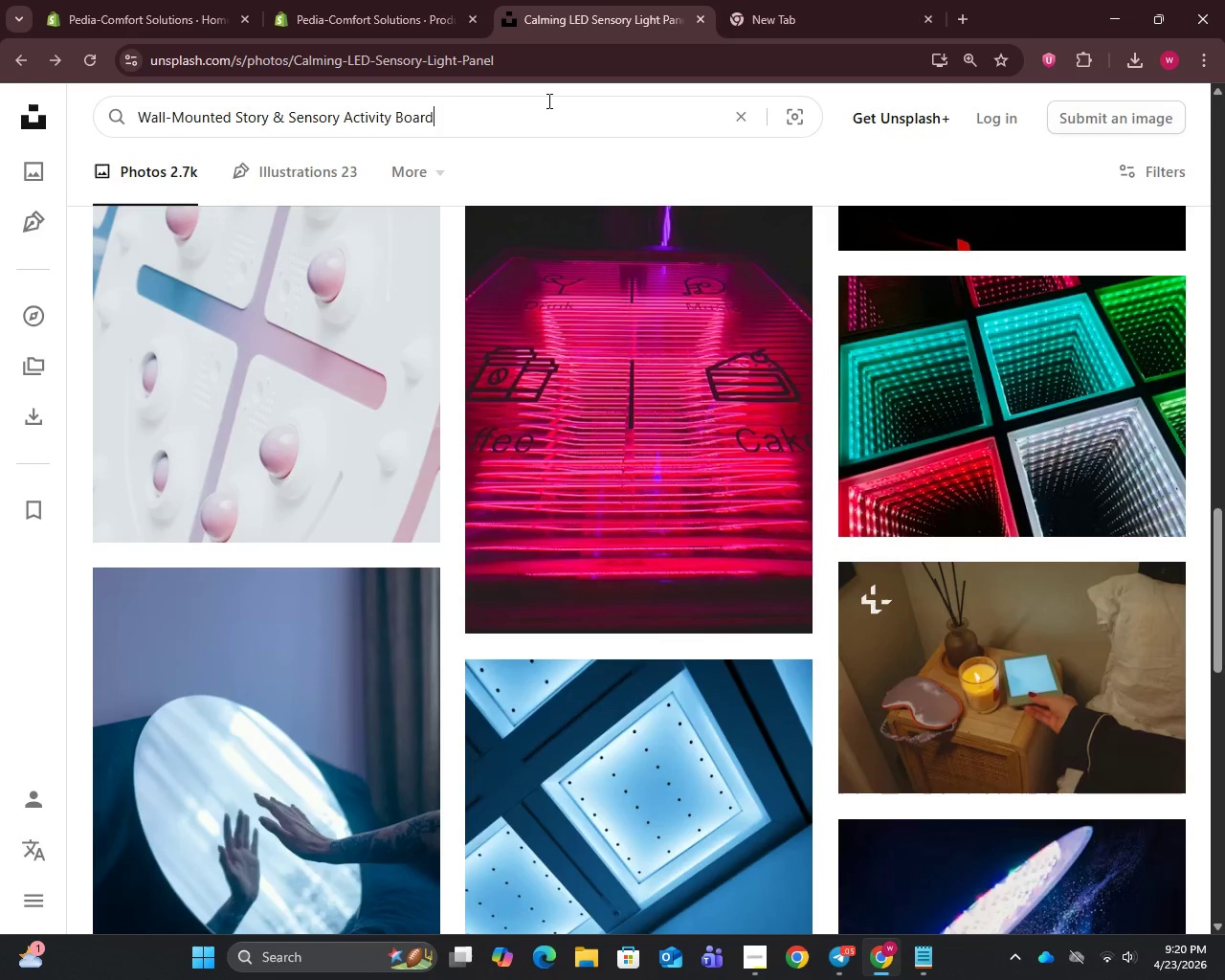 
key(Enter)
 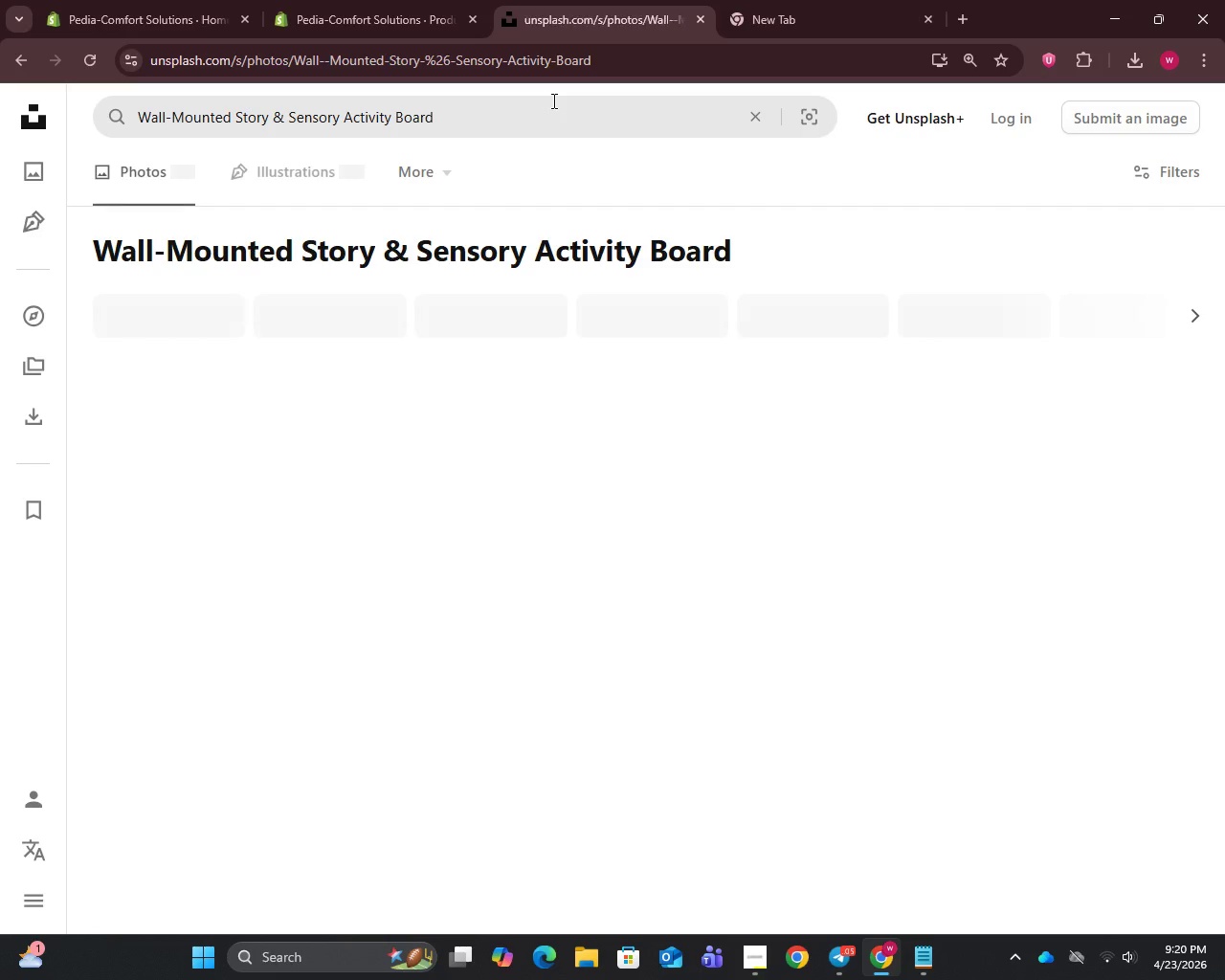 
mouse_move([558, 108])
 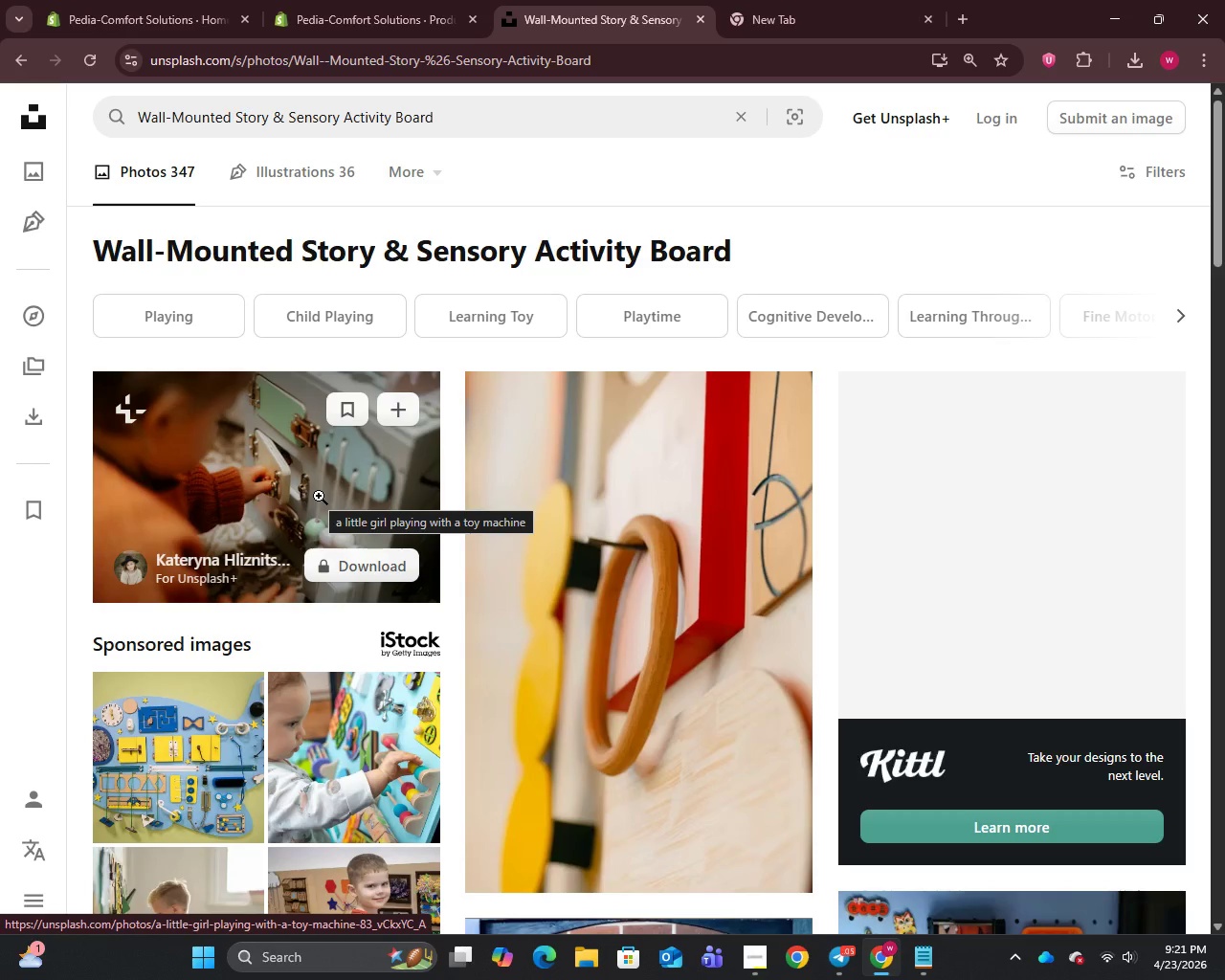 
right_click([319, 496])
 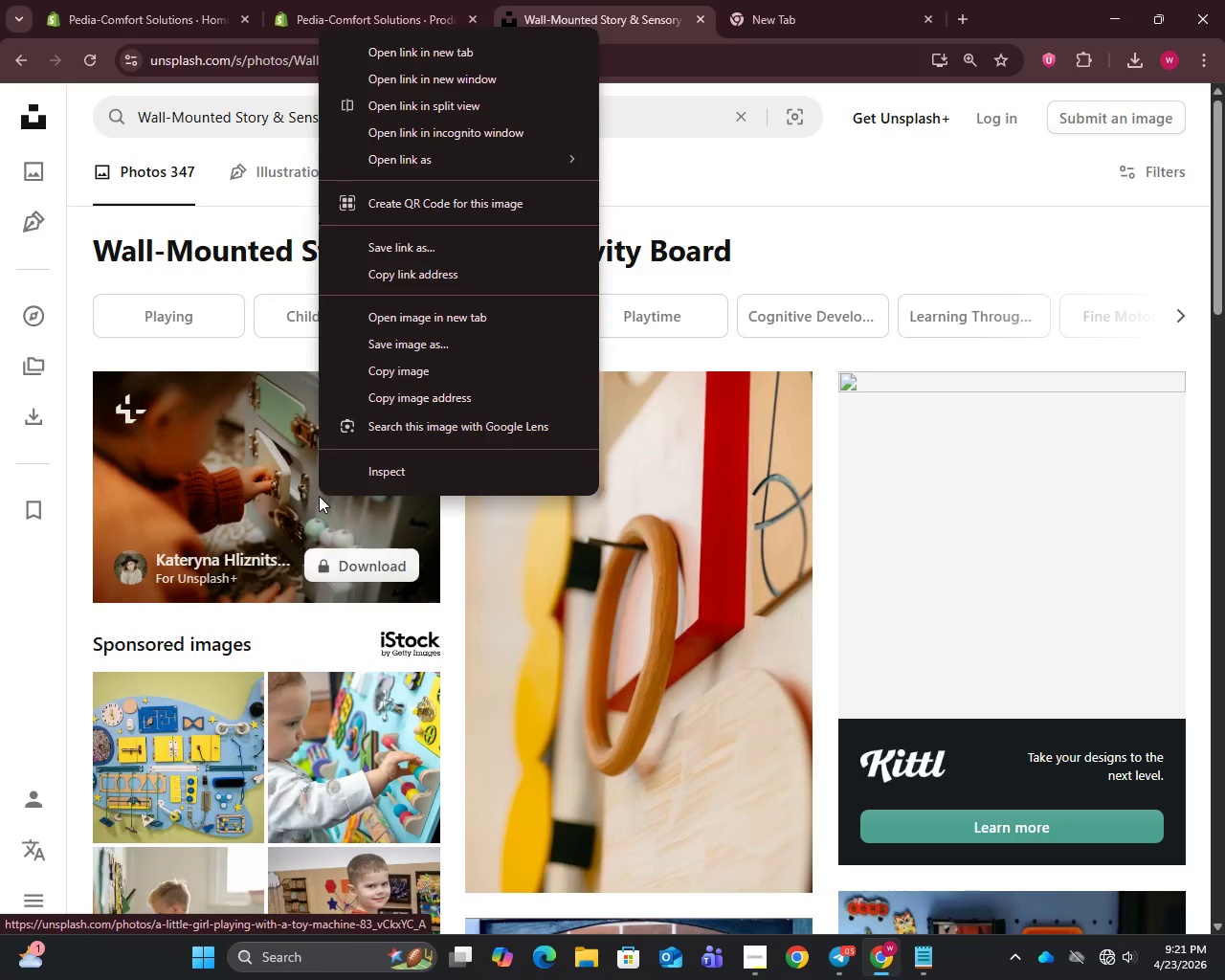 
scroll: coordinate [537, 551], scroll_direction: down, amount: 10.0
 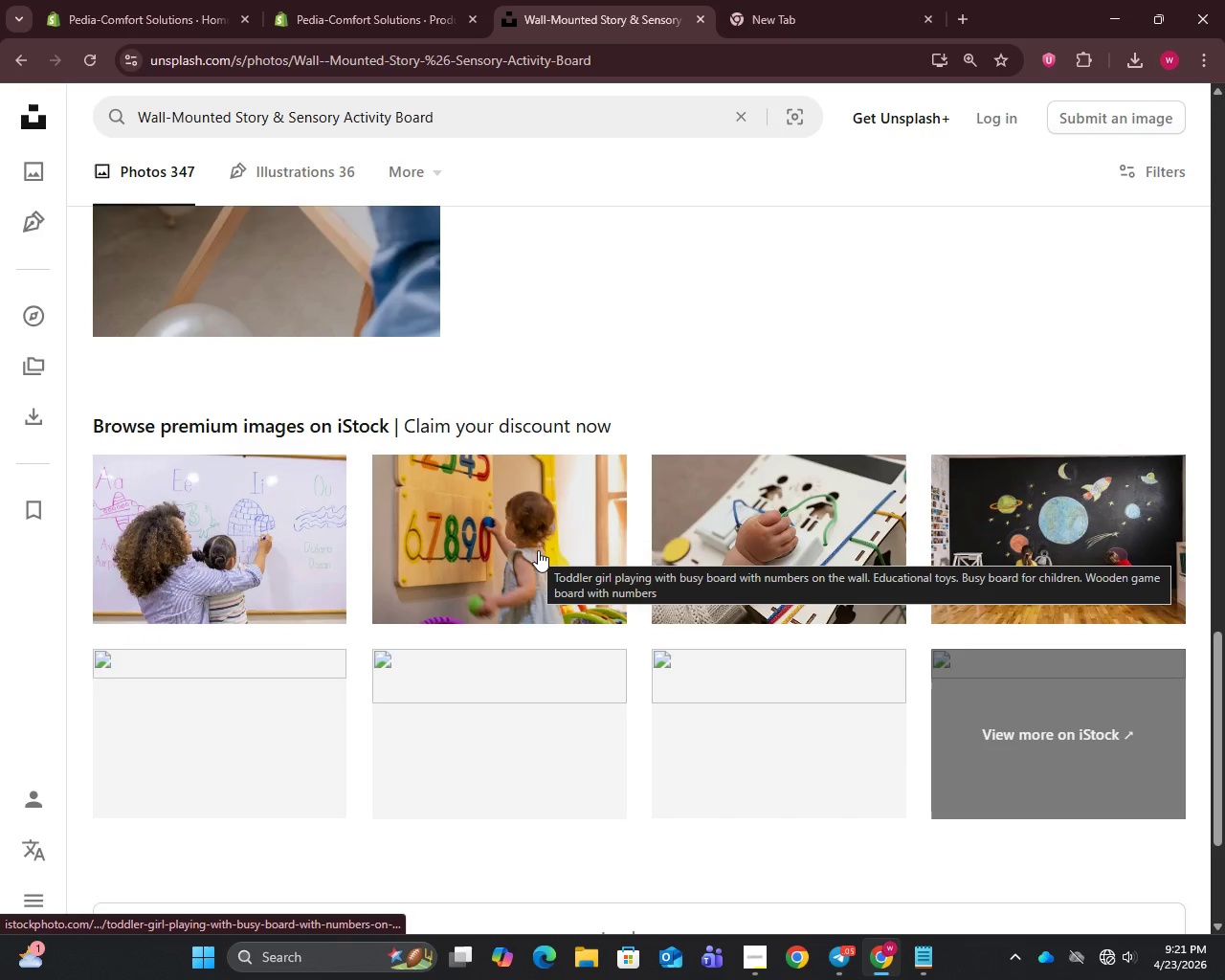 
right_click([768, 524])
 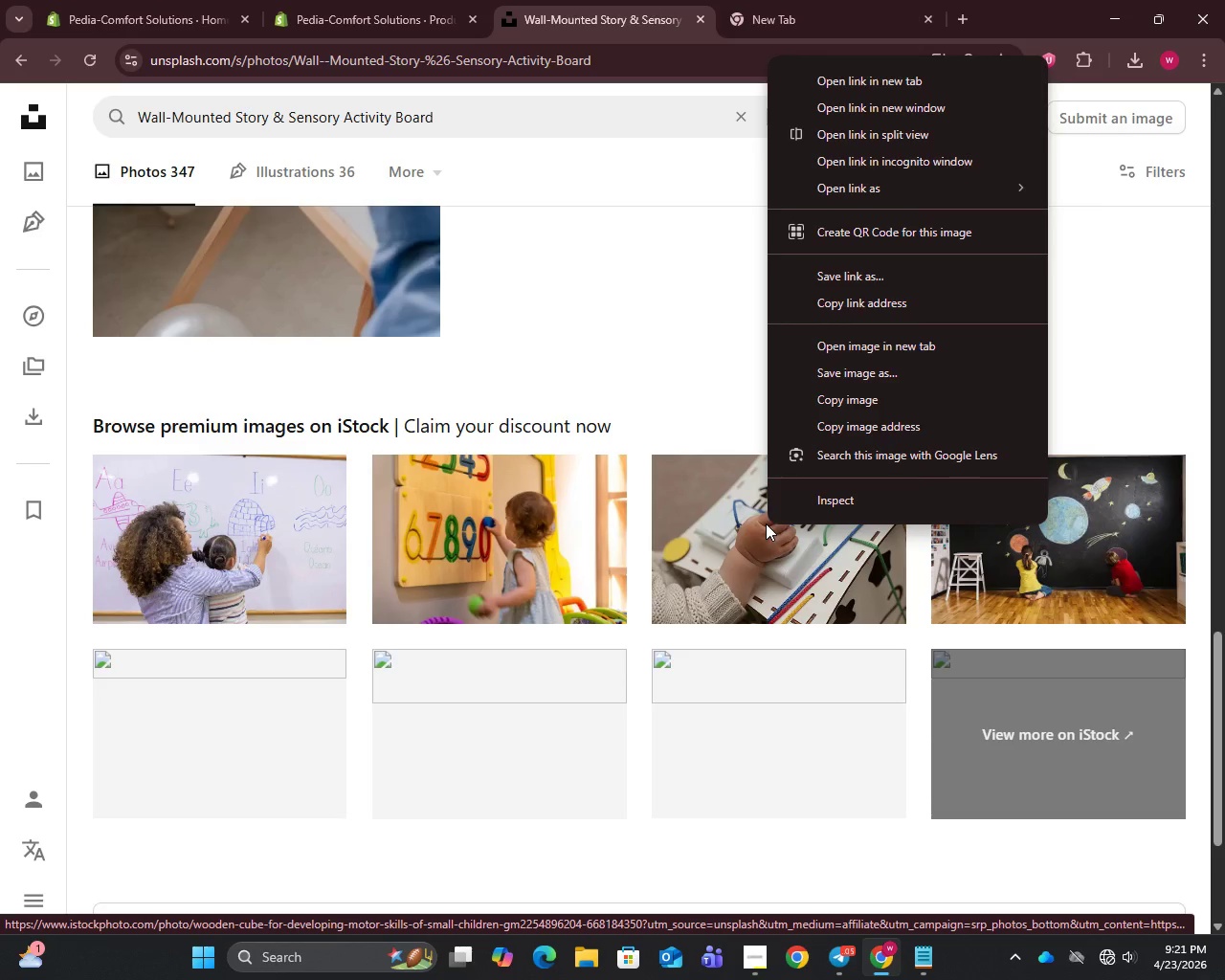 
right_click([494, 523])
 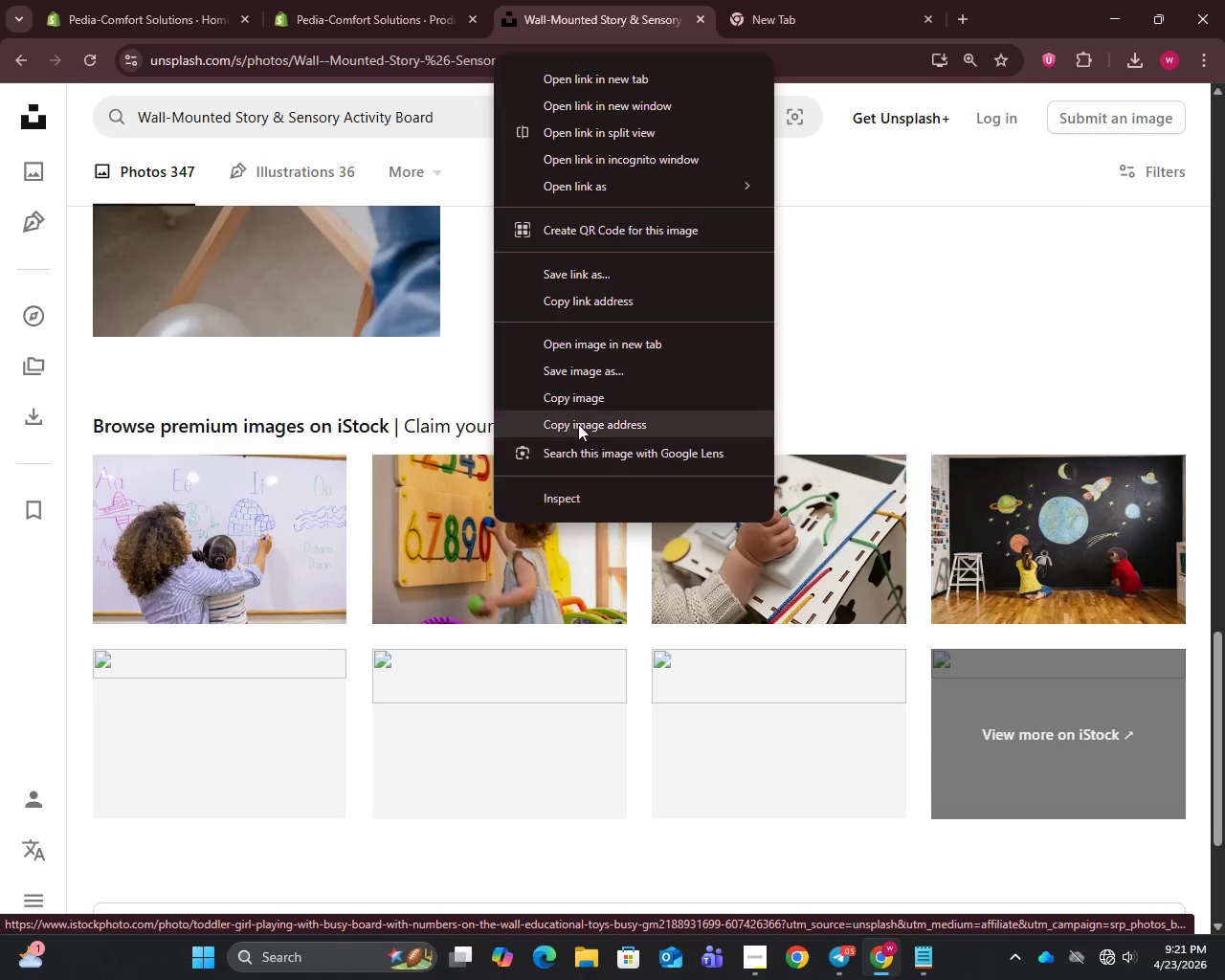 
left_click([609, 371])
 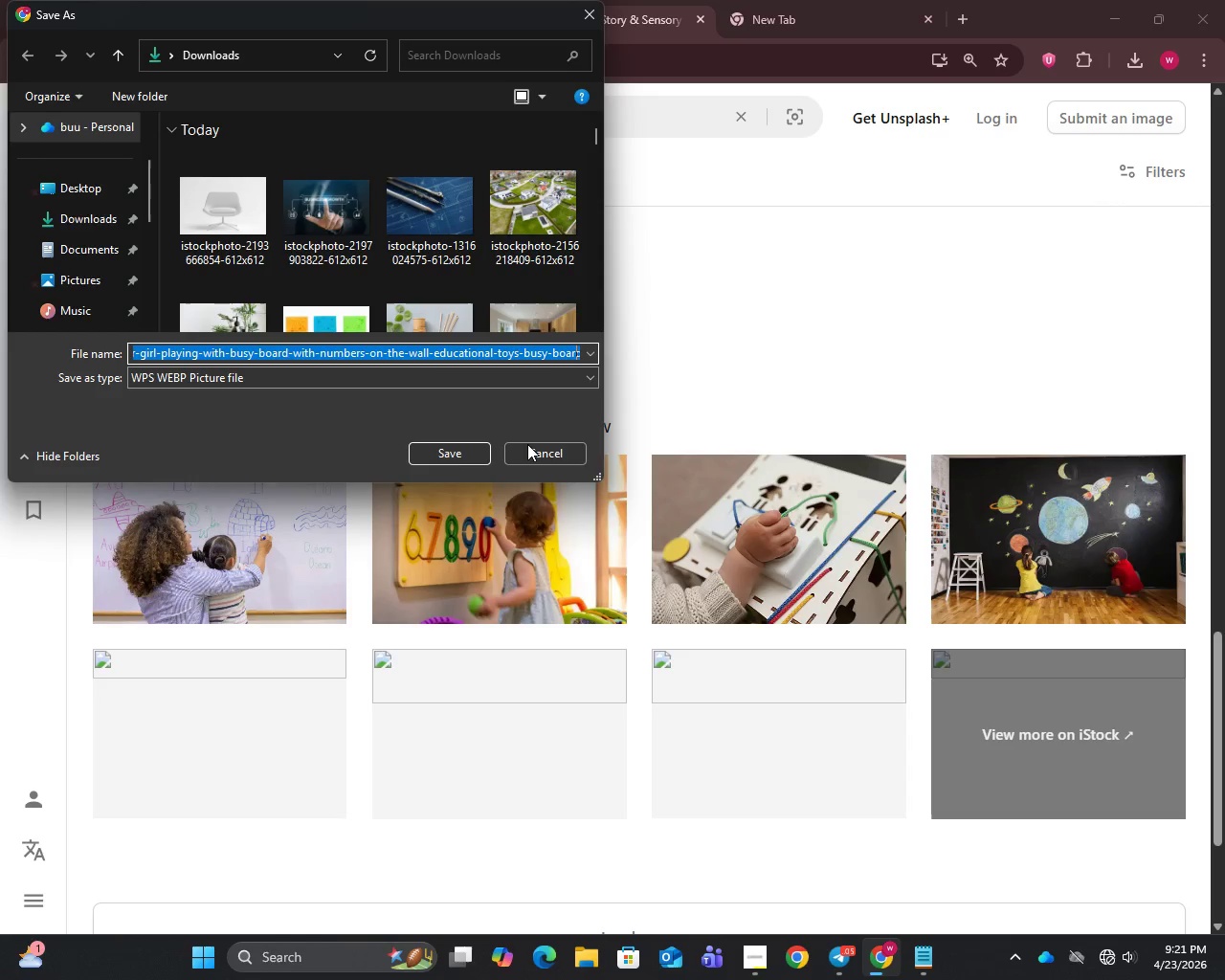 
left_click([459, 451])
 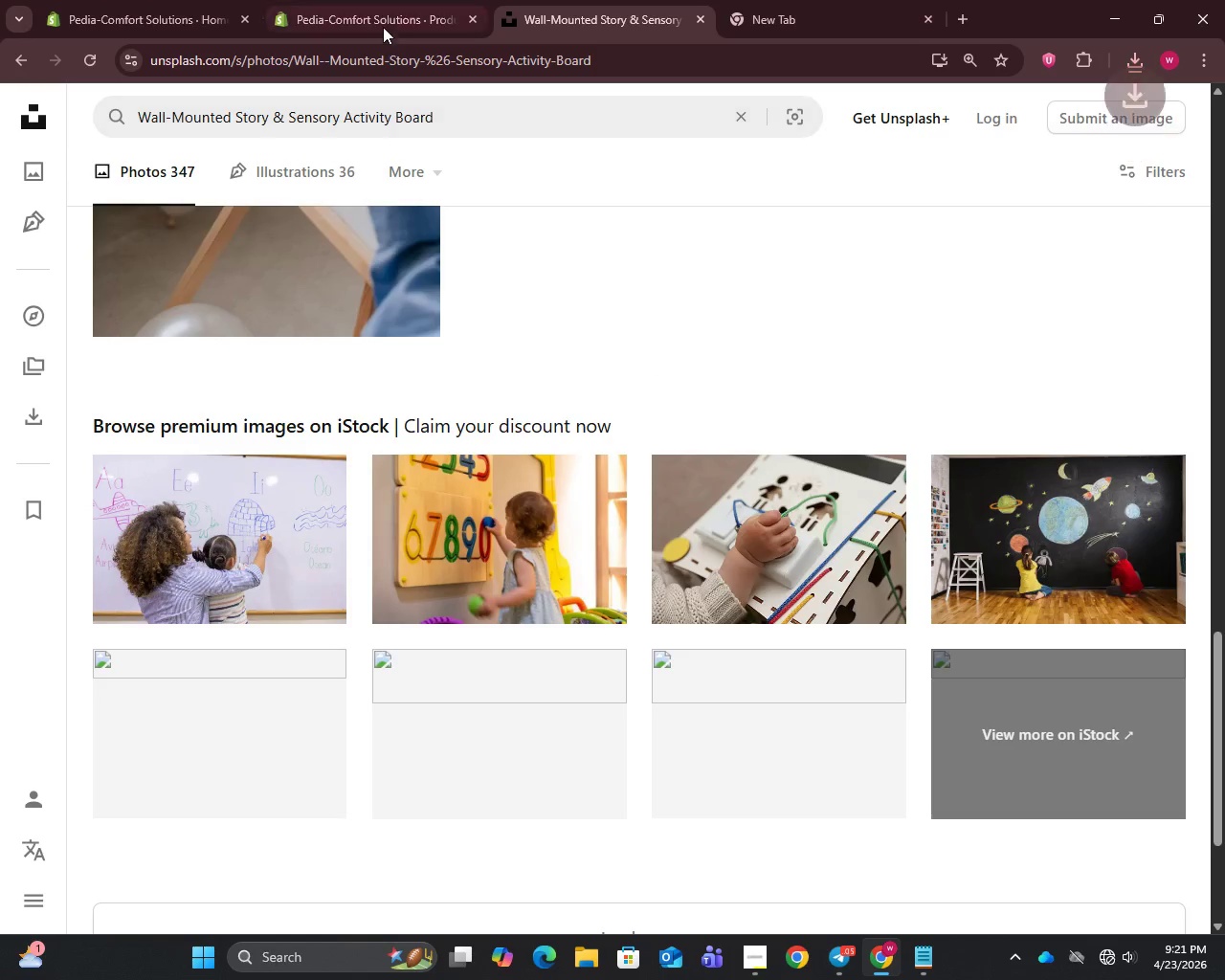 
left_click([382, 23])
 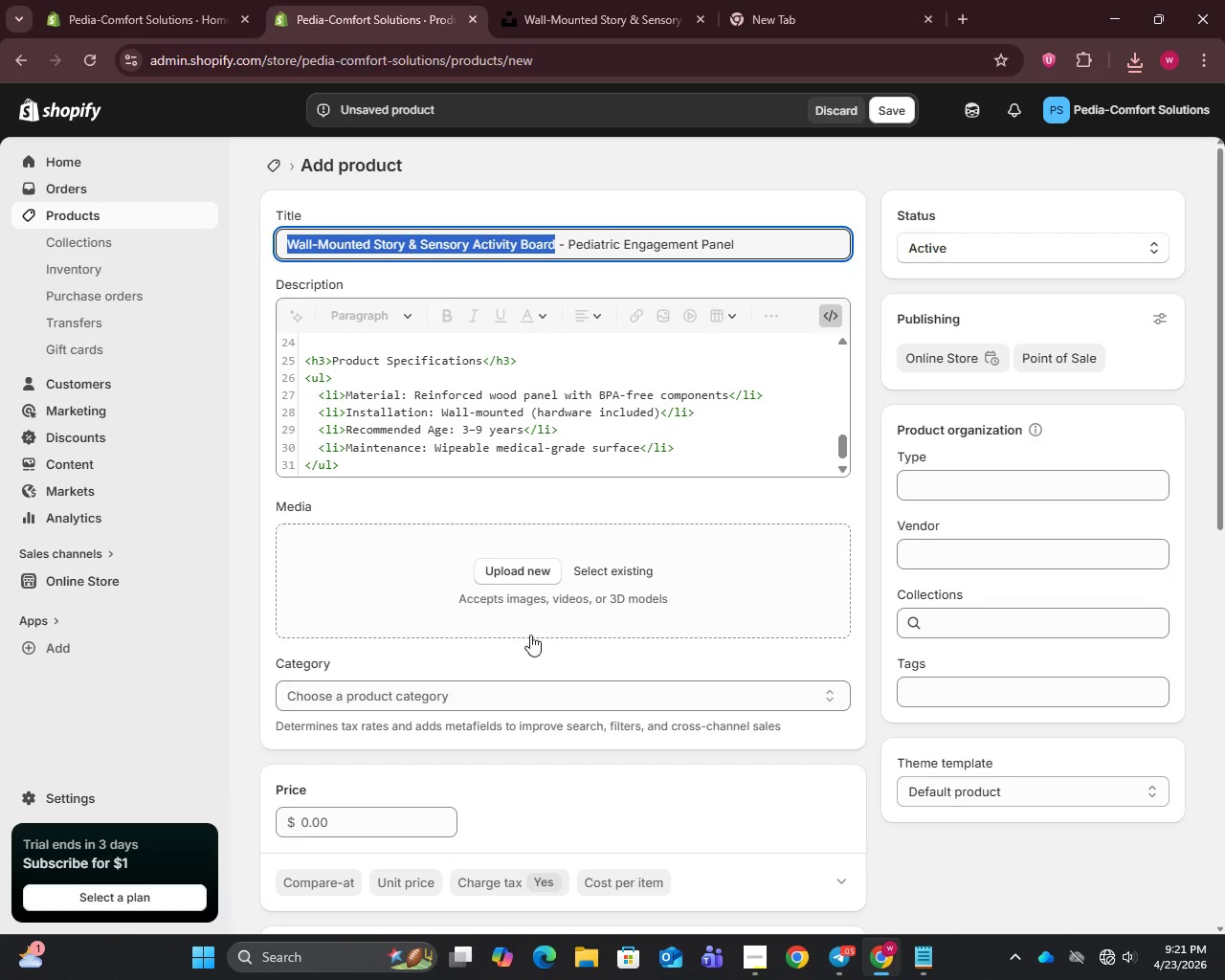 
left_click([519, 567])
 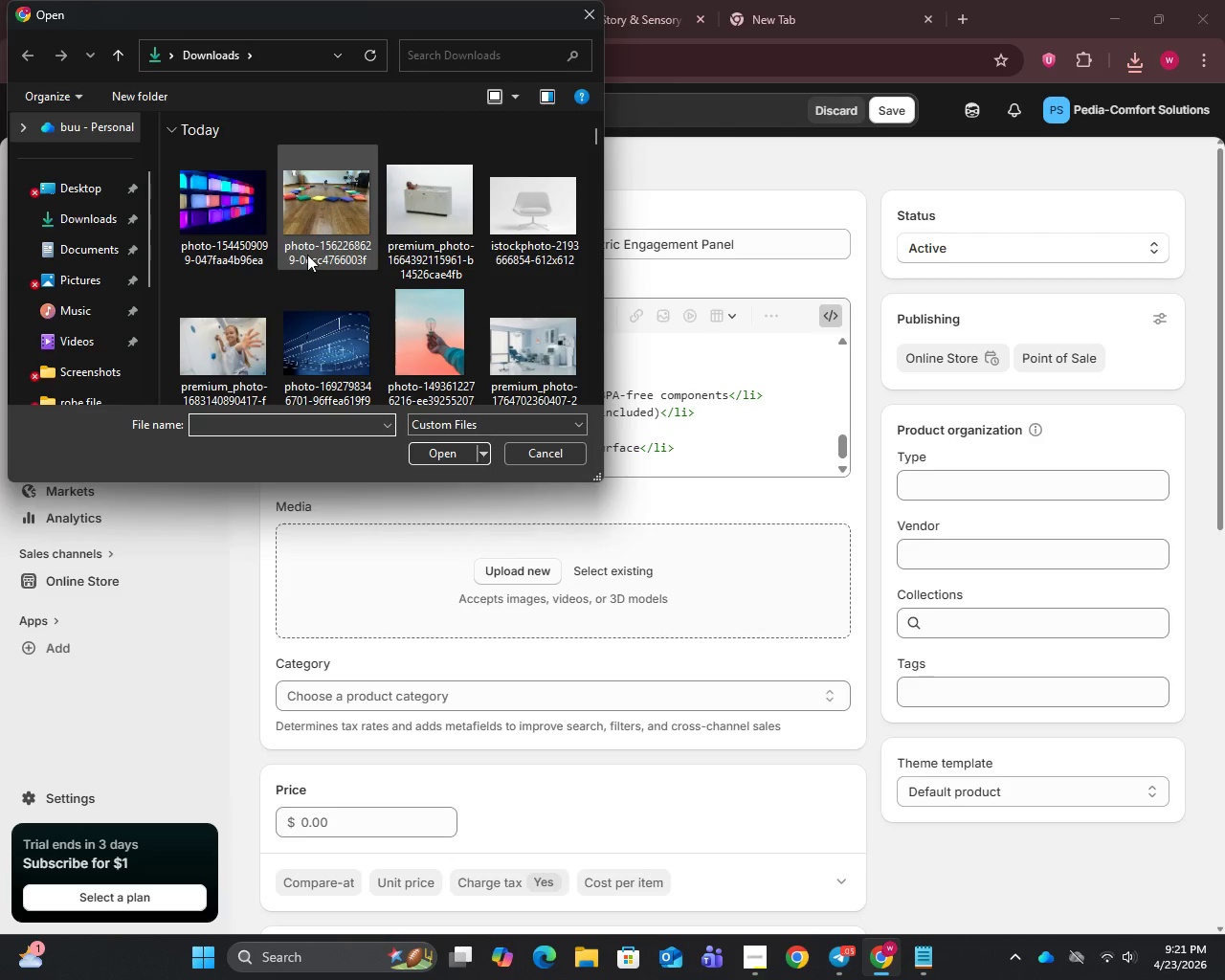 
left_click([99, 227])
 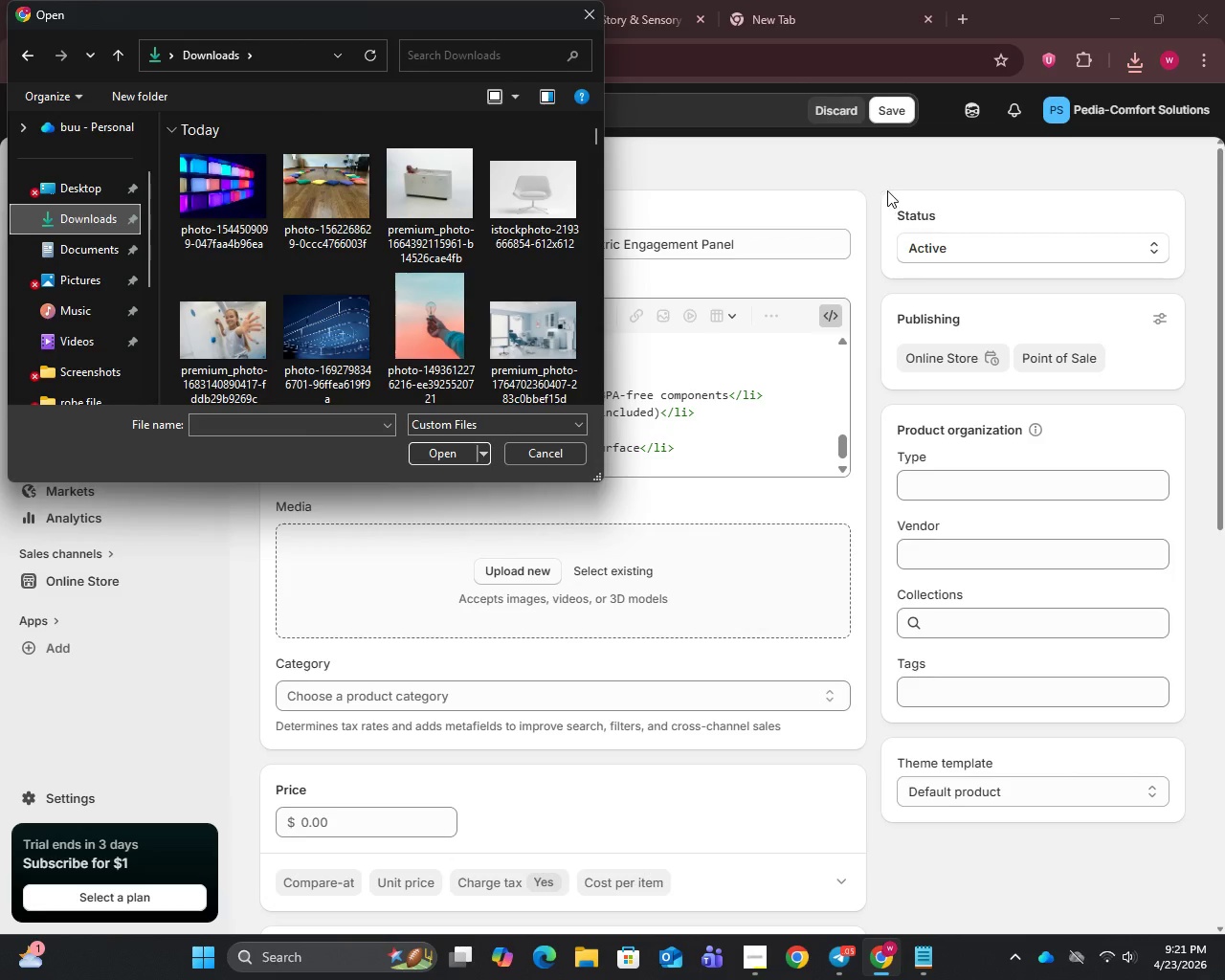 
left_click([887, 190])
 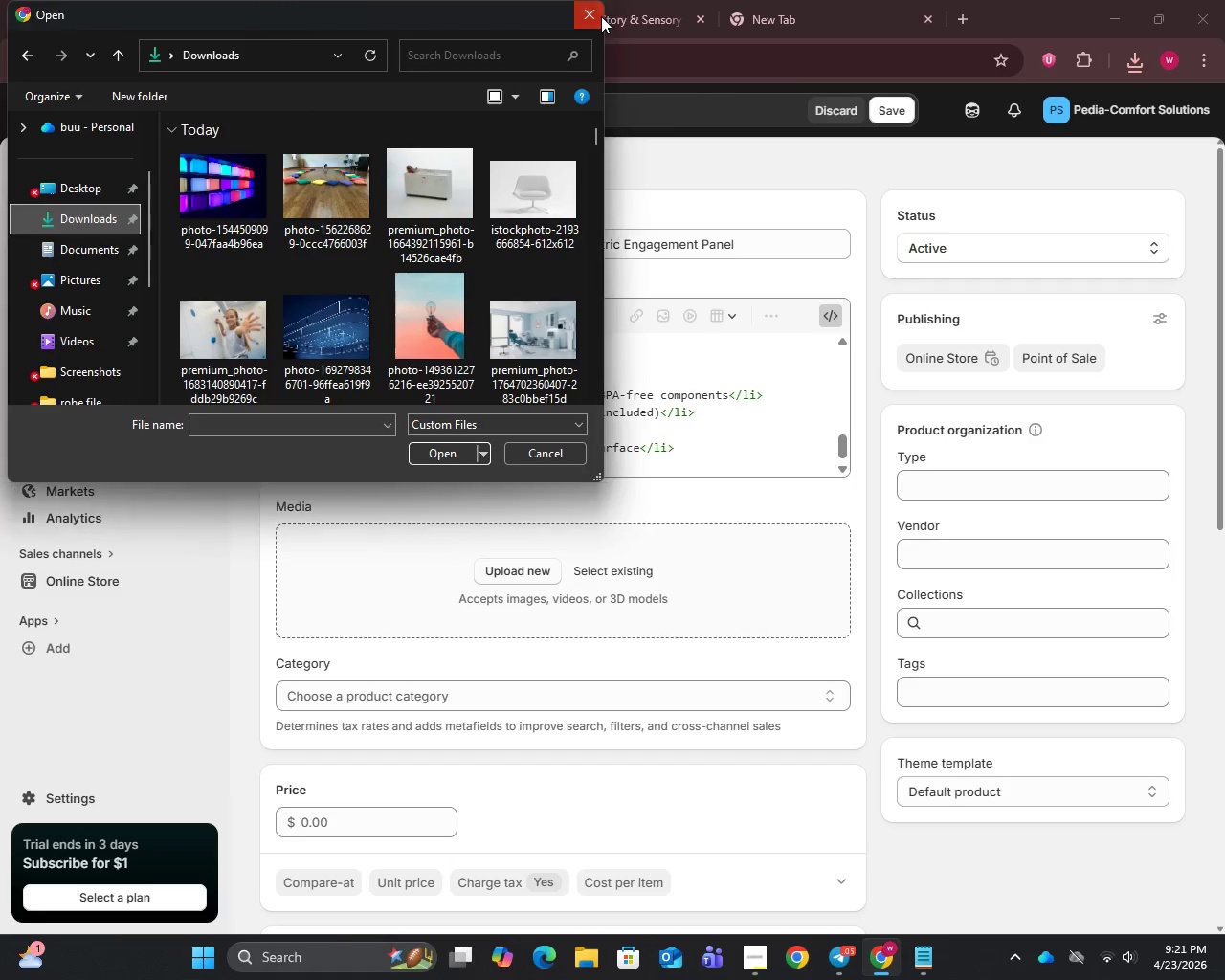 
double_click([625, 8])
 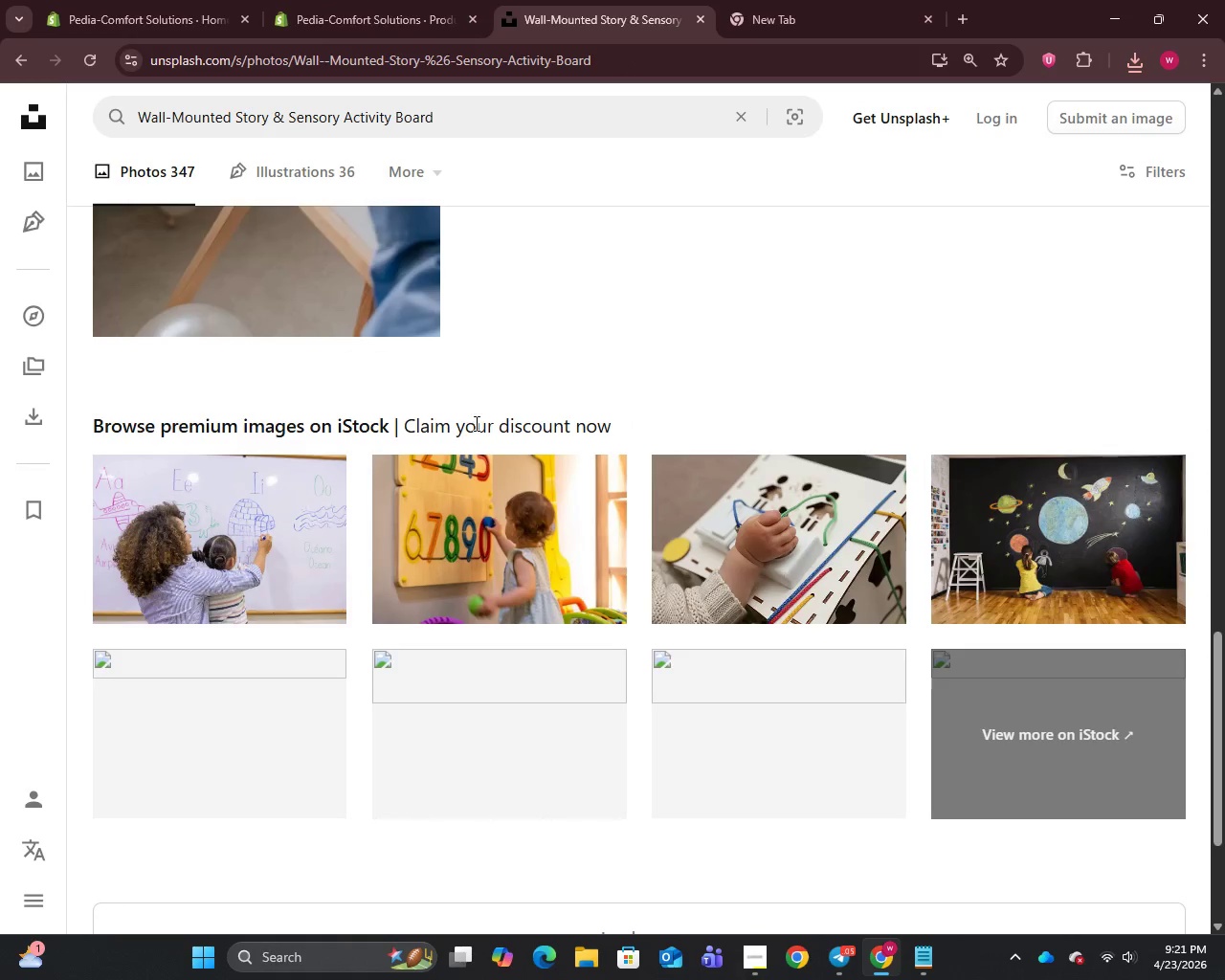 
scroll: coordinate [475, 421], scroll_direction: up, amount: 24.0
 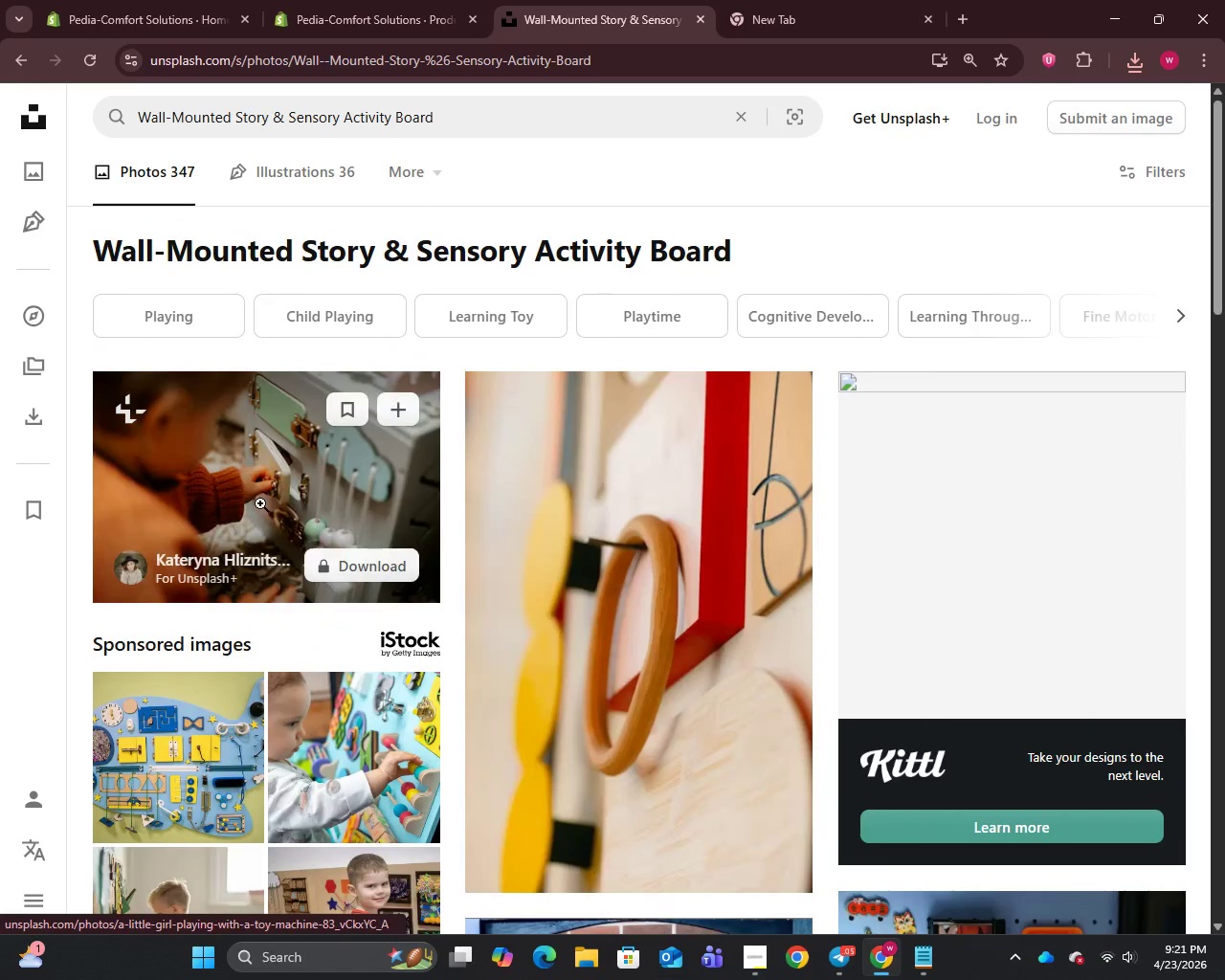 
right_click([264, 494])
 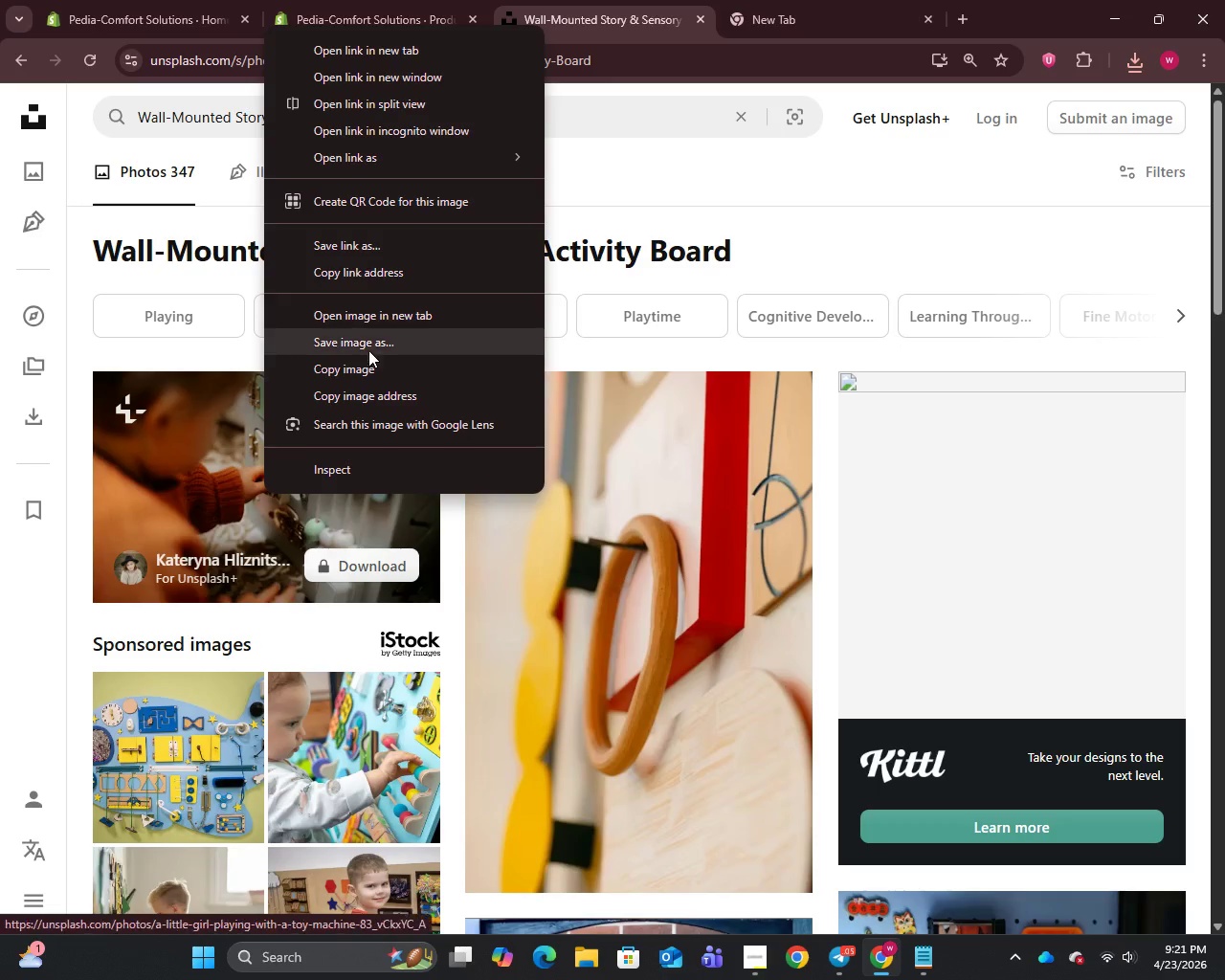 
left_click([373, 327])
 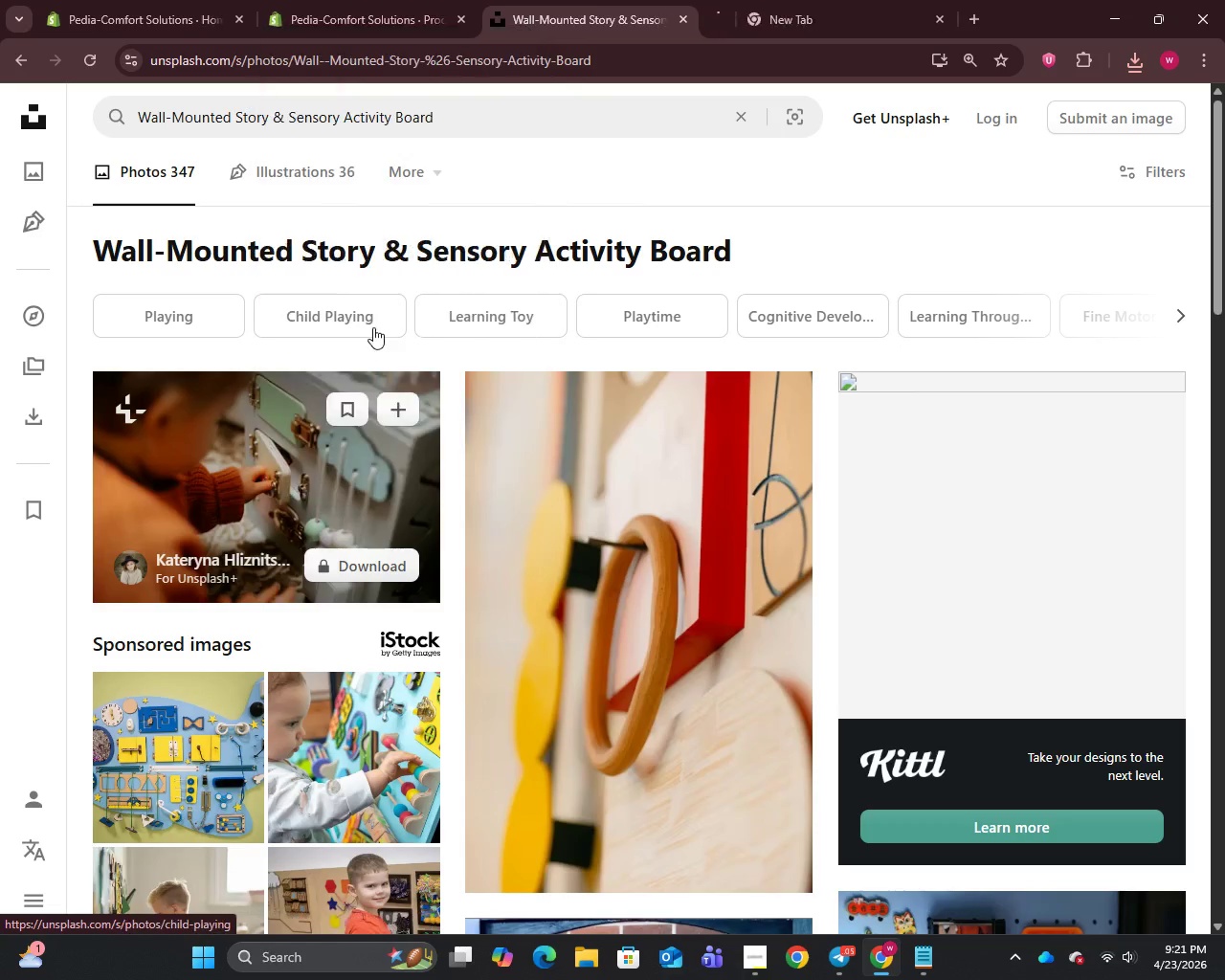 
left_click_drag(start_coordinate=[373, 327], to_coordinate=[373, 335])
 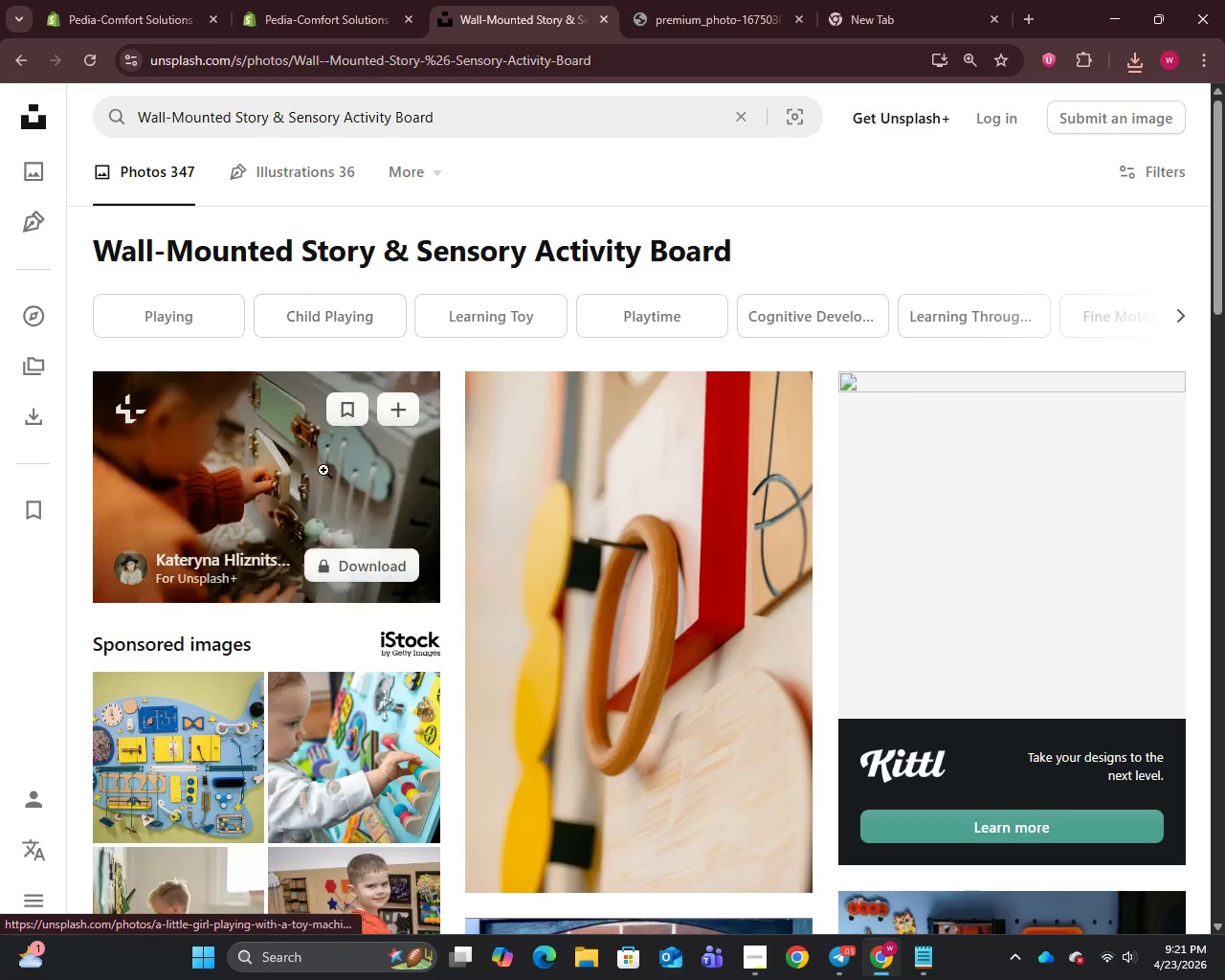 
right_click([323, 470])
 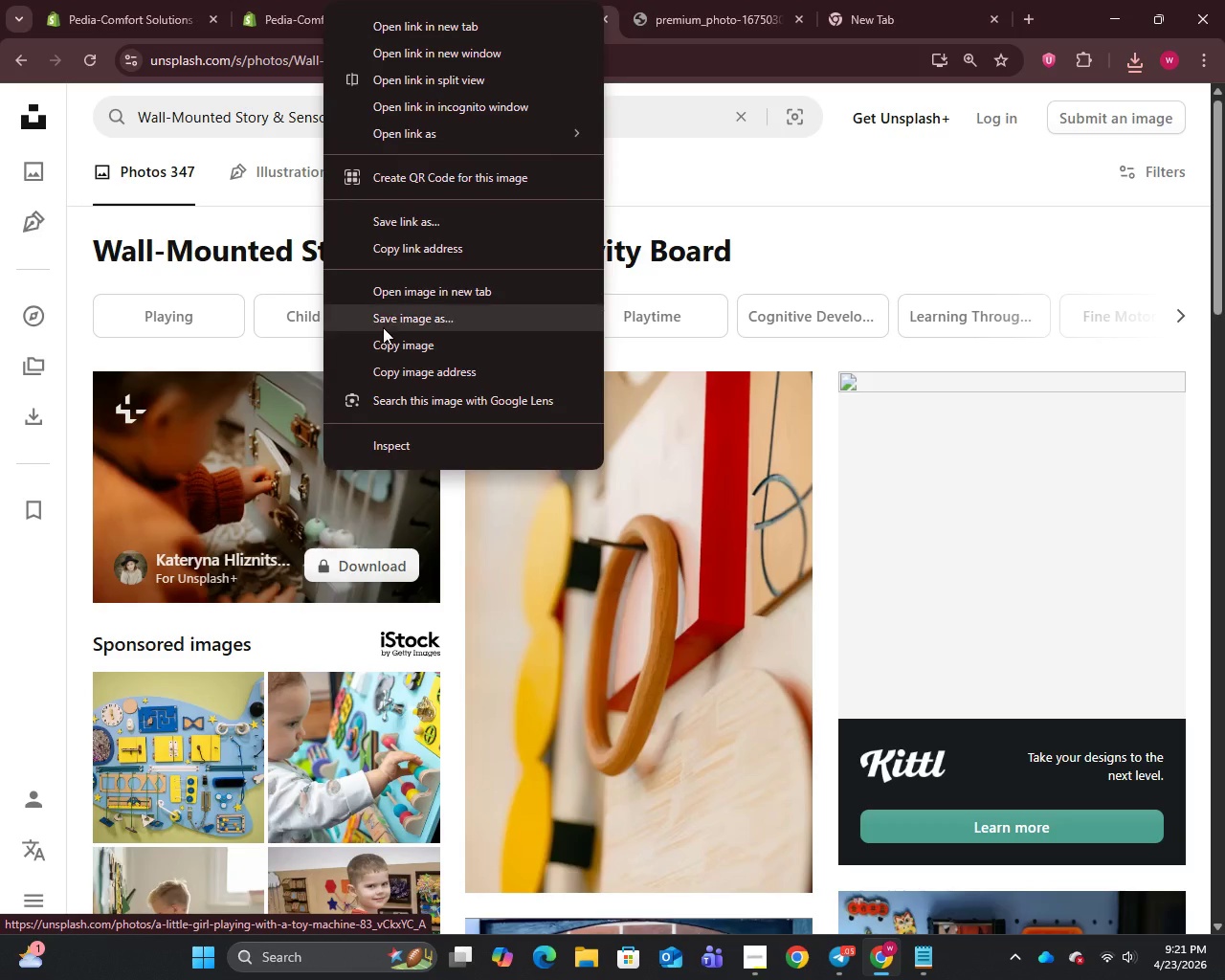 
left_click([385, 324])
 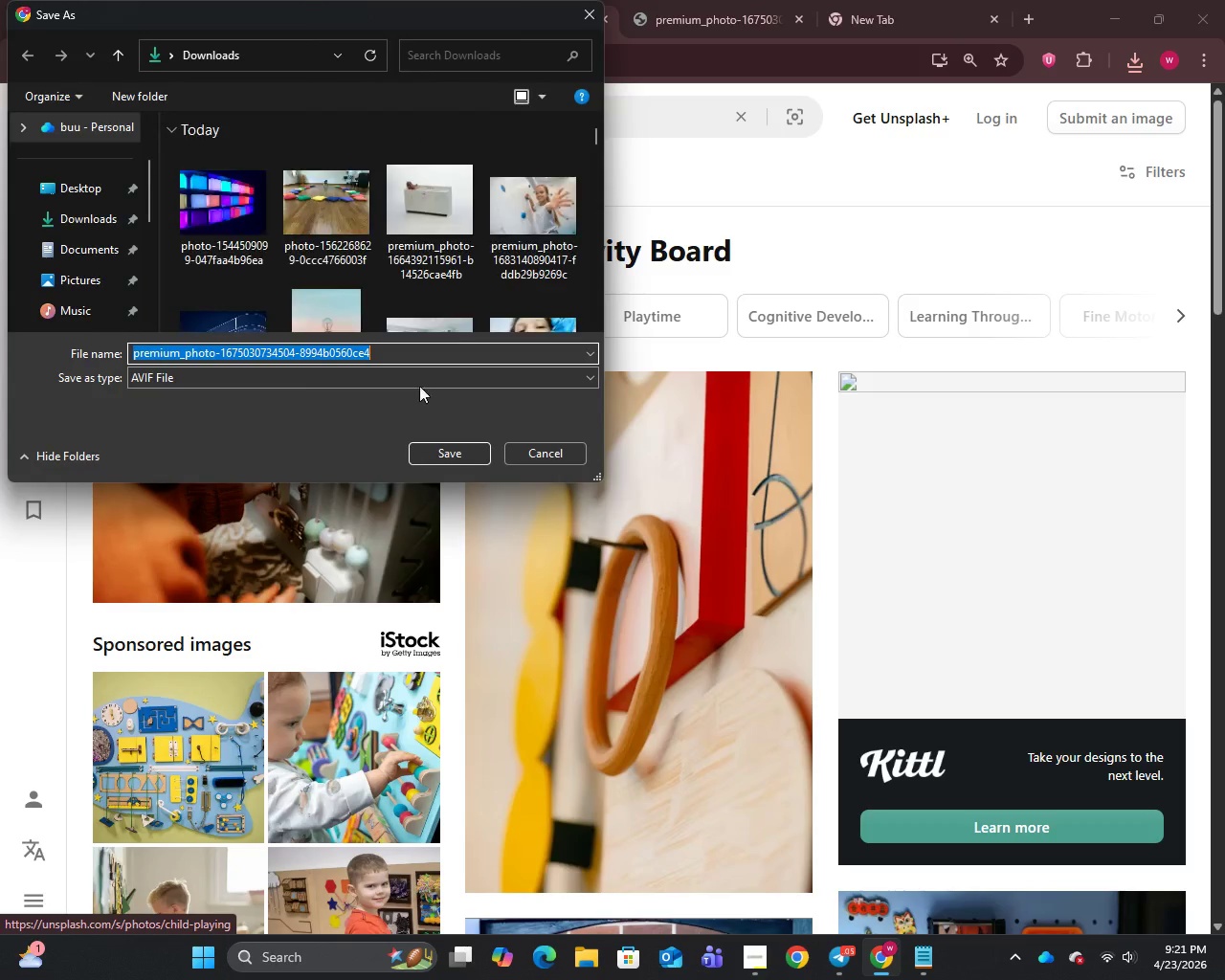 
left_click([446, 445])
 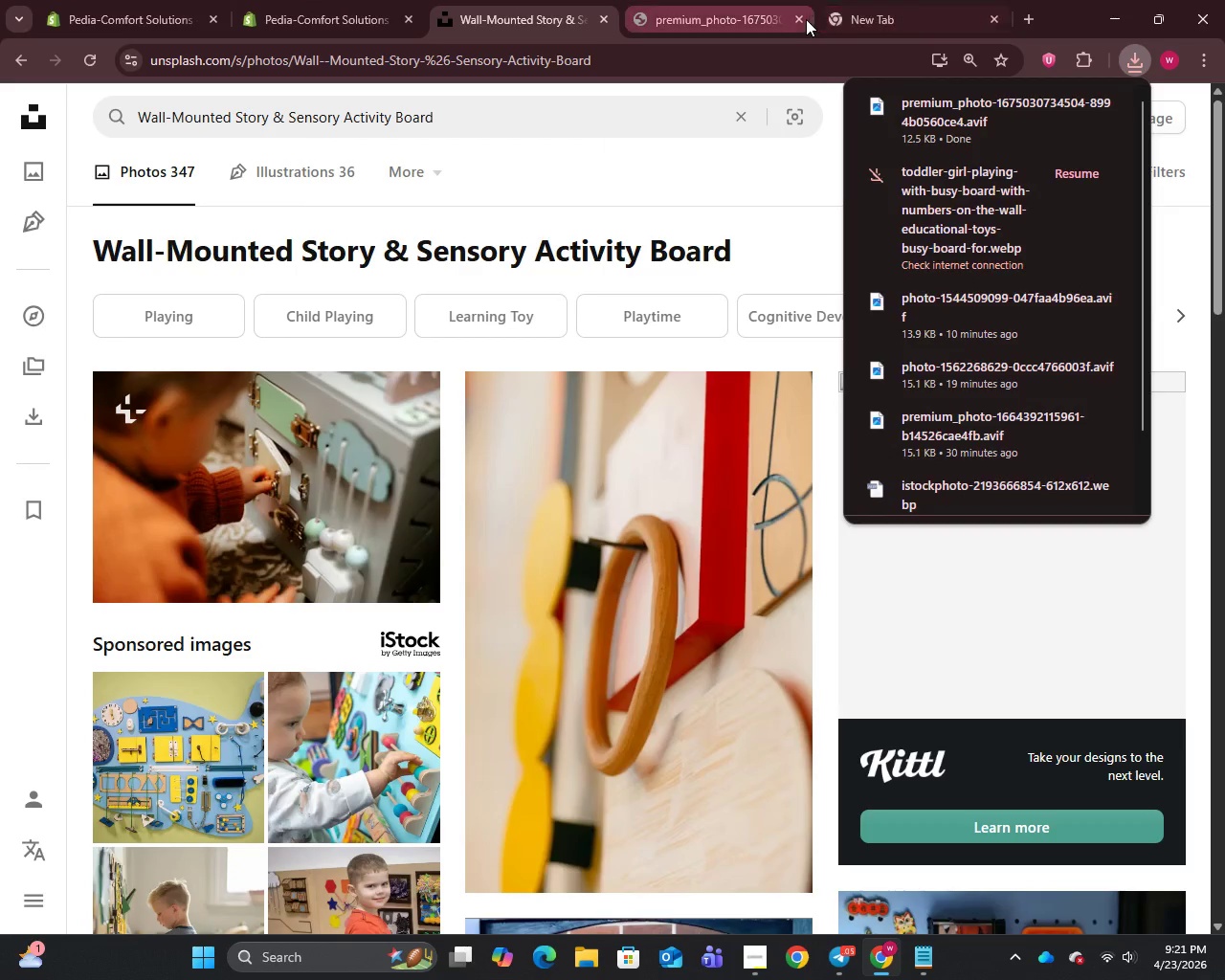 
double_click([803, 19])
 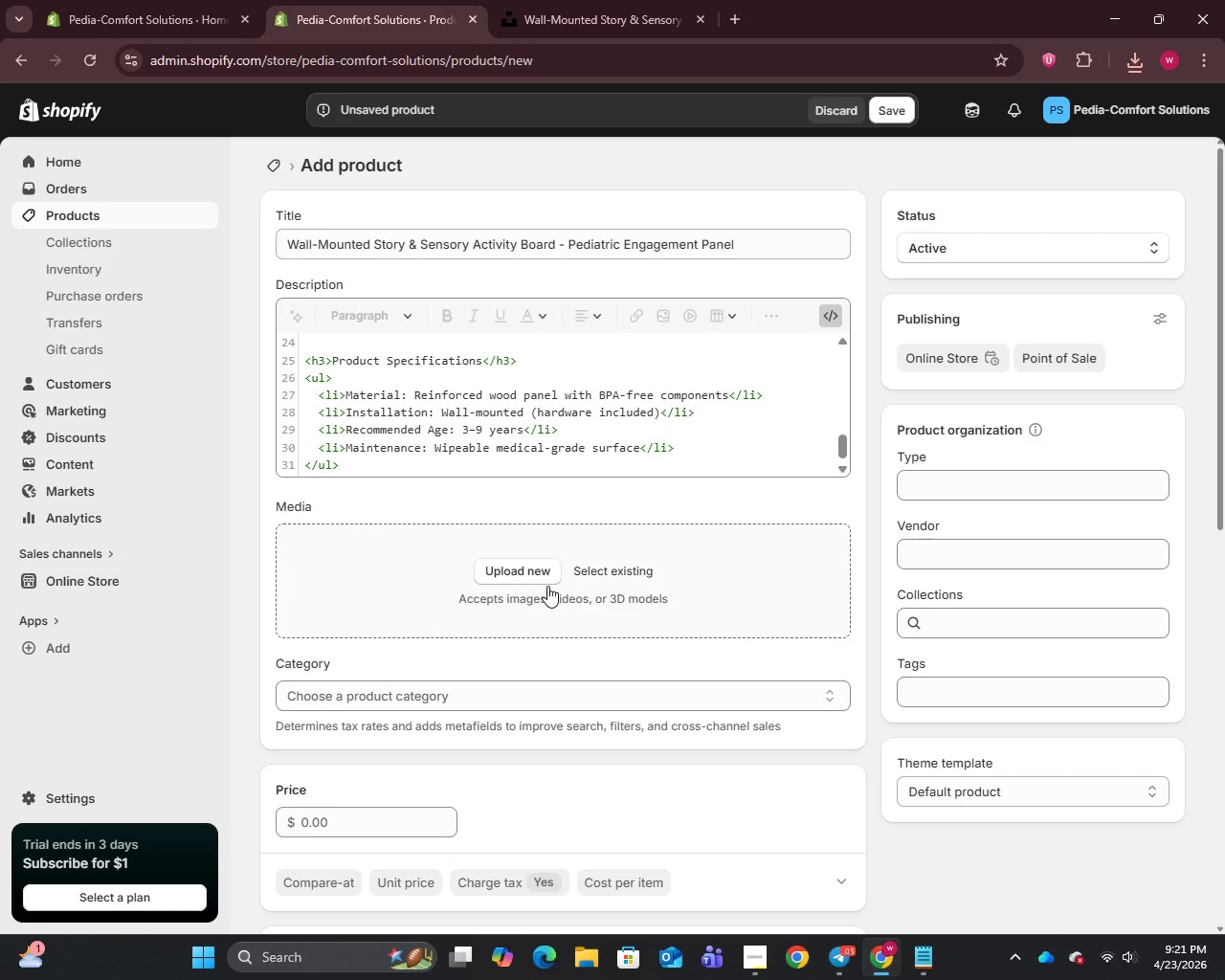 
left_click([521, 564])
 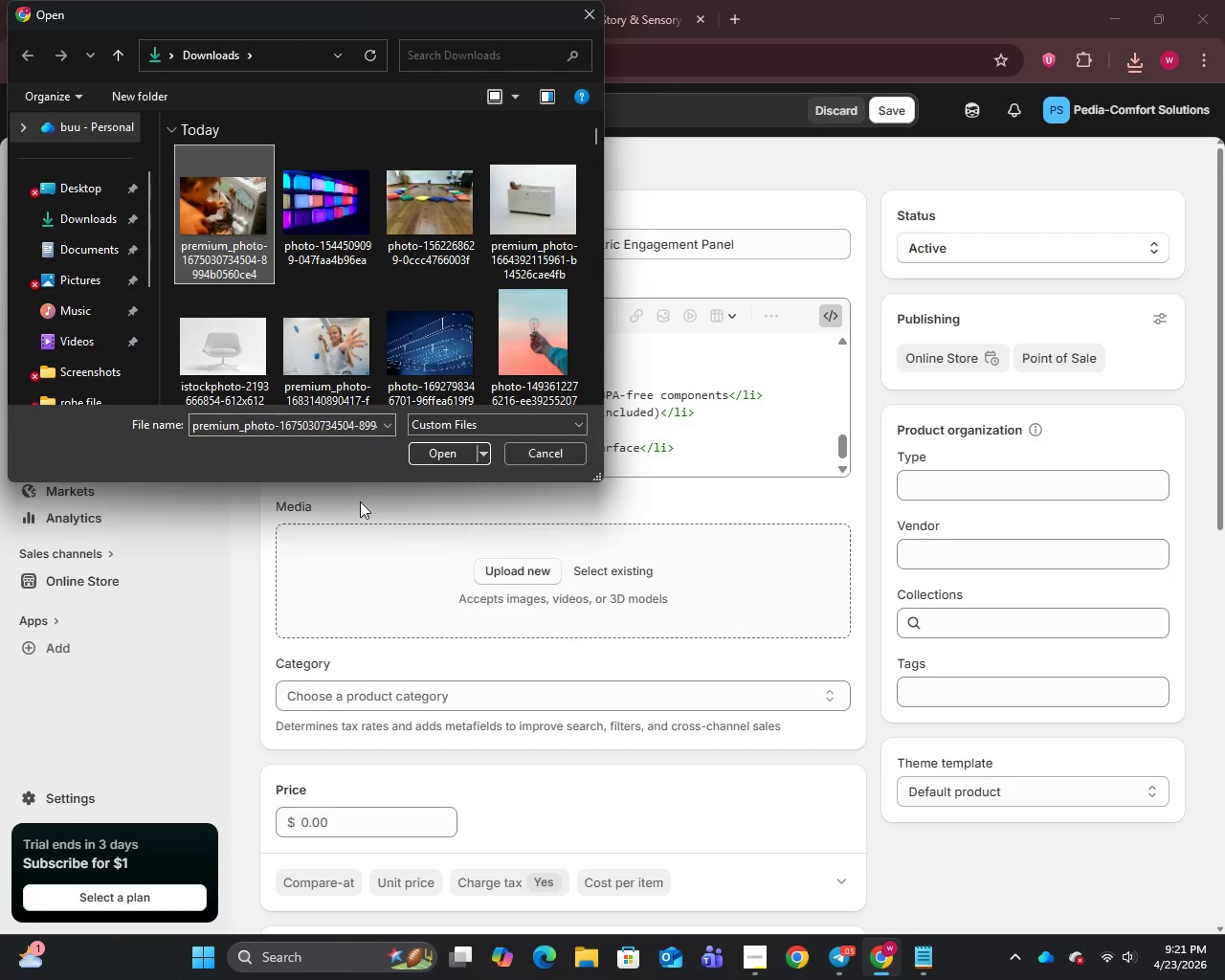 
left_click([436, 457])
 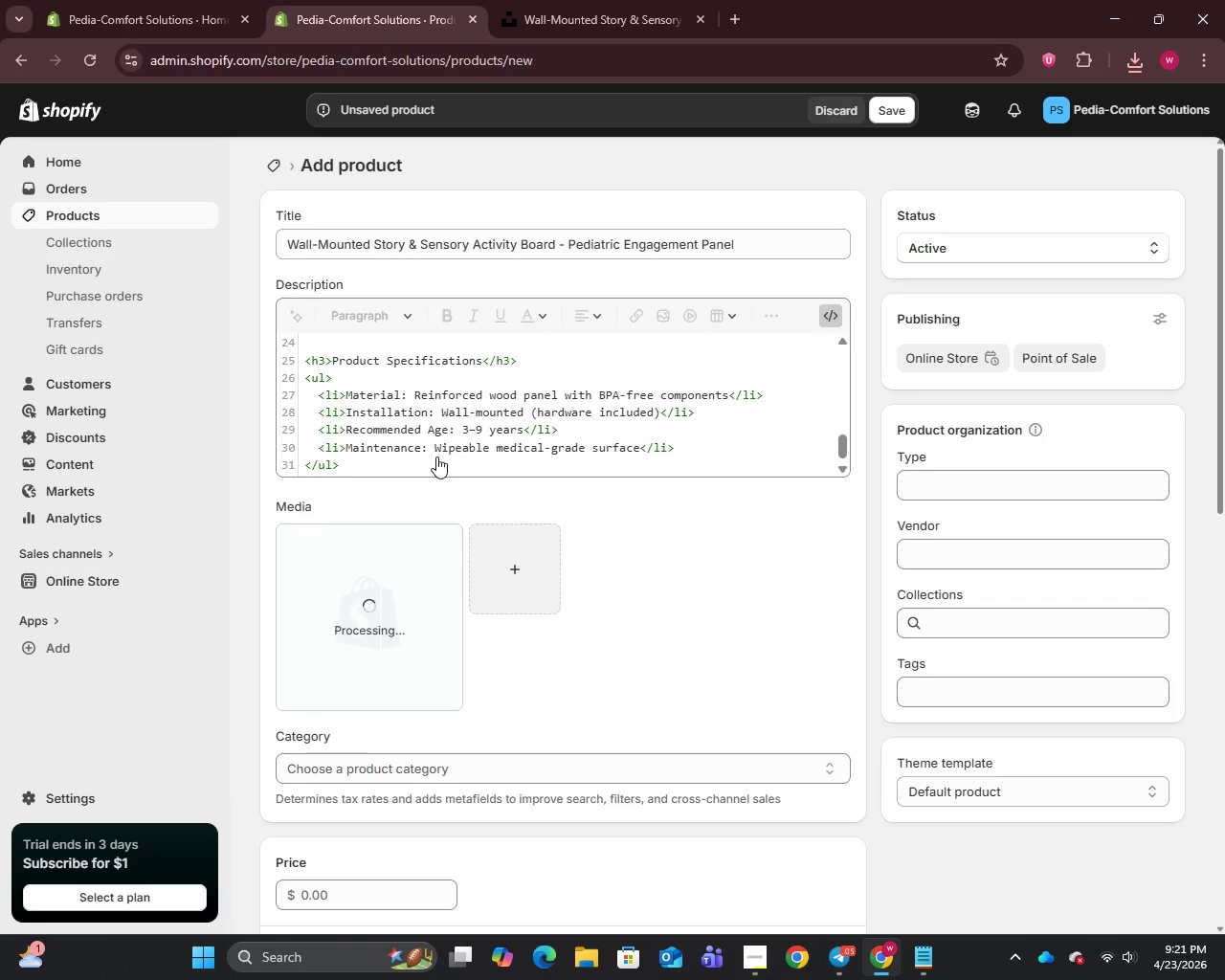 
wait(6.59)
 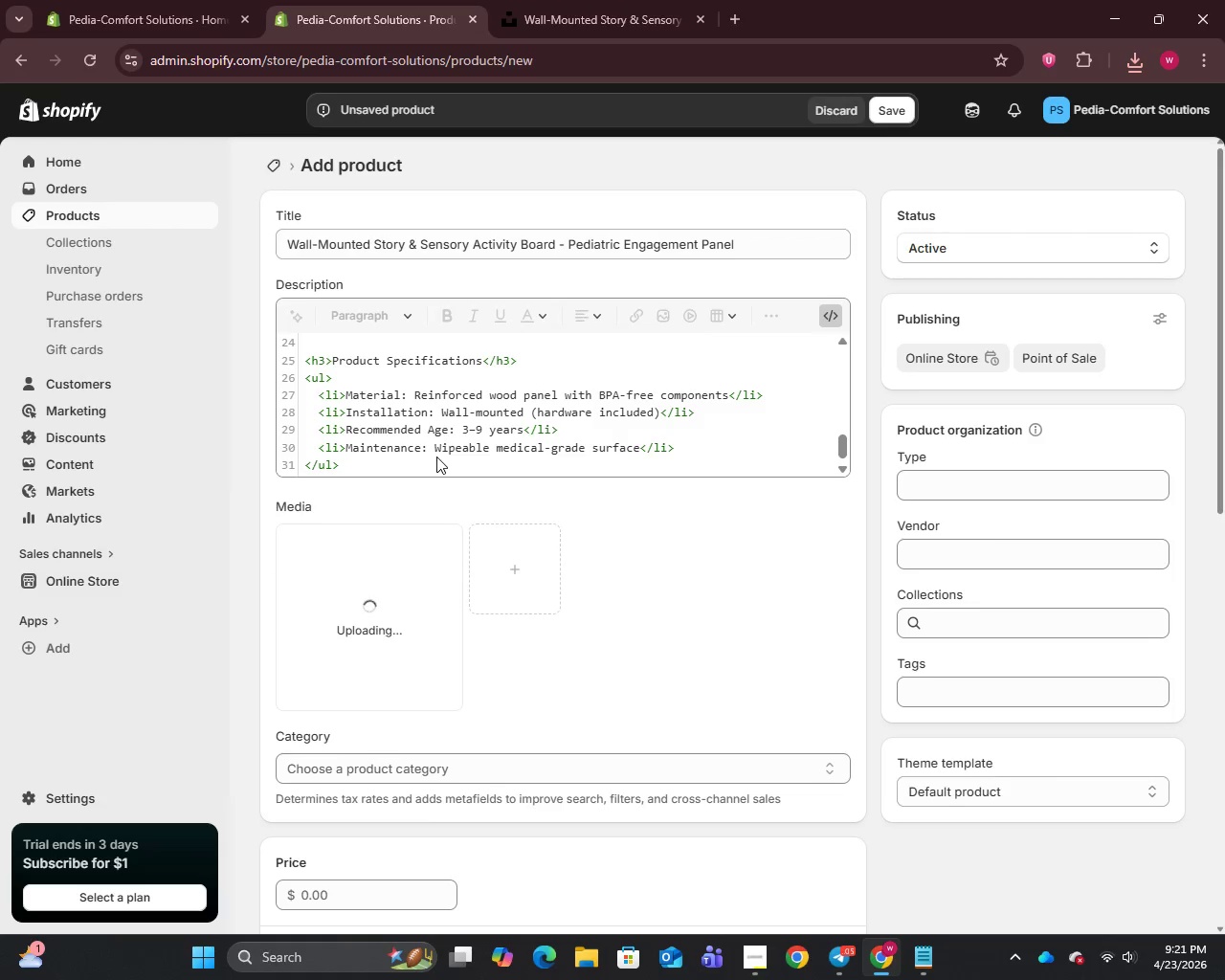 
left_click([356, 622])
 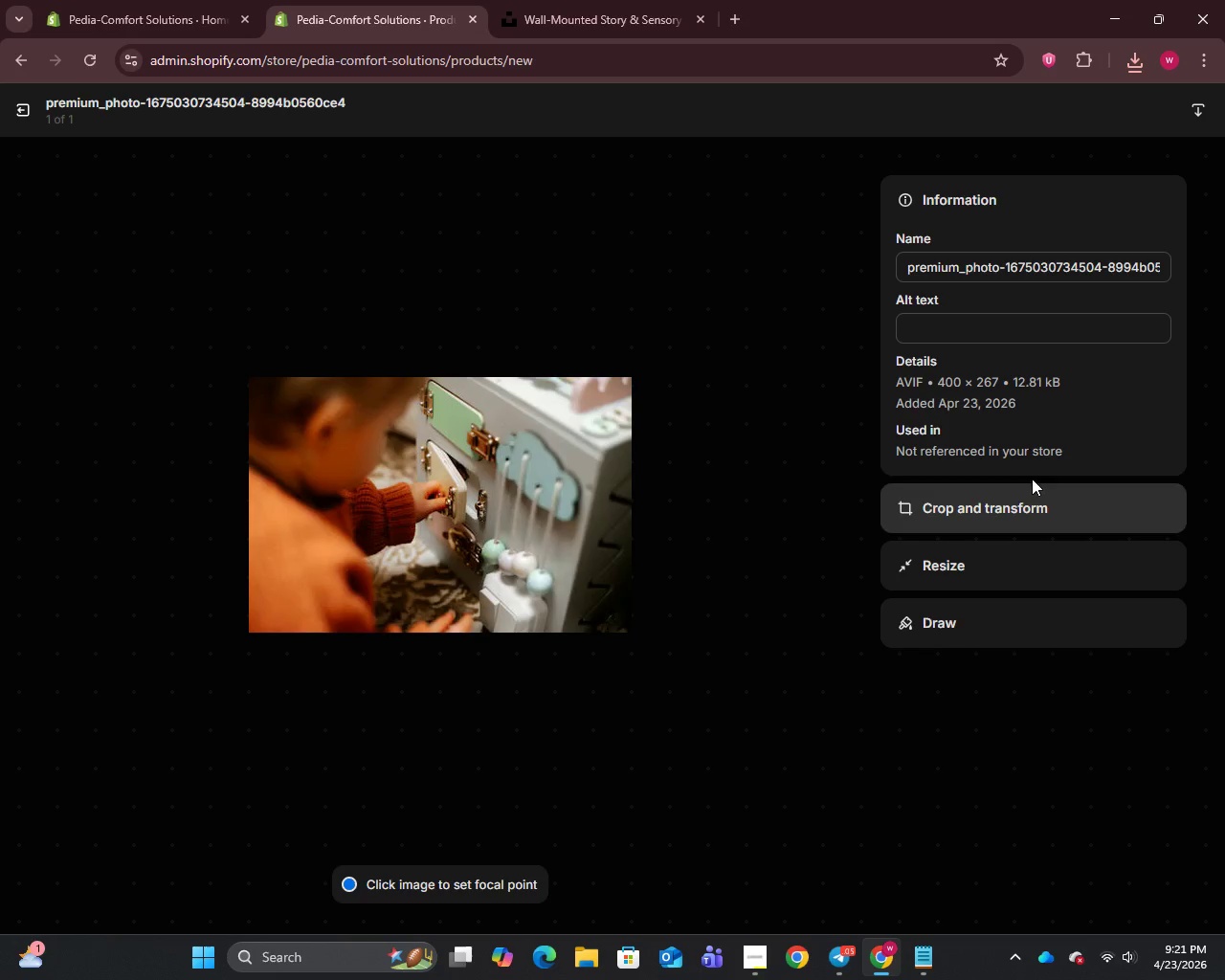 
left_click([993, 326])
 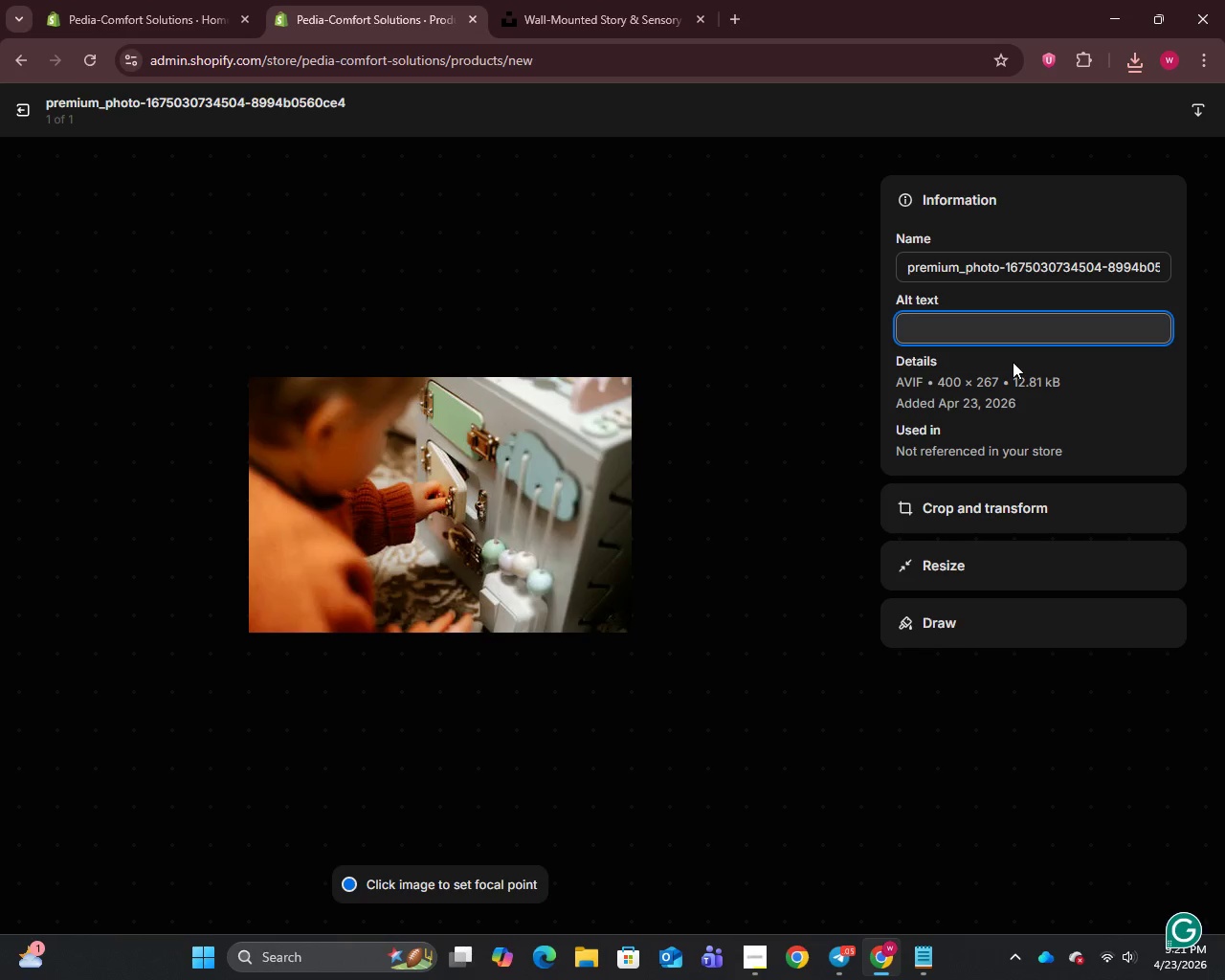 
type(wall mounted pediatric sensory story board for clinic waiting room child engagement)
 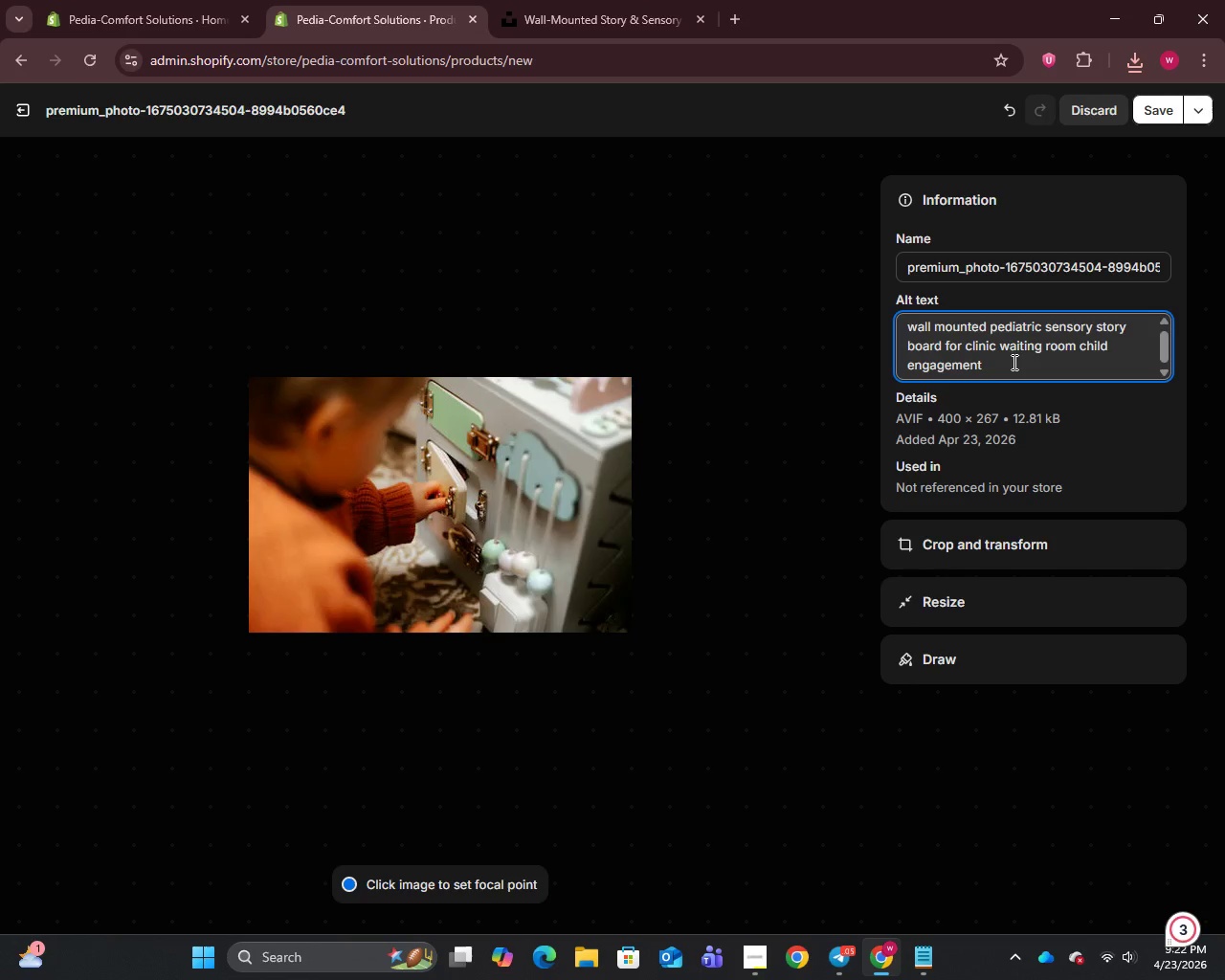 
left_click([993, 264])
 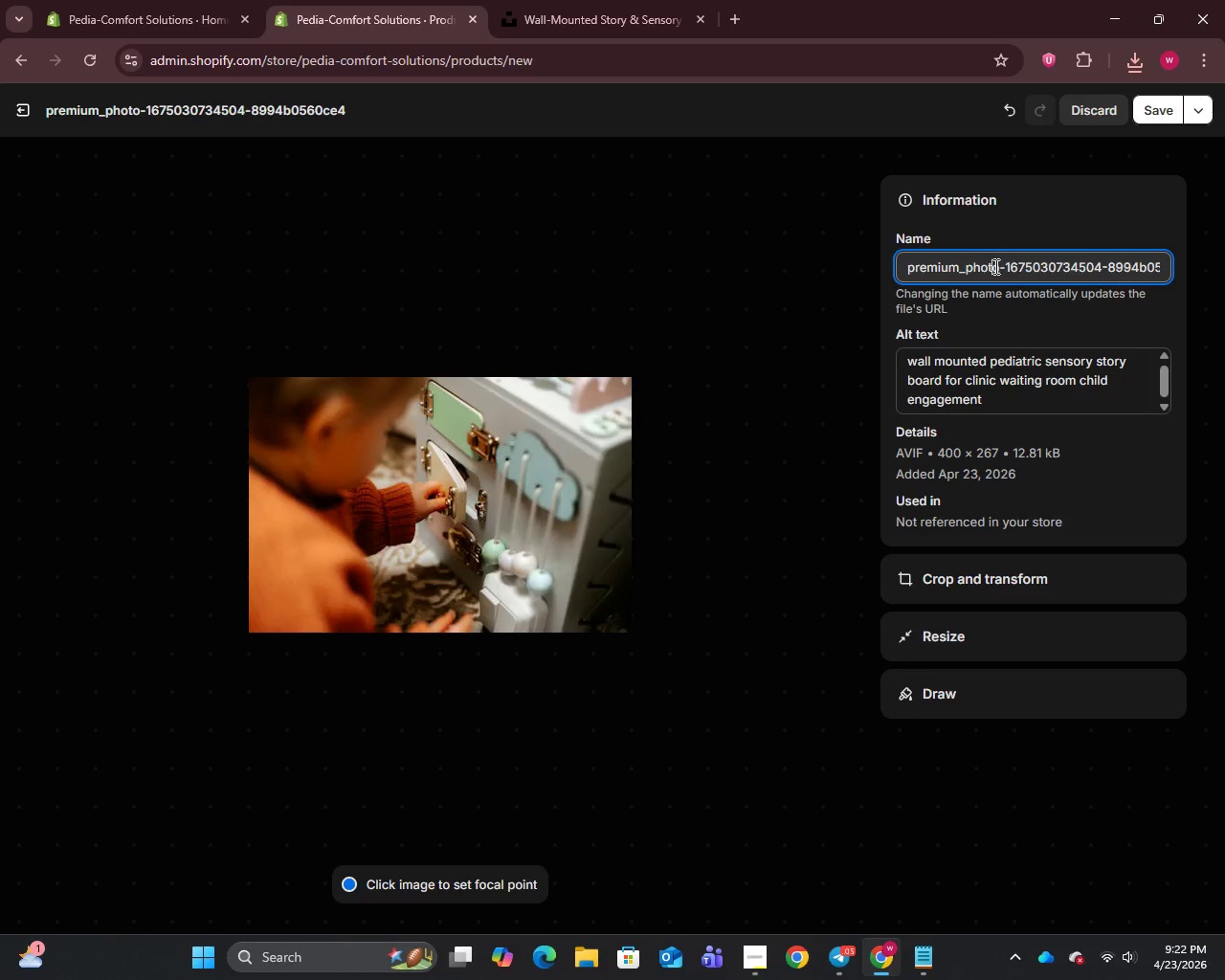 
key(Control+A)
 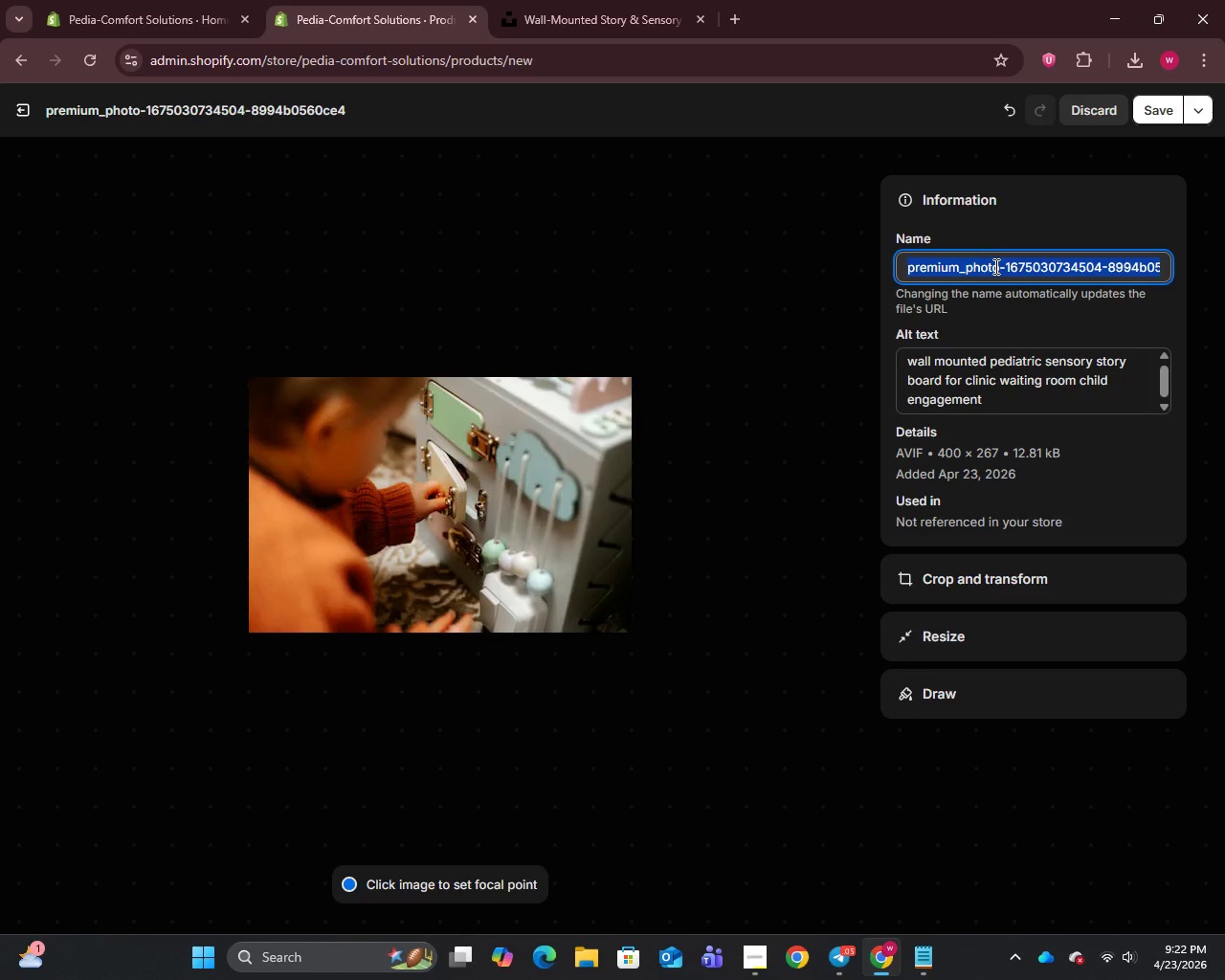 
type(pediatric story sensory activity board)
 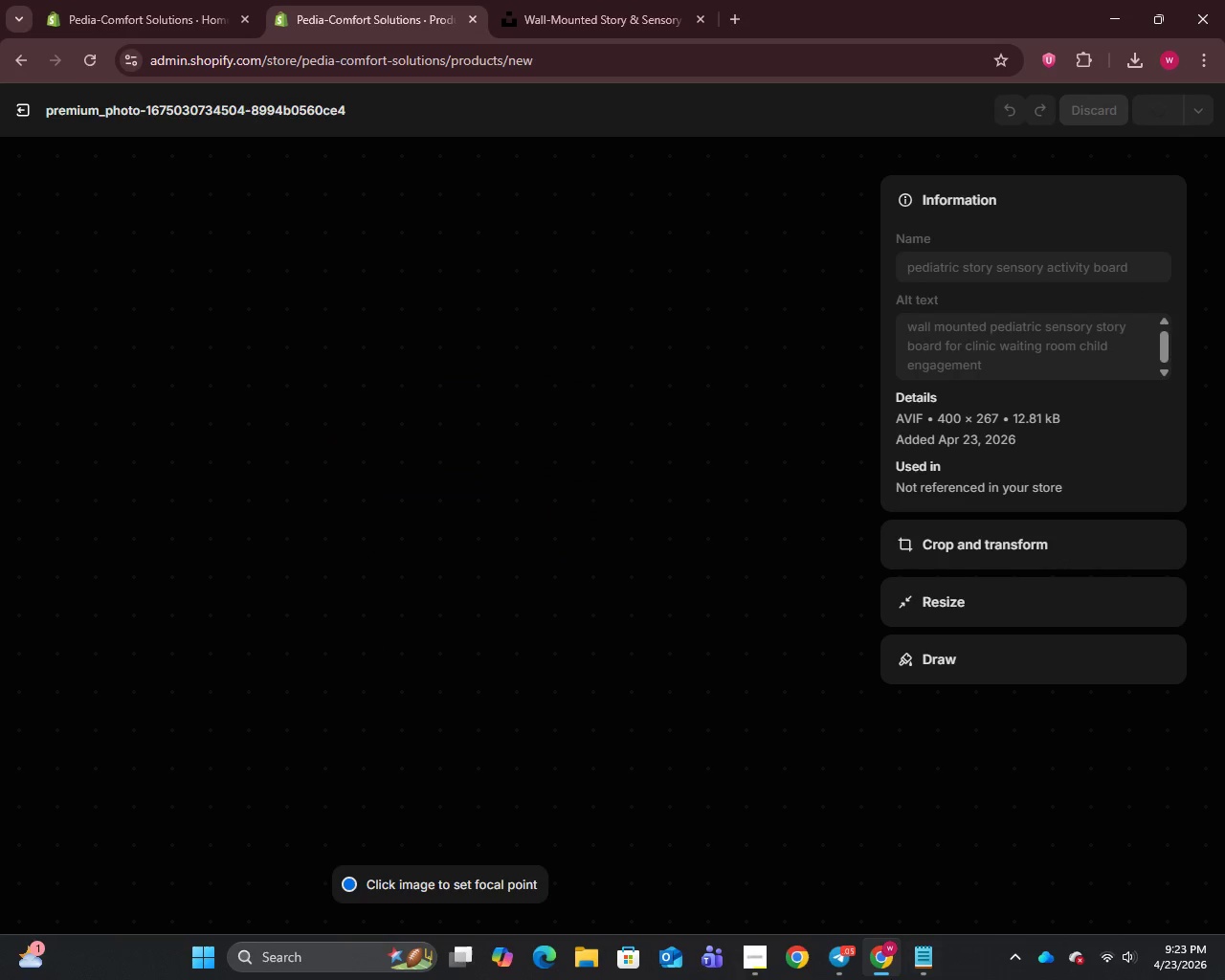 
wait(8.98)
 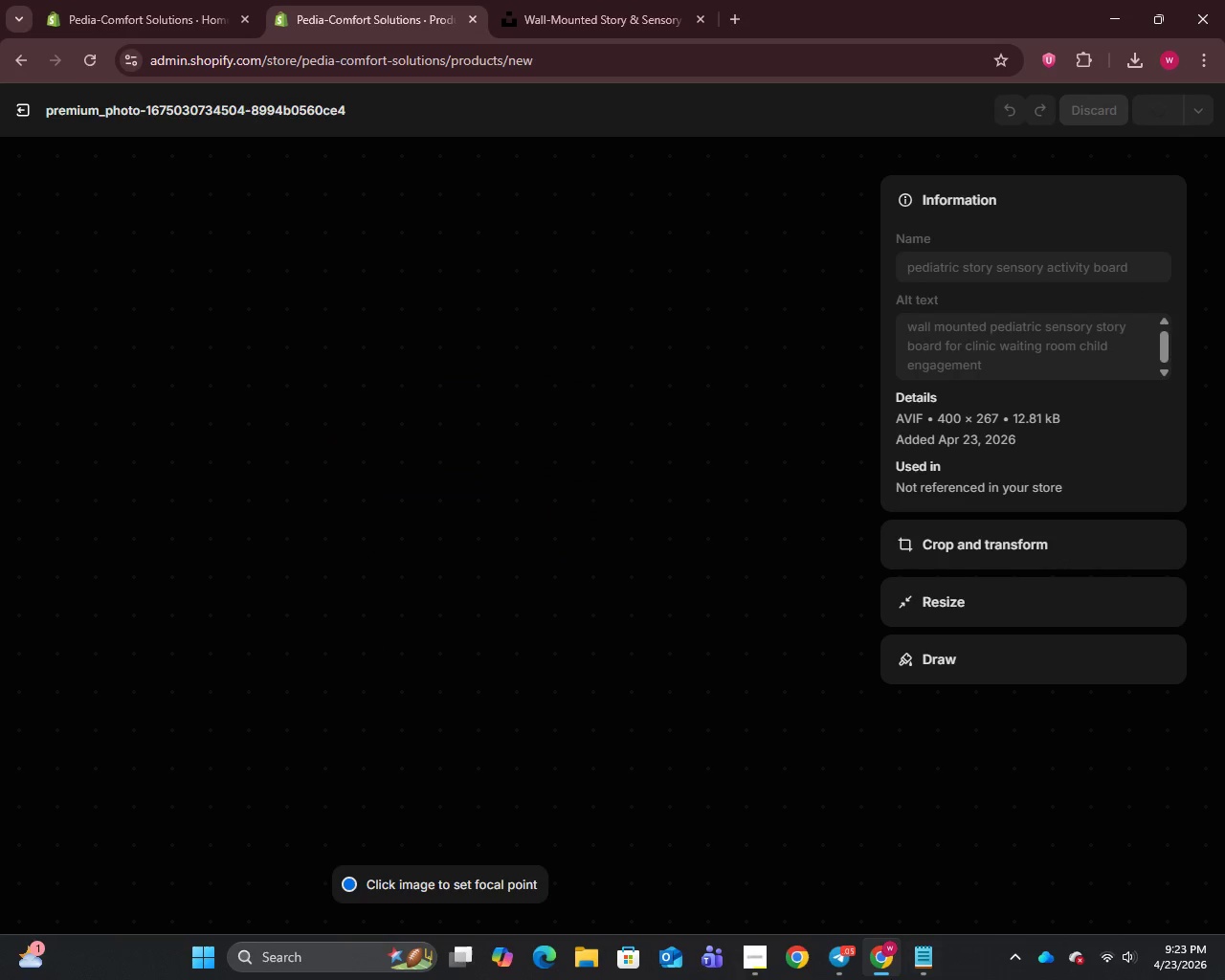 
left_click([21, 108])
 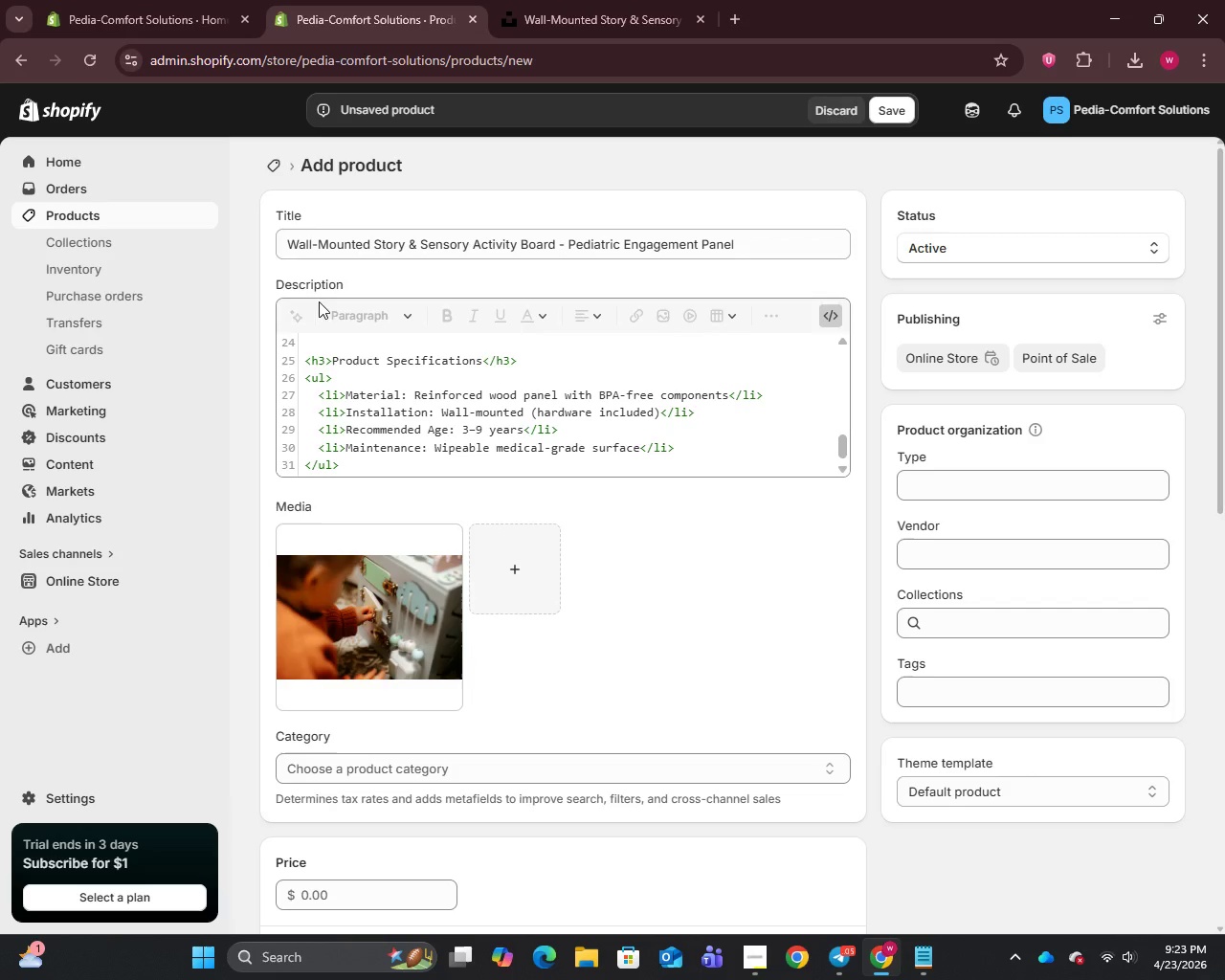 
scroll: coordinate [429, 595], scroll_direction: down, amount: 12.0
 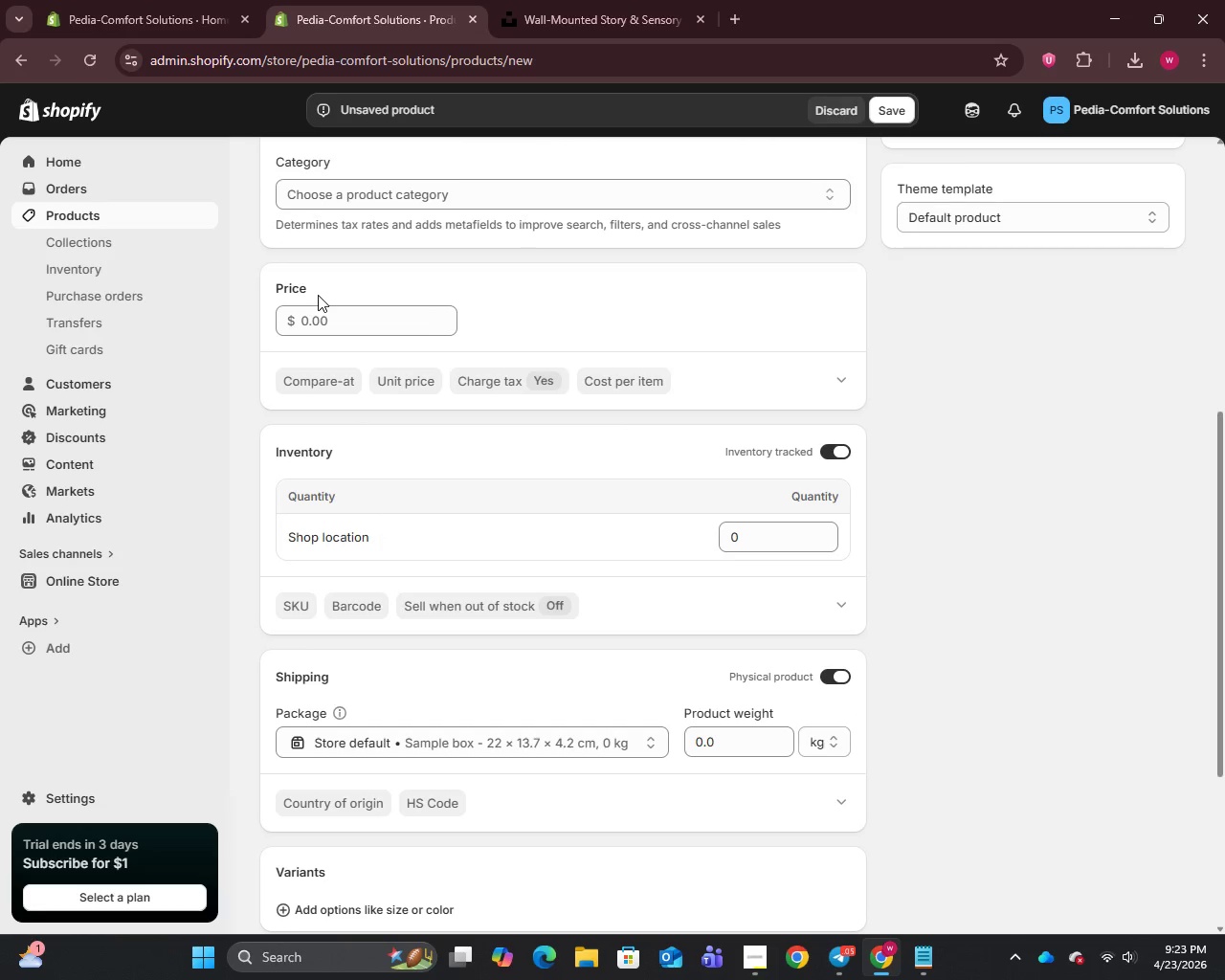 
double_click([311, 315])
 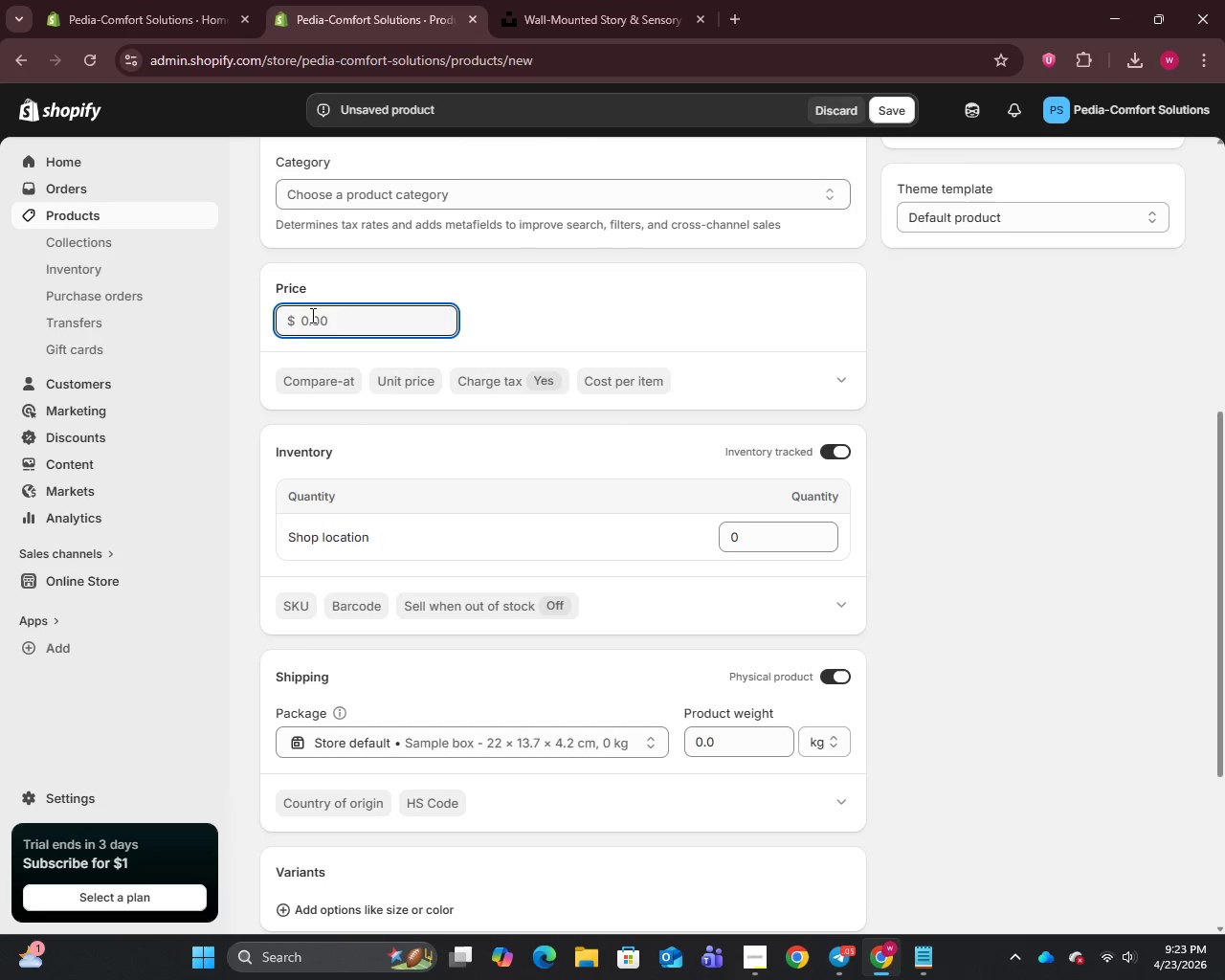 
type(99.99)
 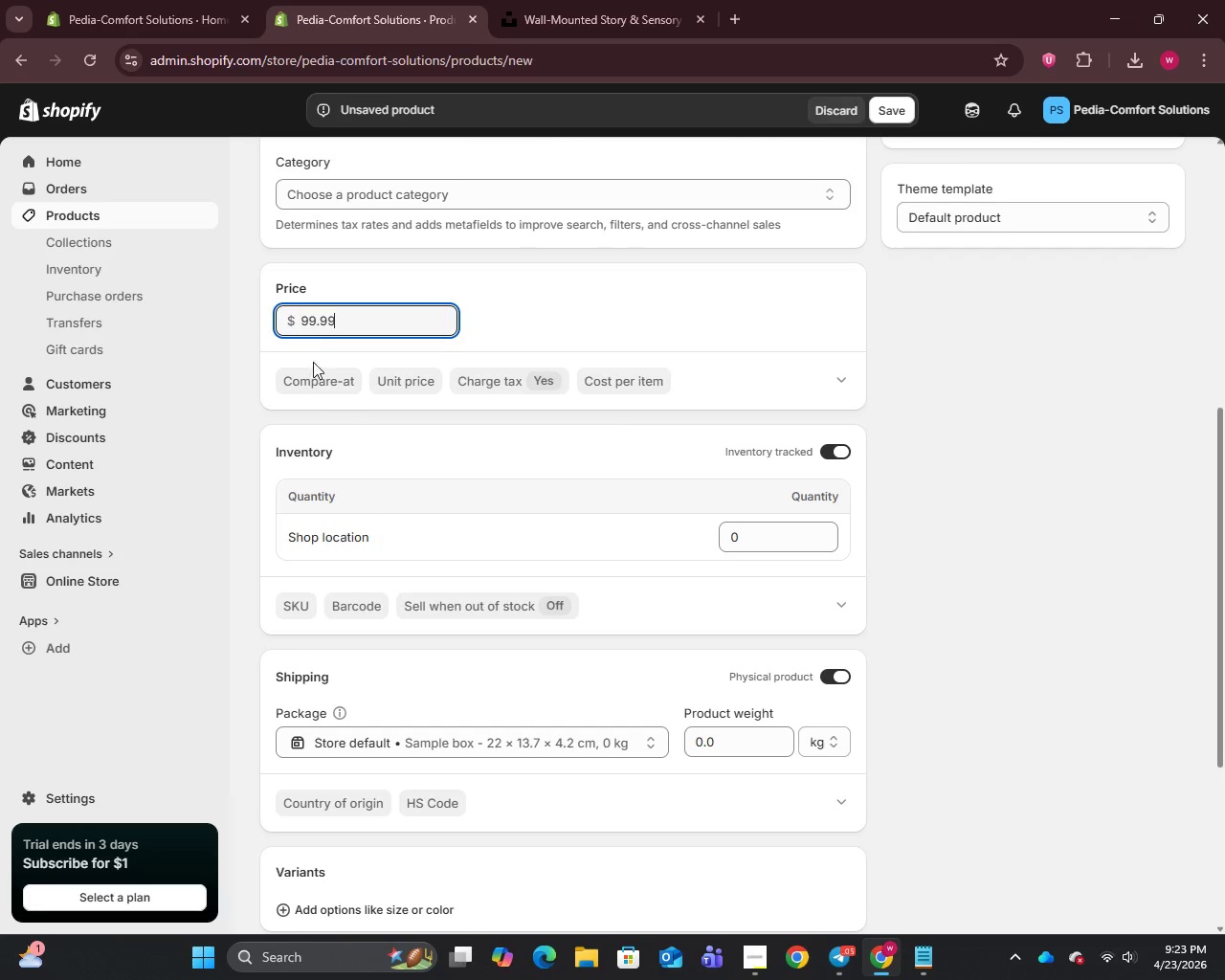 
left_click([313, 377])
 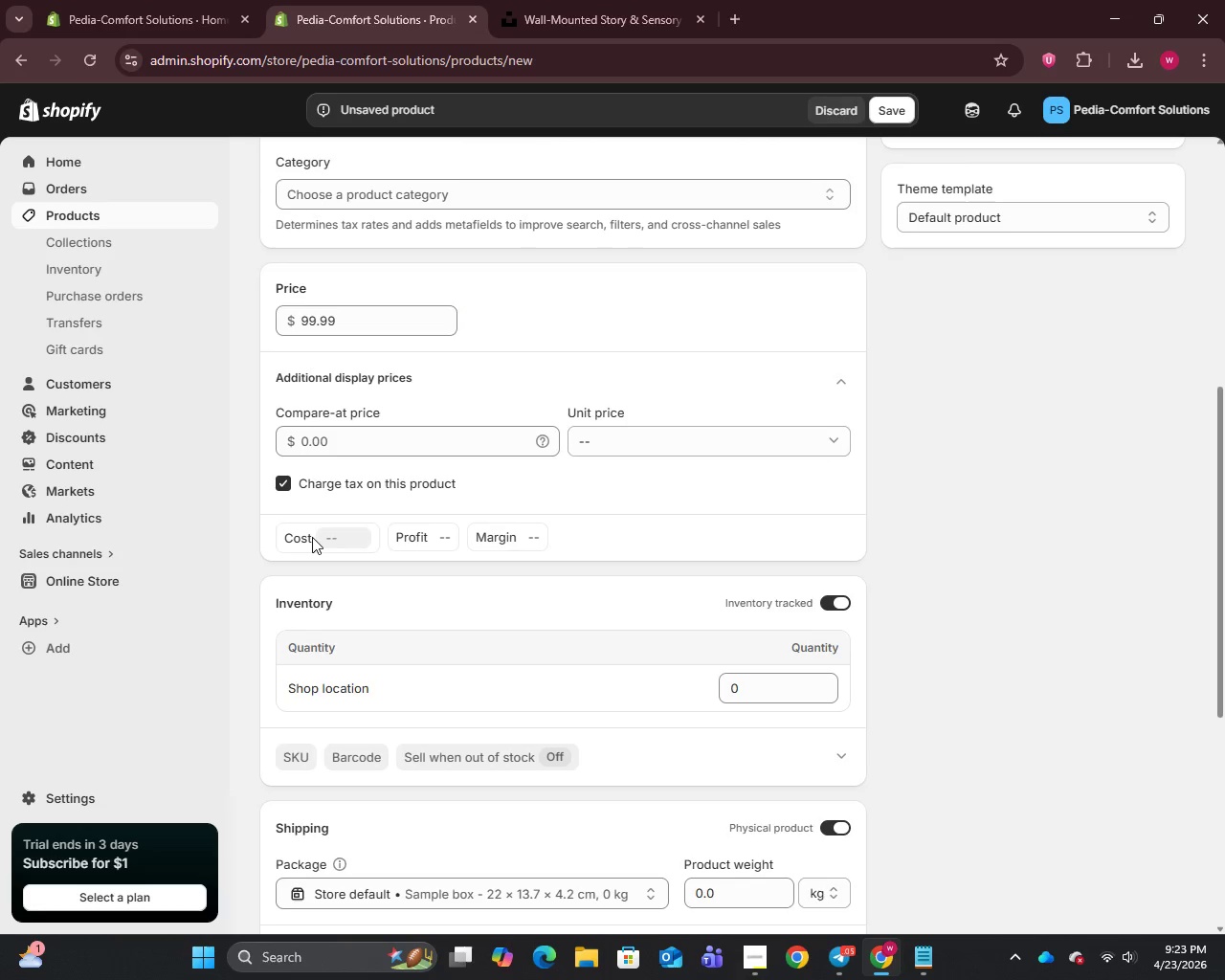 
left_click([328, 539])
 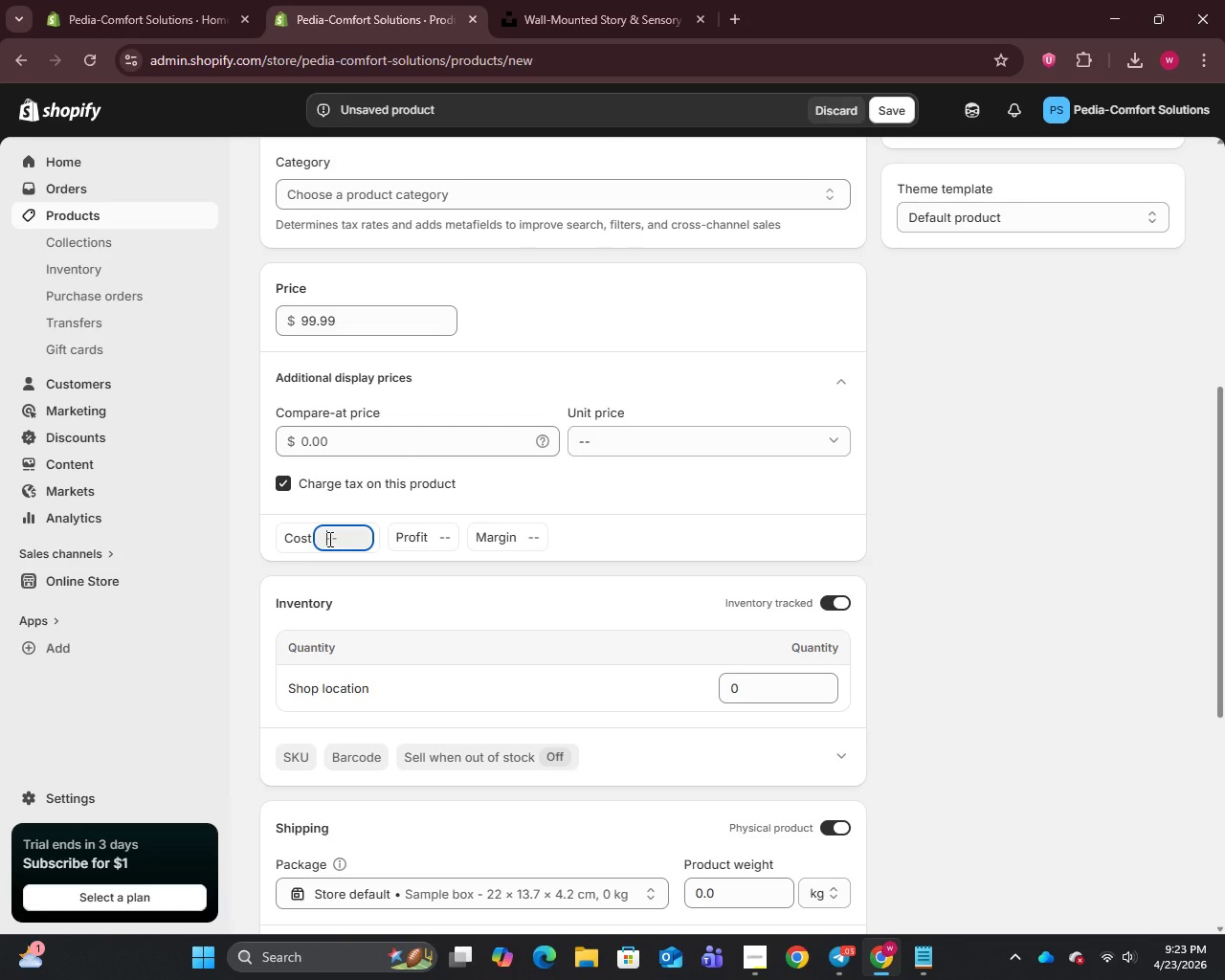 
type(38)
 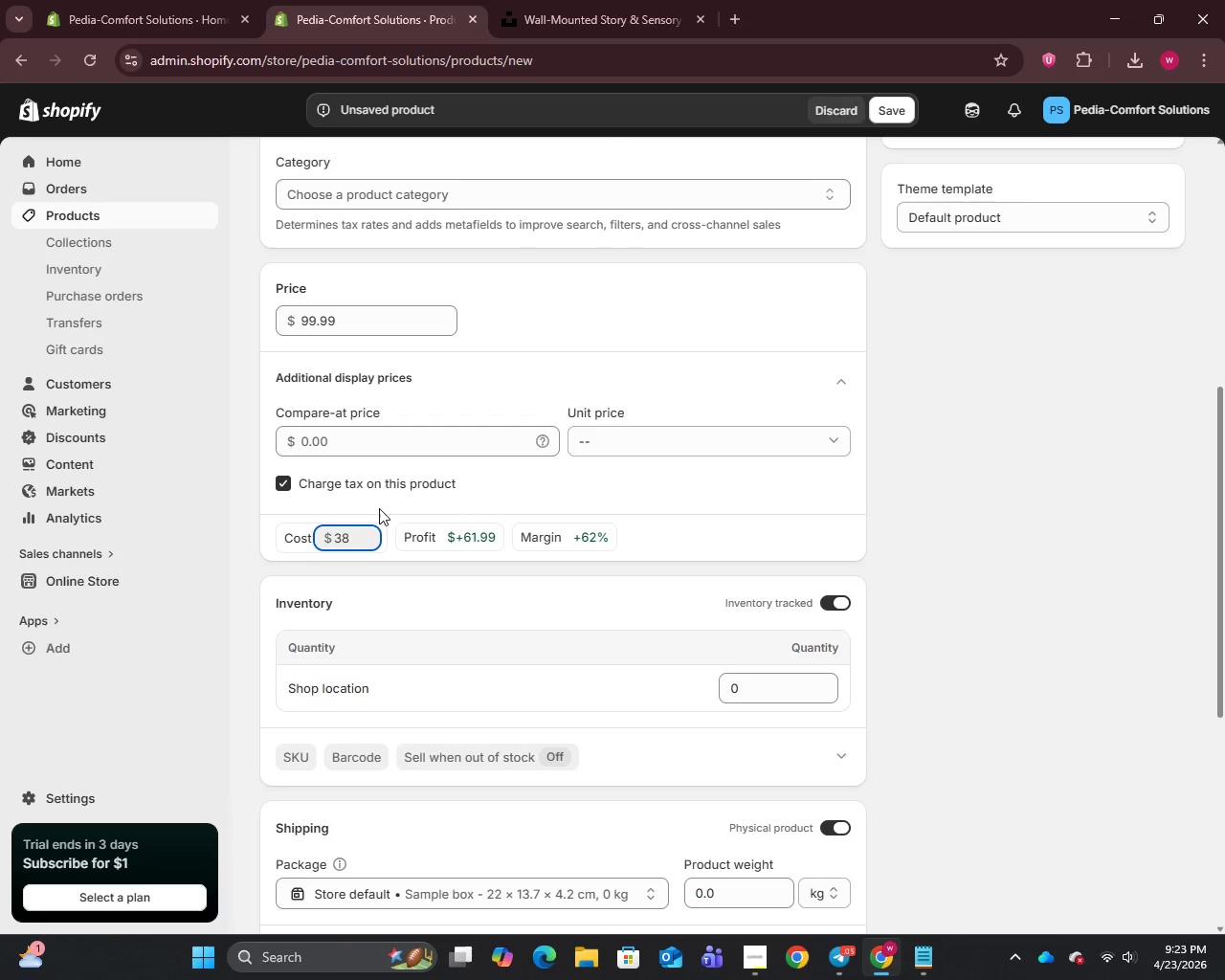 
scroll: coordinate [383, 504], scroll_direction: down, amount: 7.0
 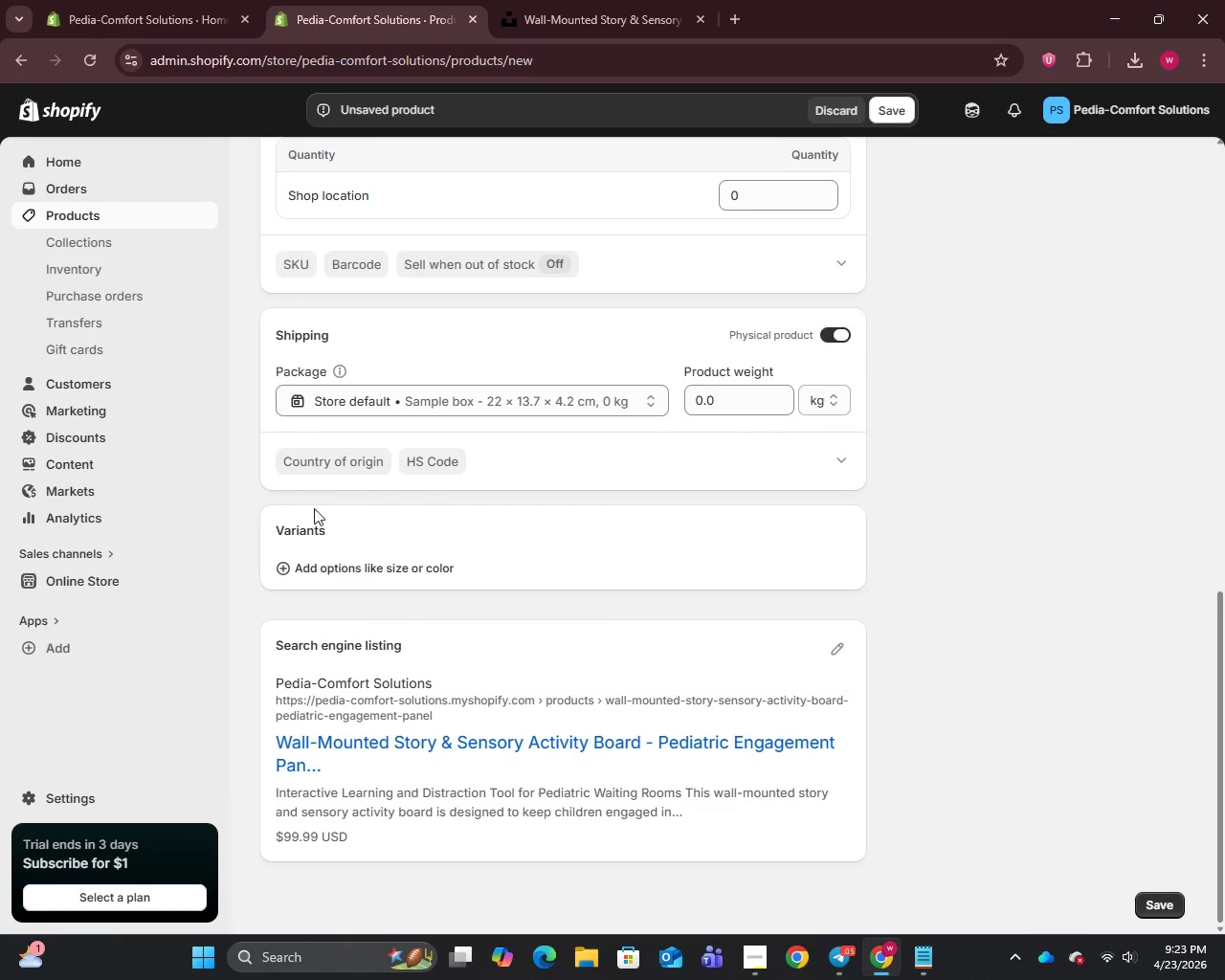 
left_click([329, 567])
 